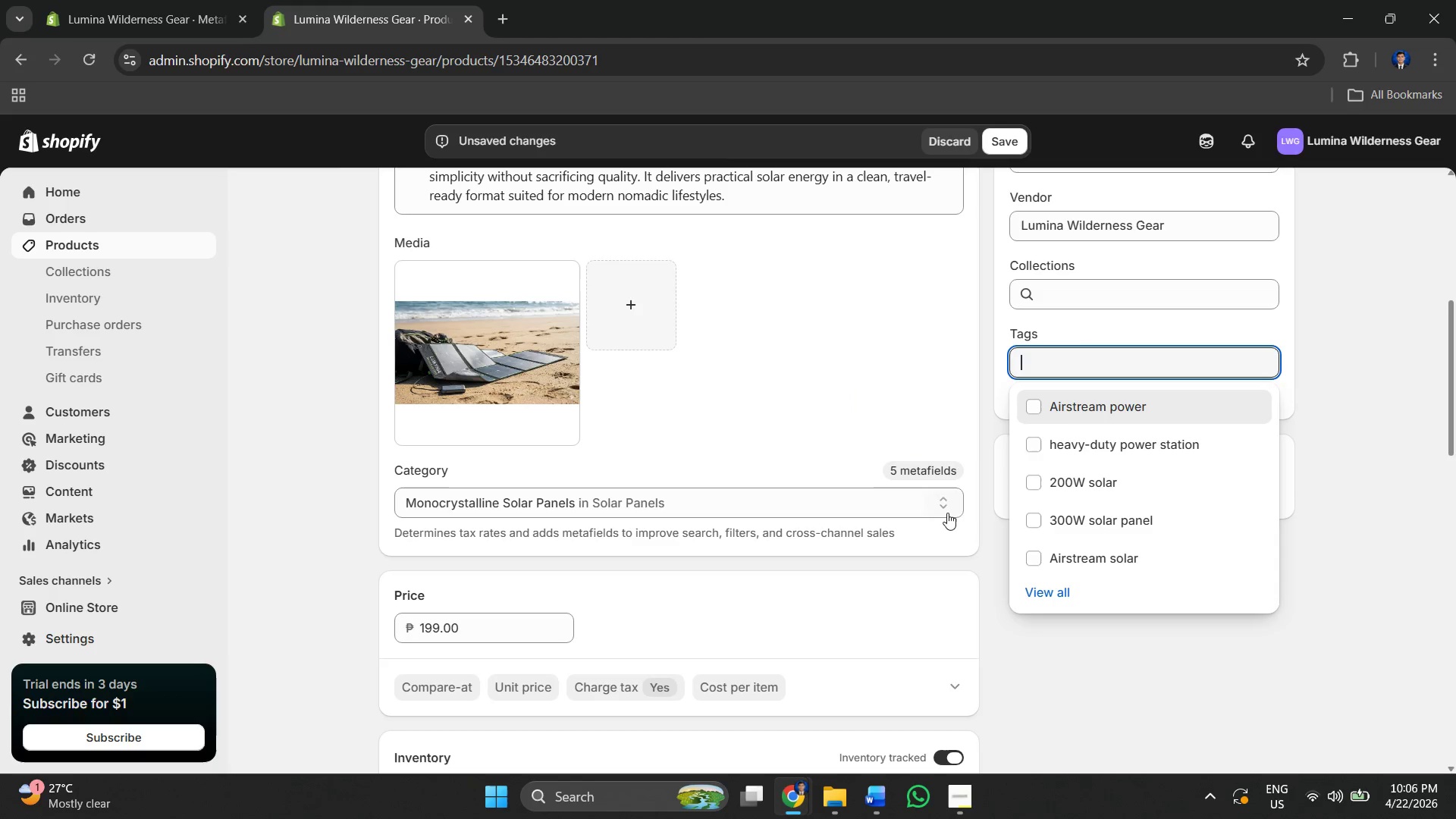 
key(Control+V)
 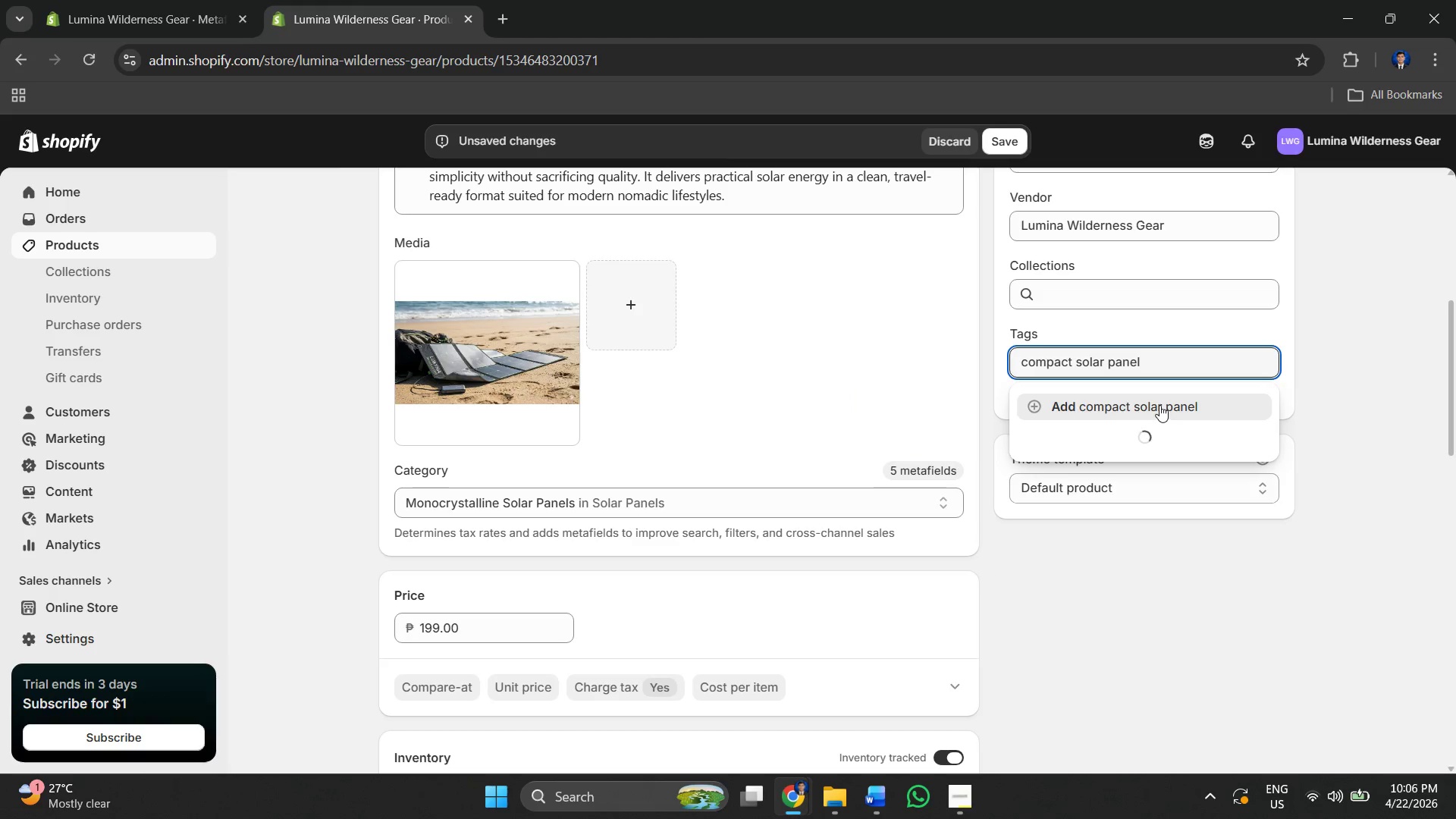 
left_click([1159, 403])
 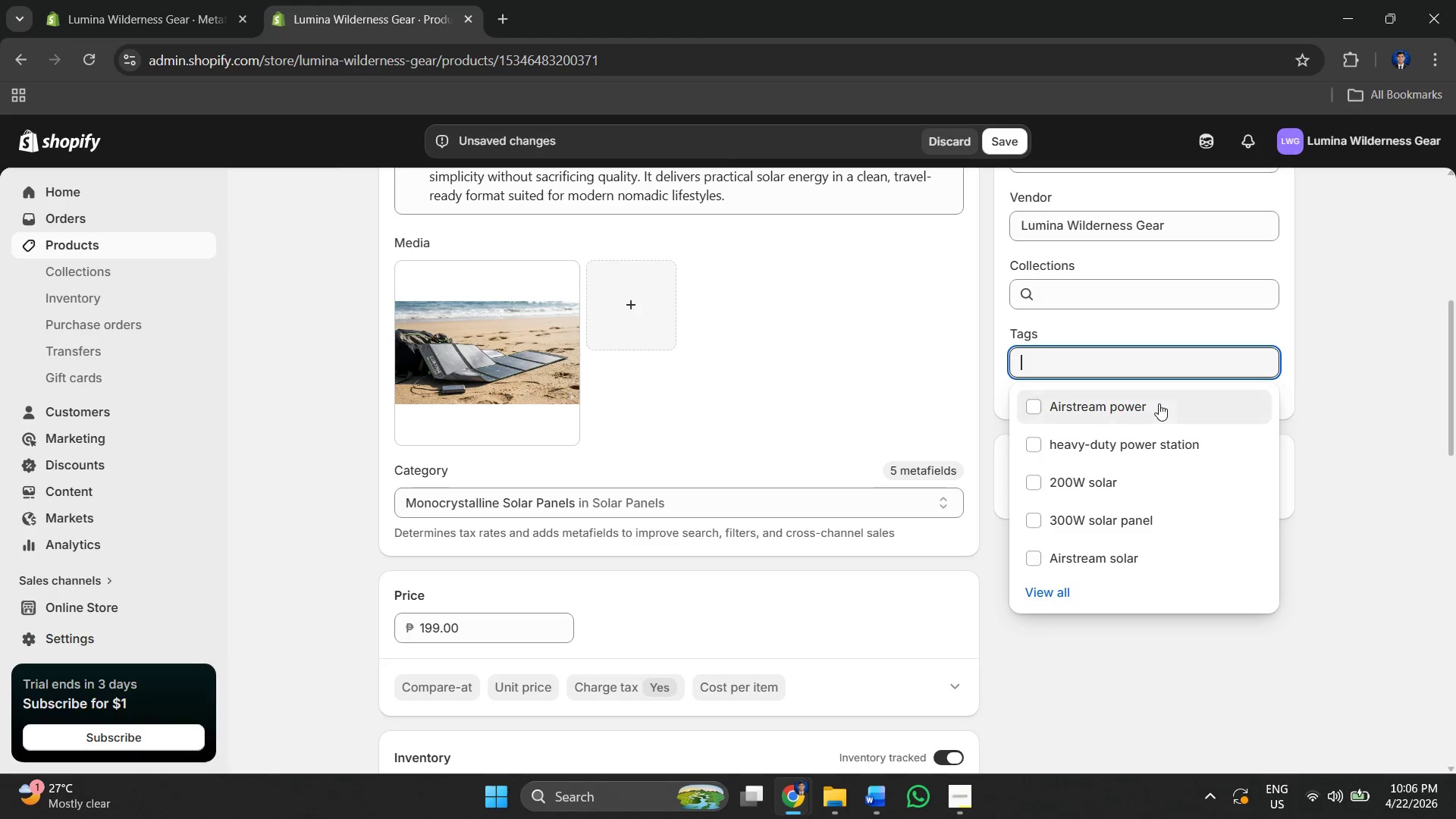 
key(Alt+AltLeft)
 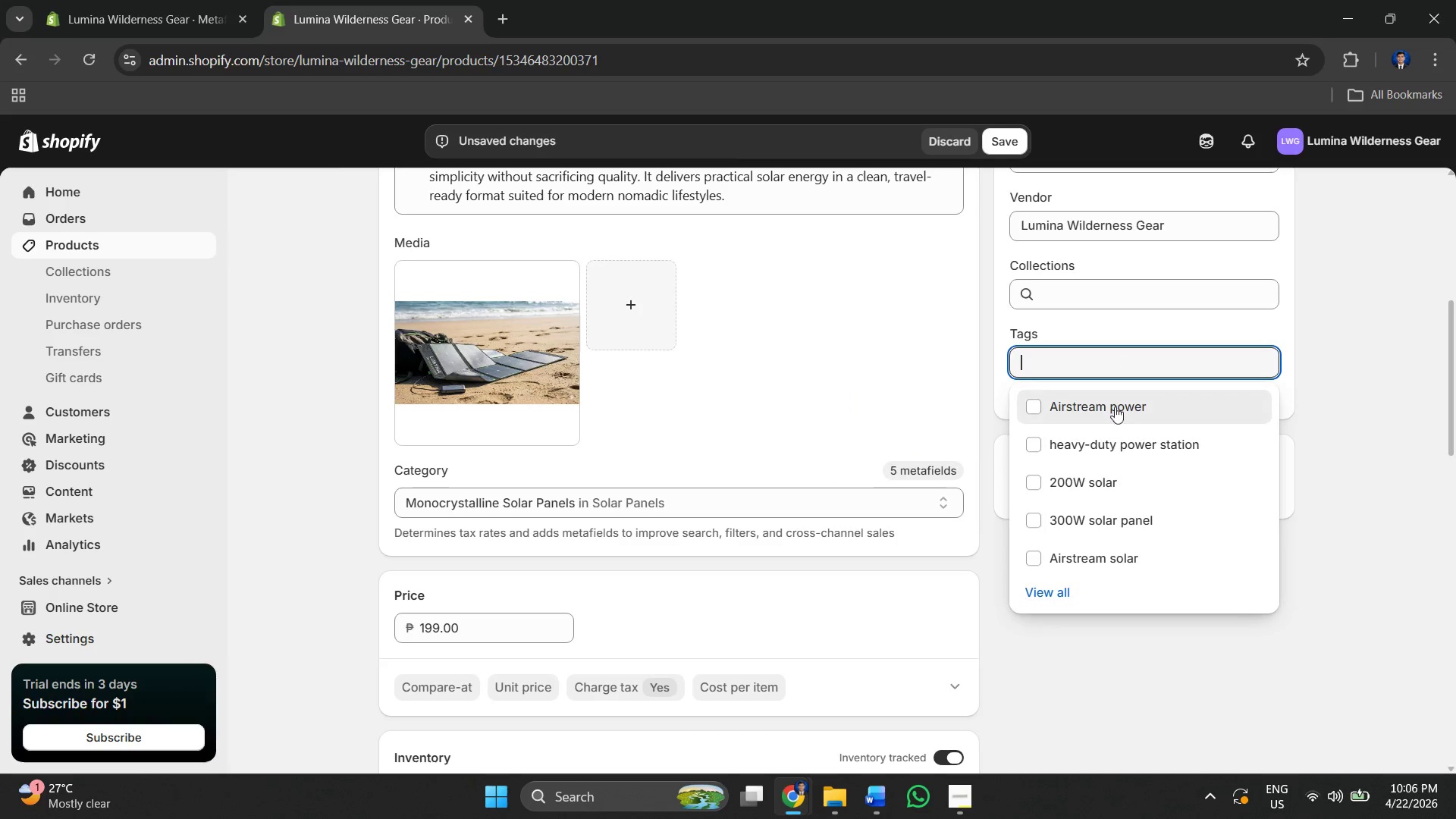 
key(Alt+Tab)
 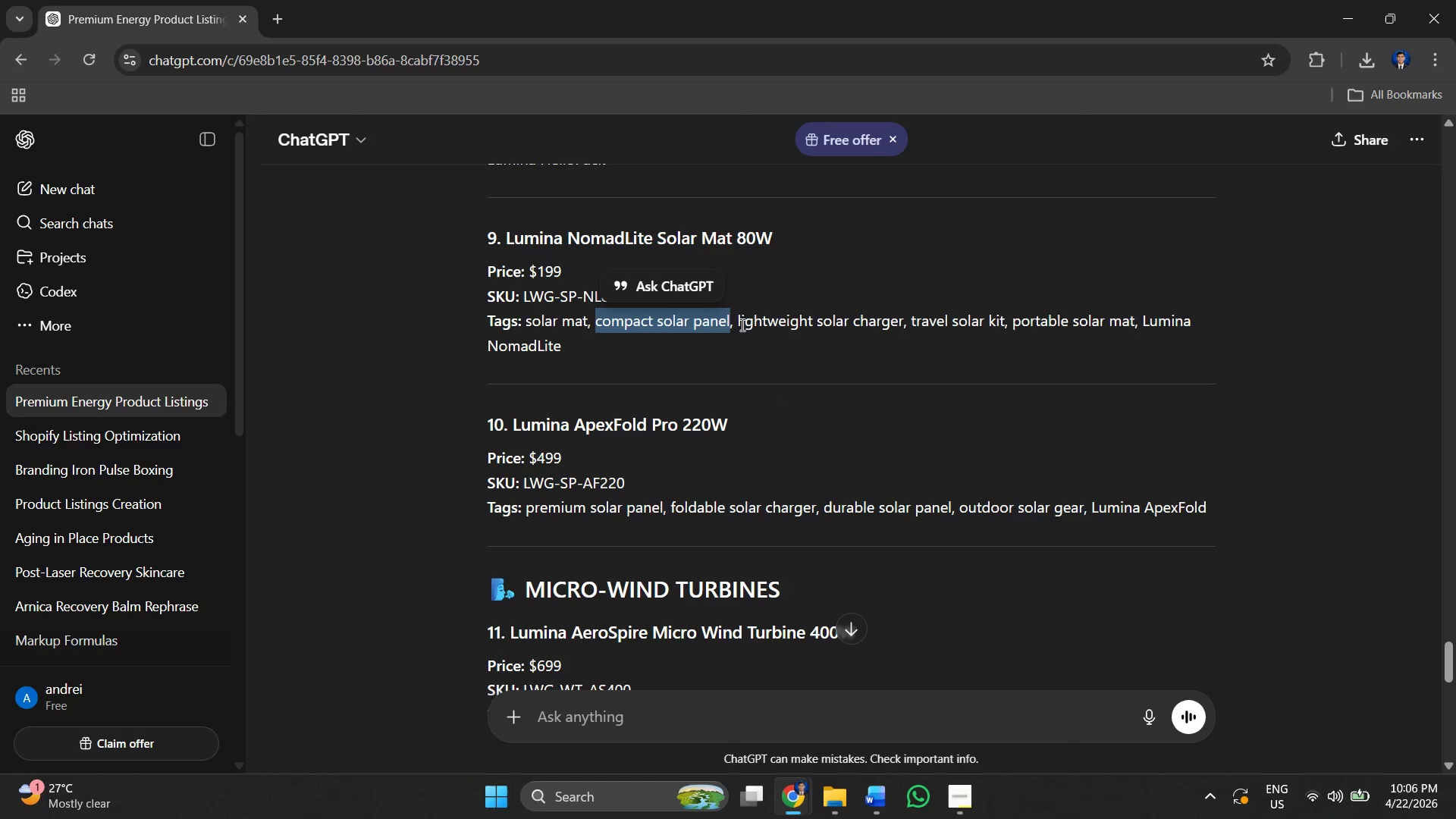 
left_click_drag(start_coordinate=[739, 322], to_coordinate=[903, 324])
 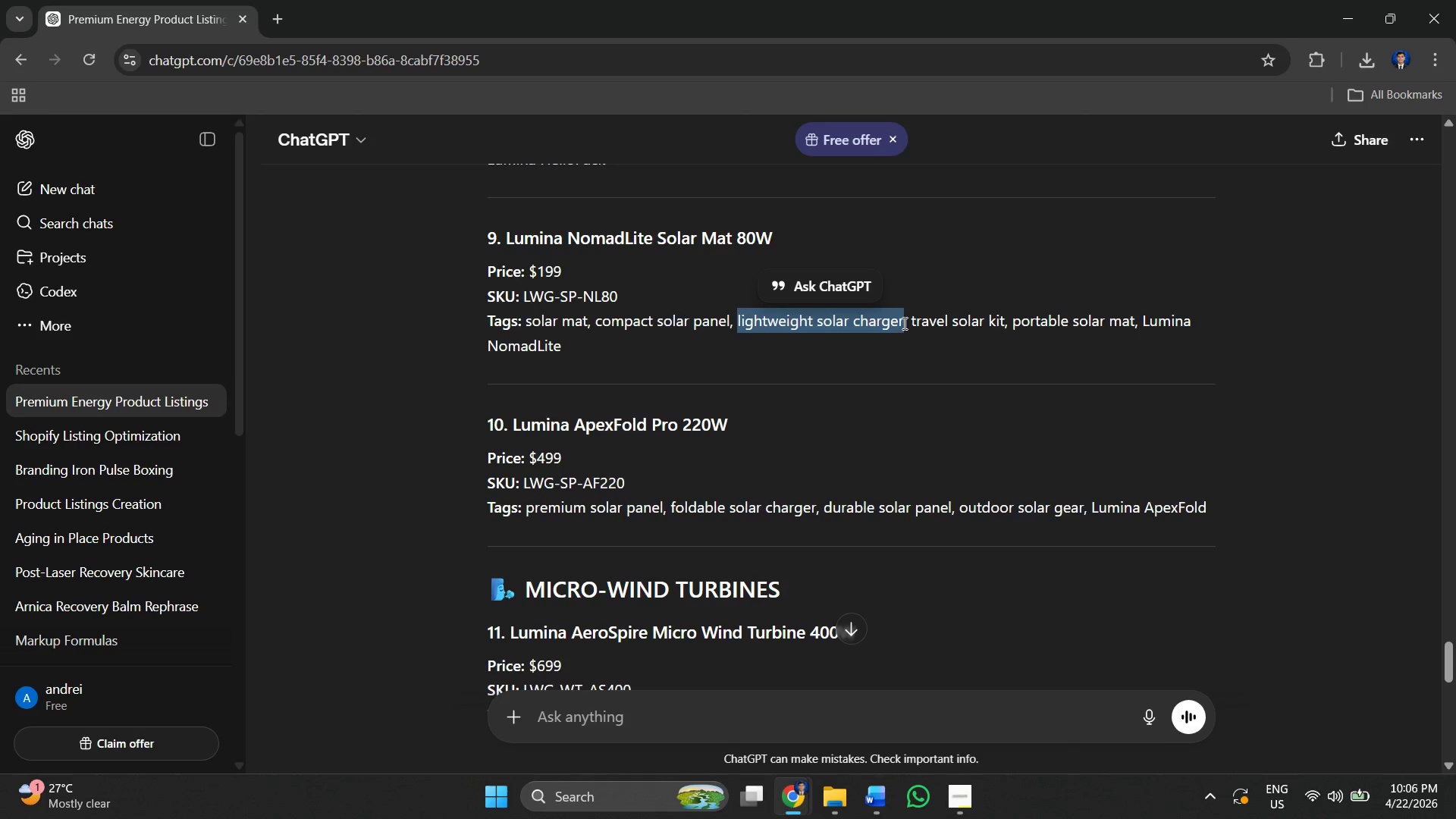 
key(Control+ControlLeft)
 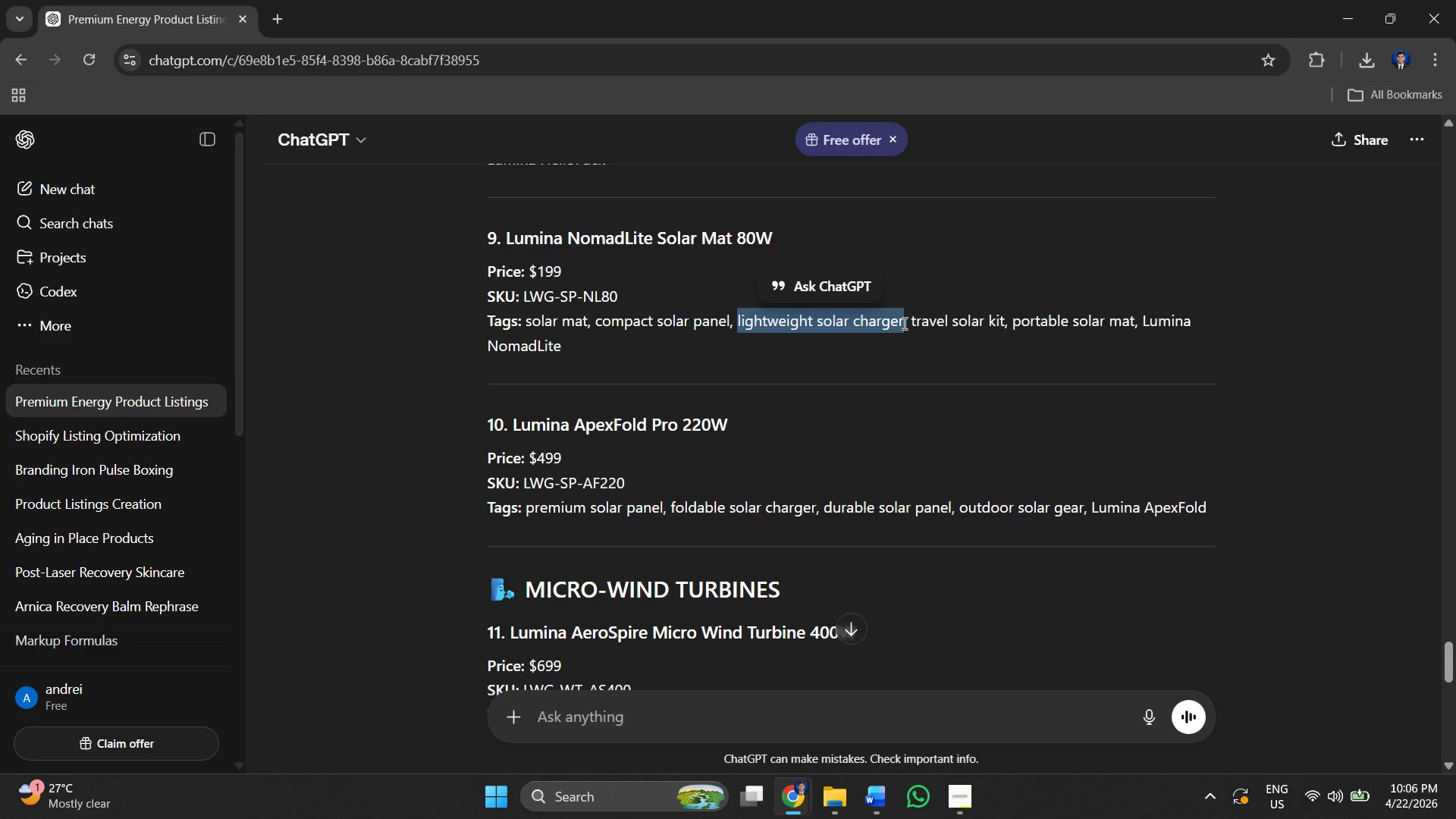 
key(Control+C)
 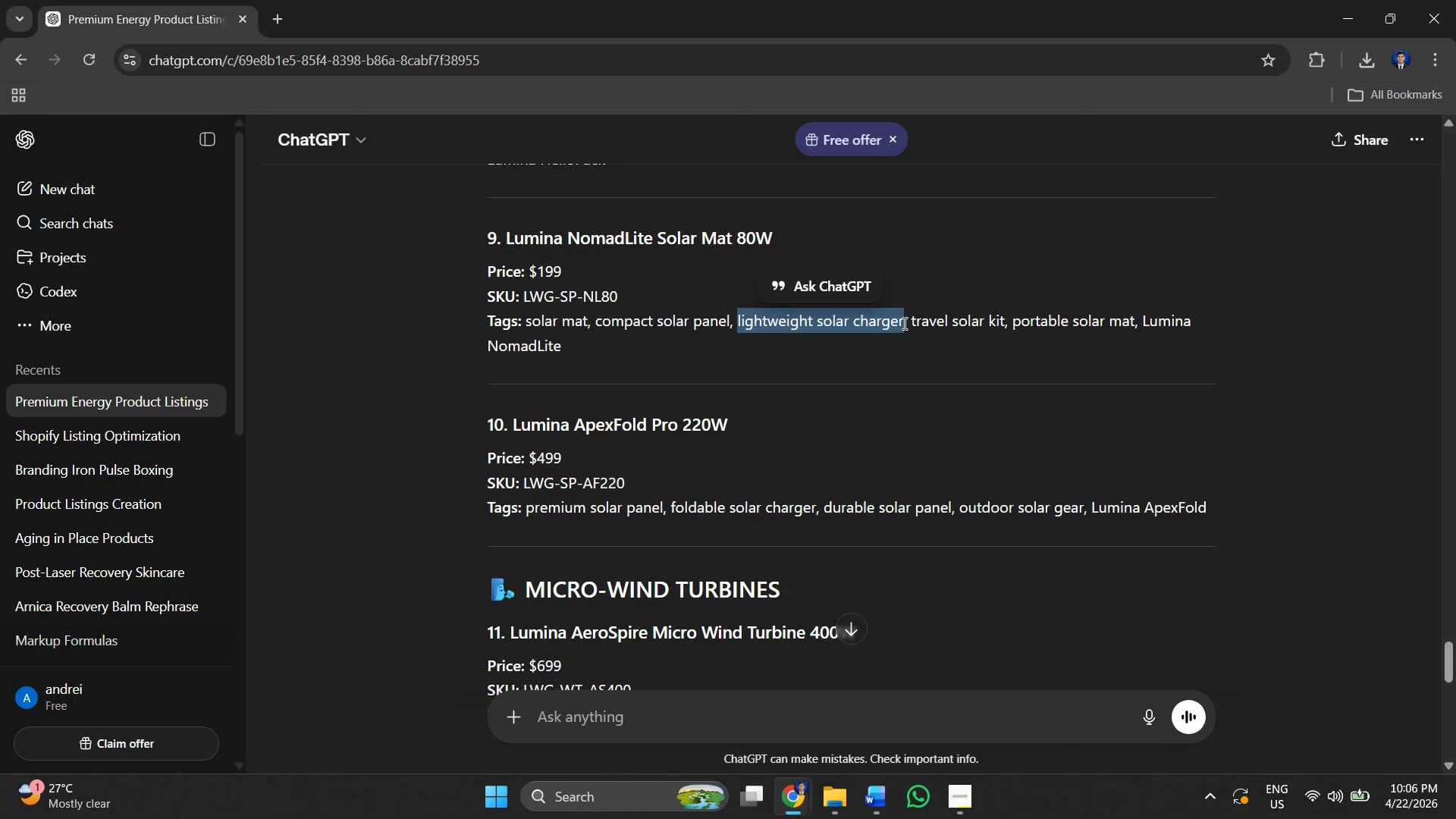 
key(Alt+AltLeft)
 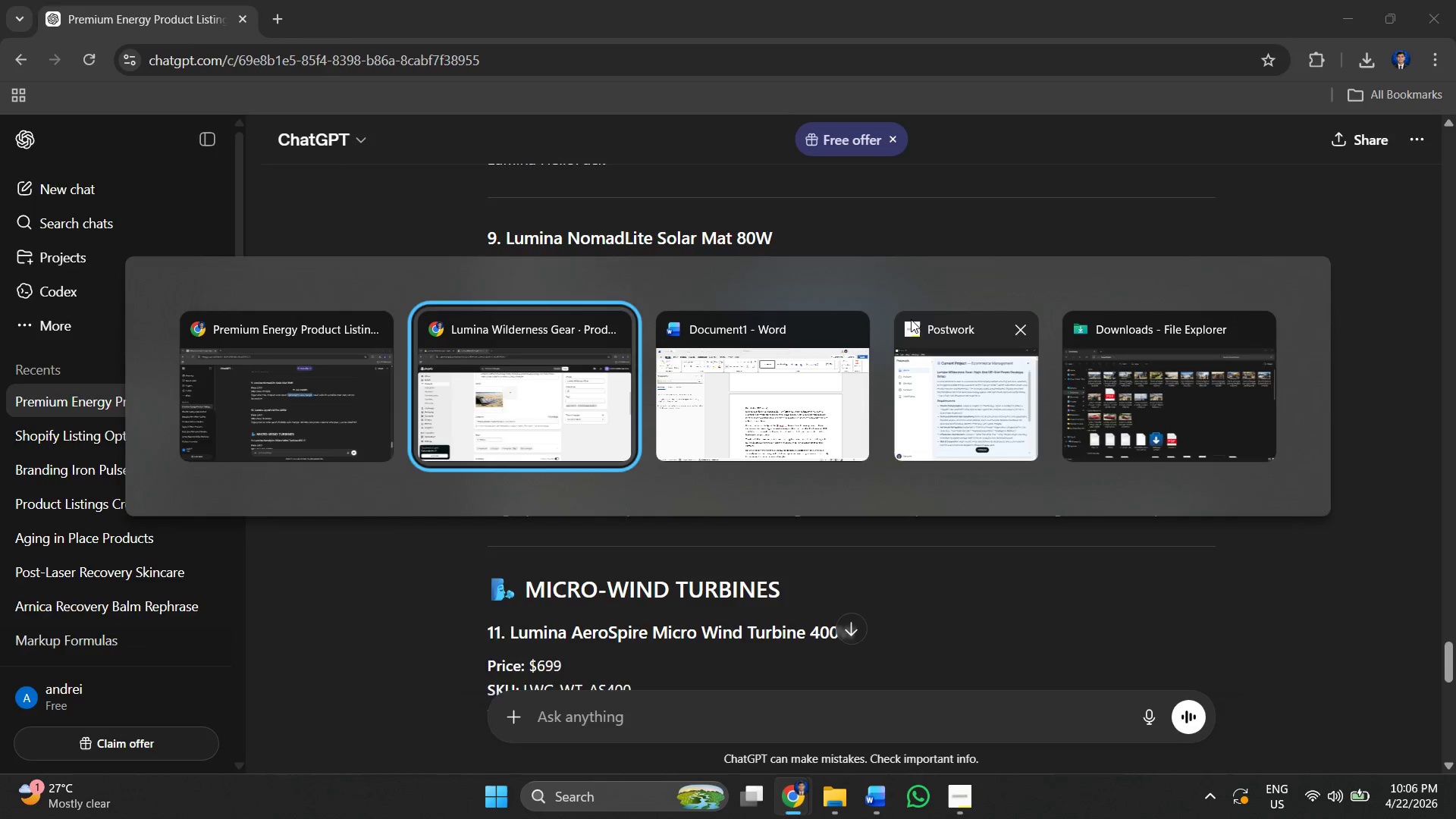 
key(Alt+Tab)
 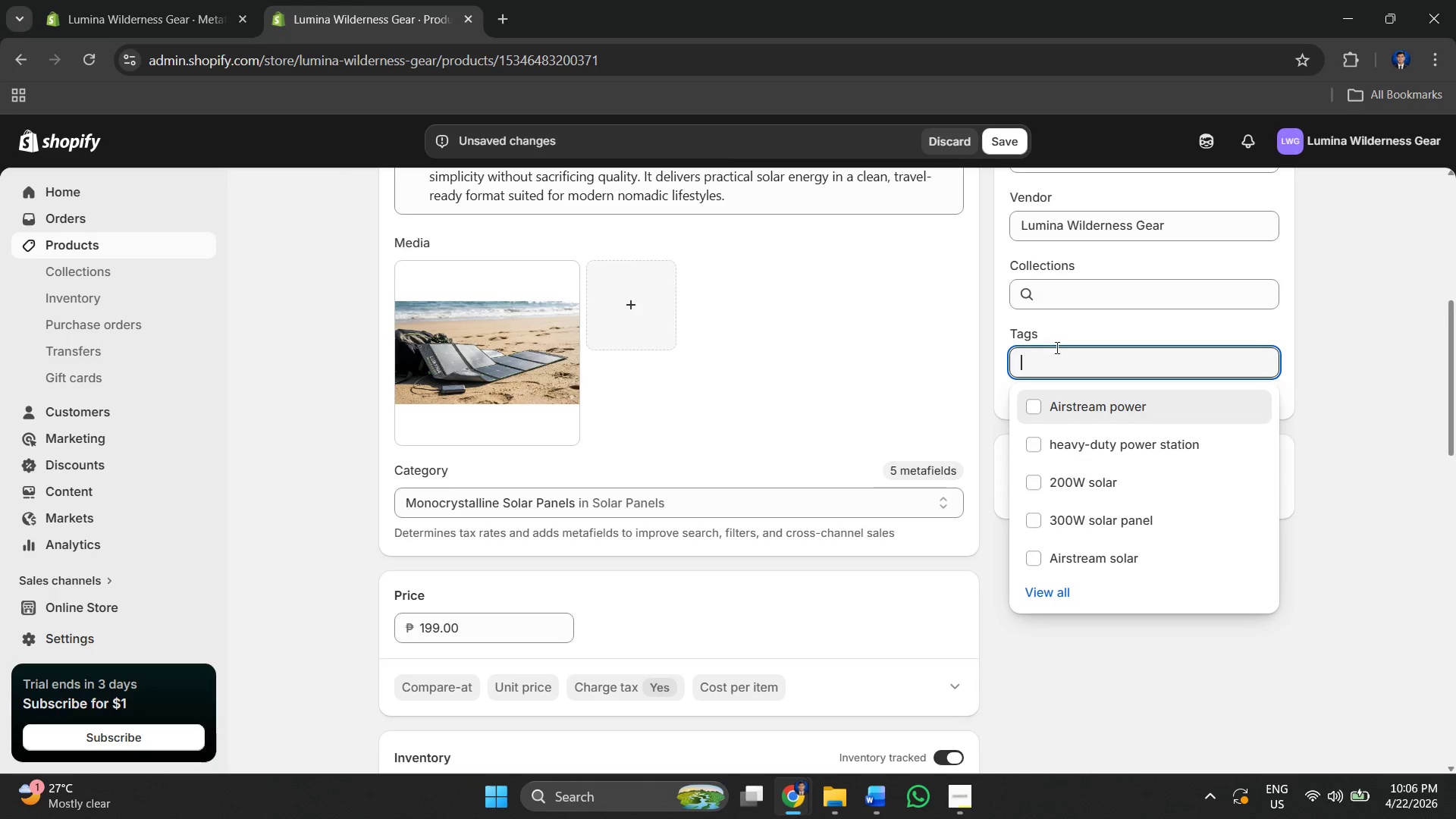 
key(Control+V)
 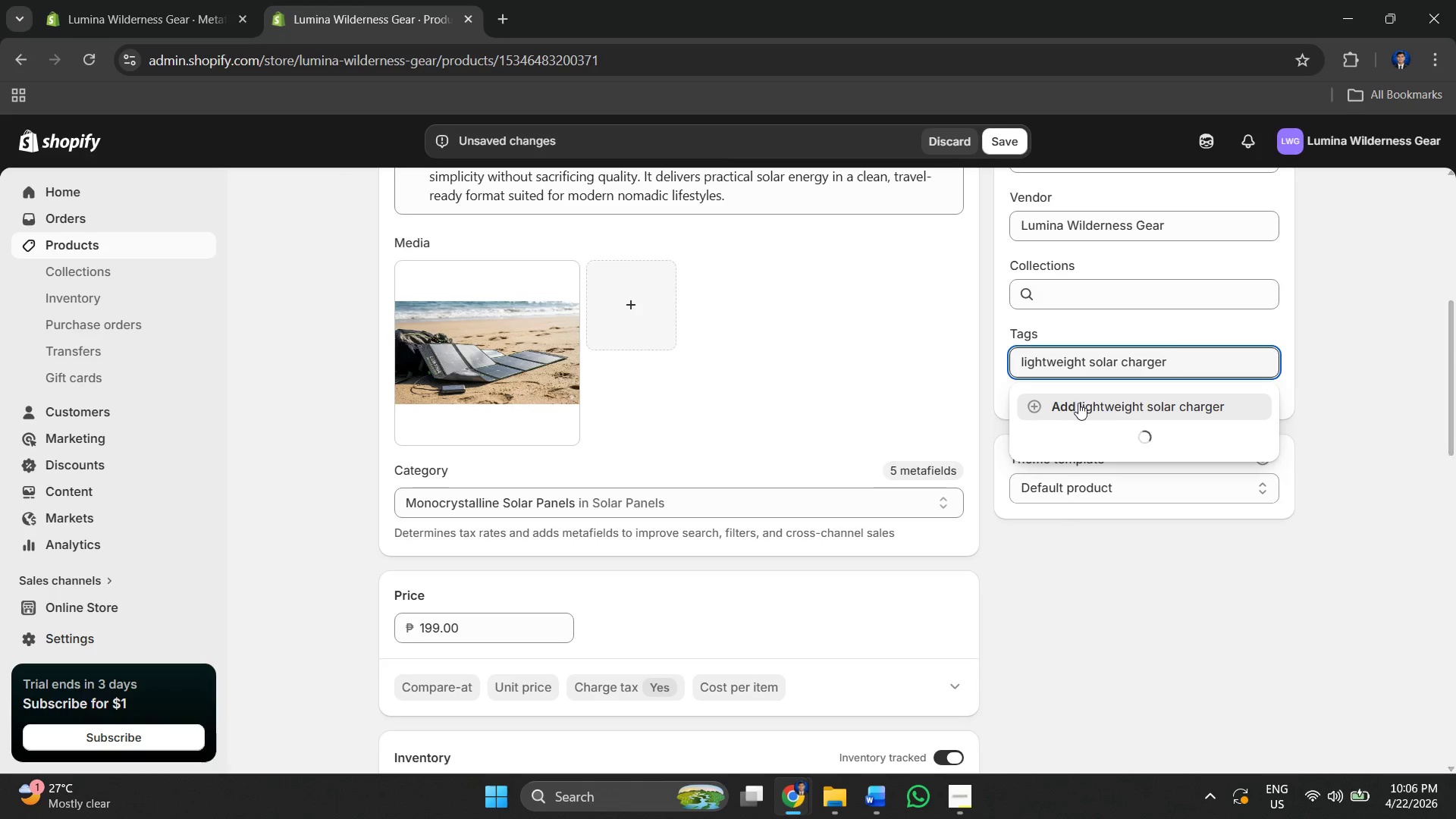 
left_click([1081, 403])
 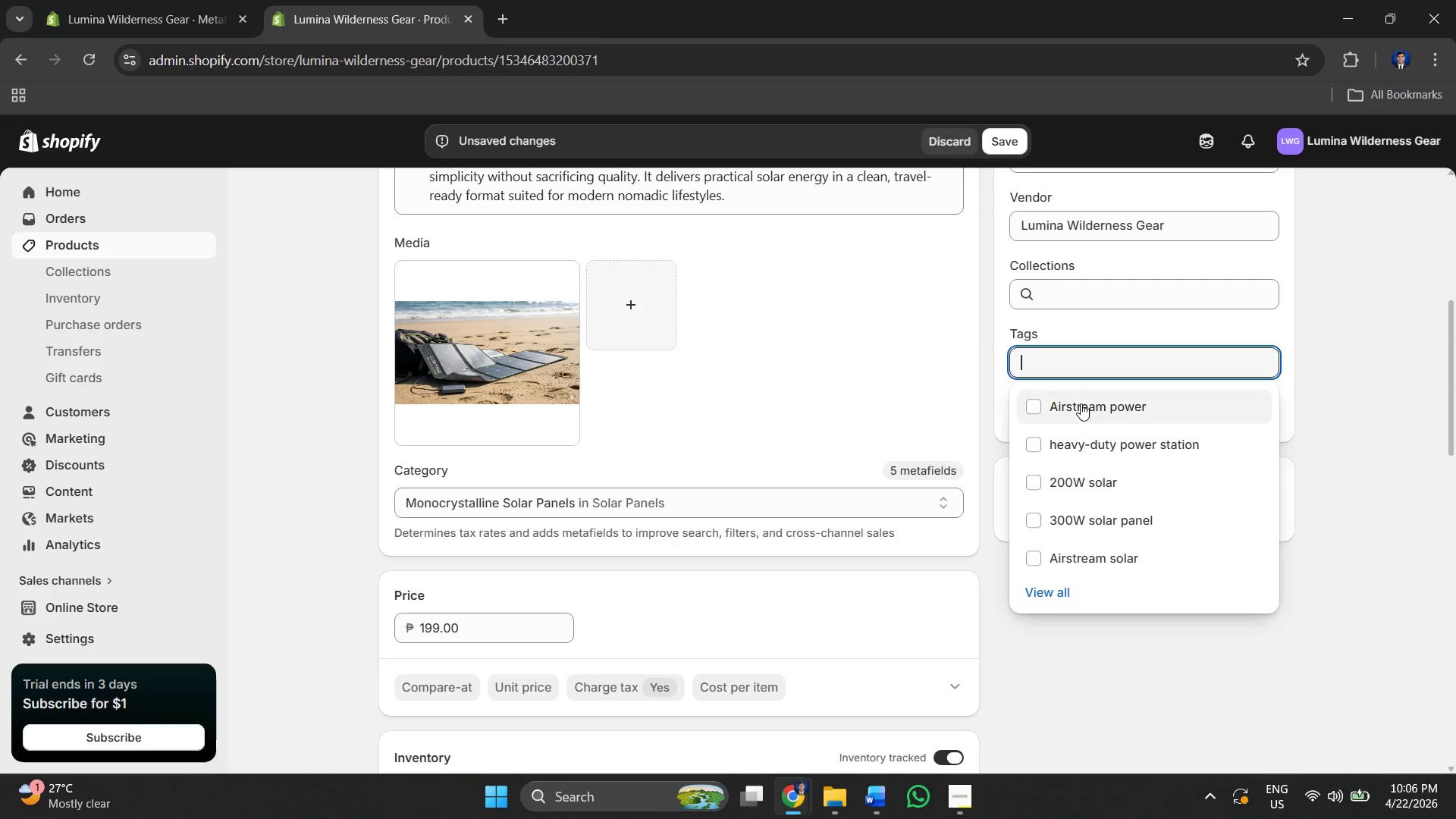 
key(Alt+AltLeft)
 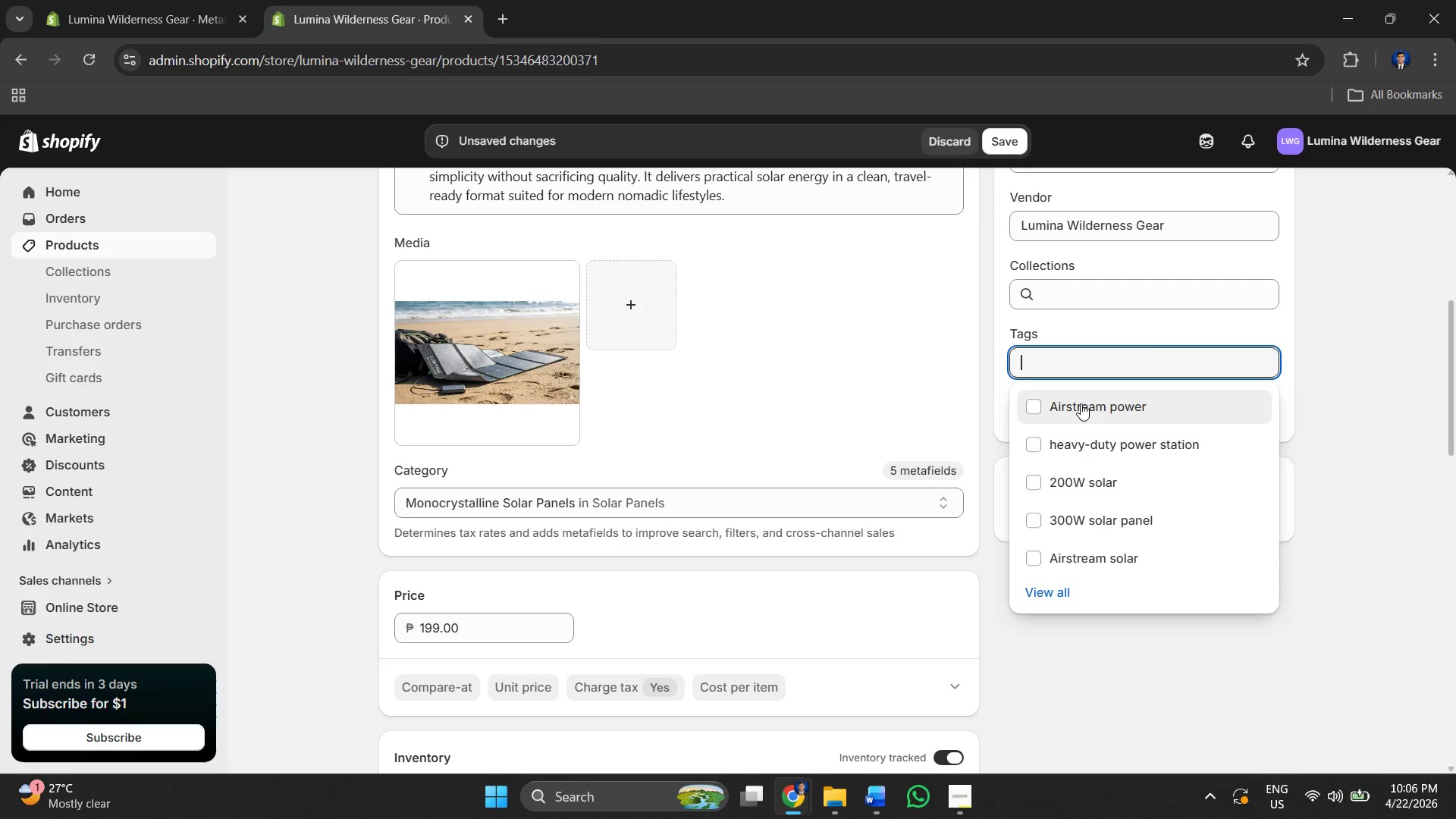 
key(Alt+Tab)
 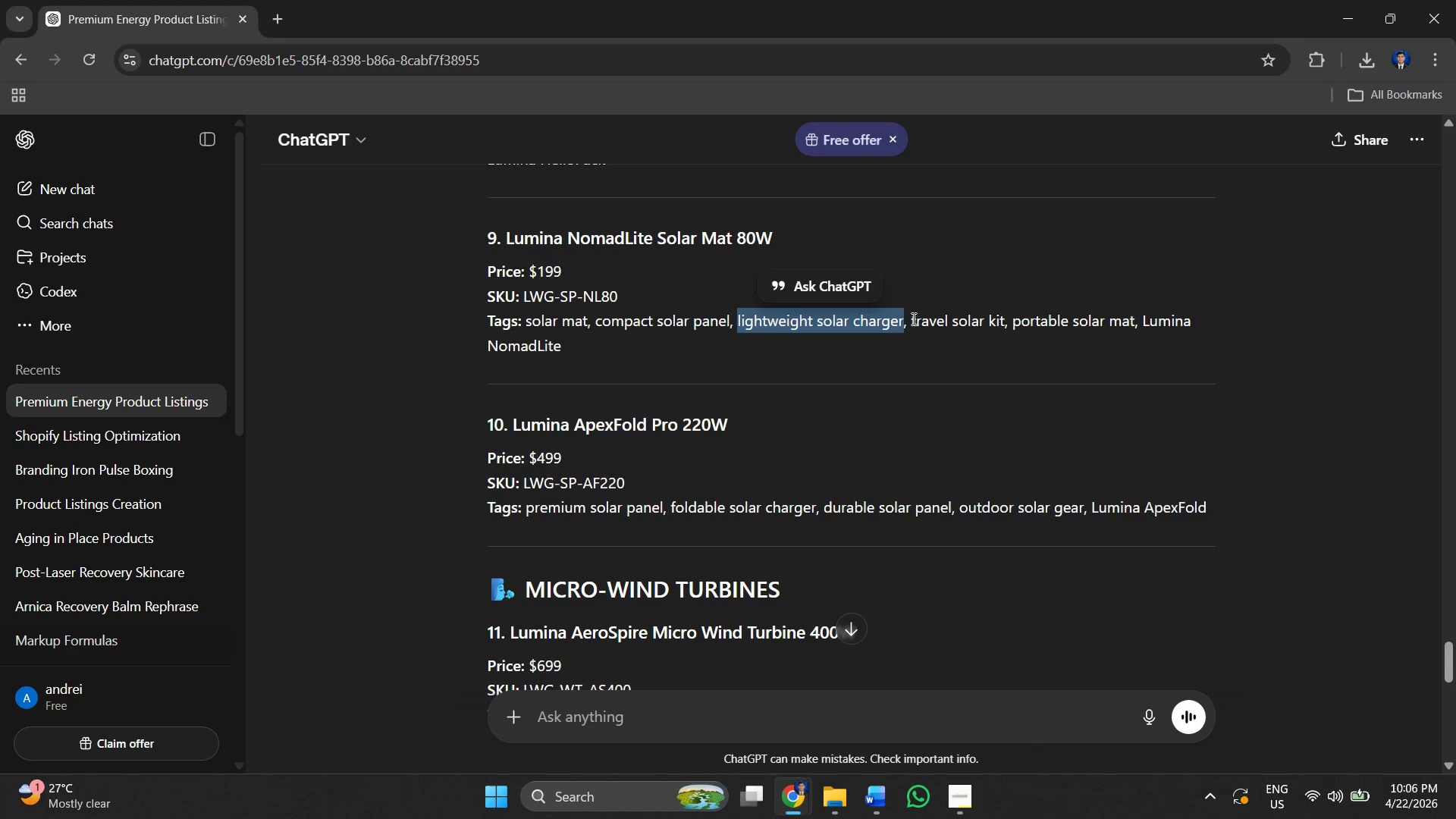 
left_click_drag(start_coordinate=[911, 315], to_coordinate=[1003, 322])
 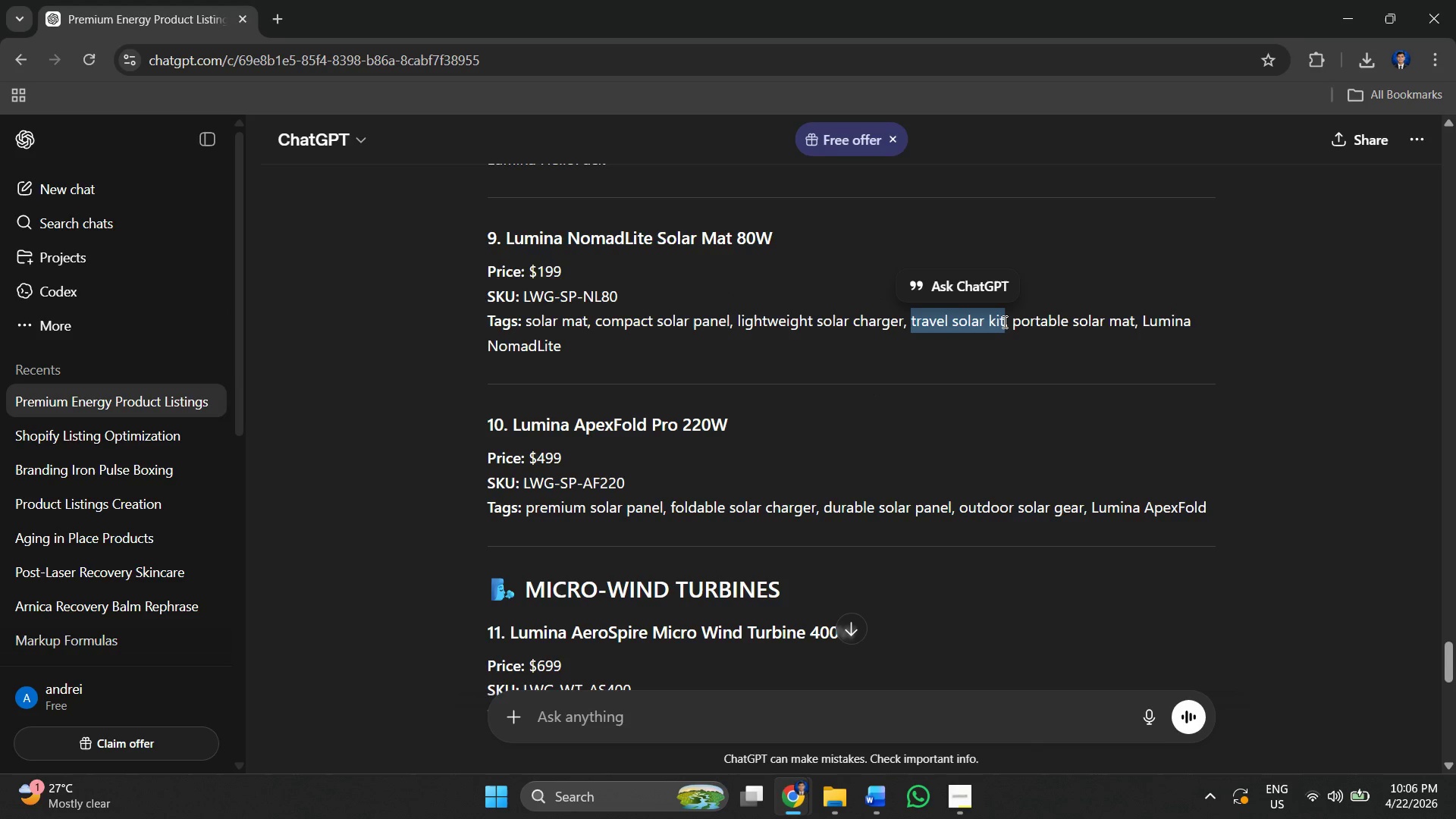 
key(Control+ControlLeft)
 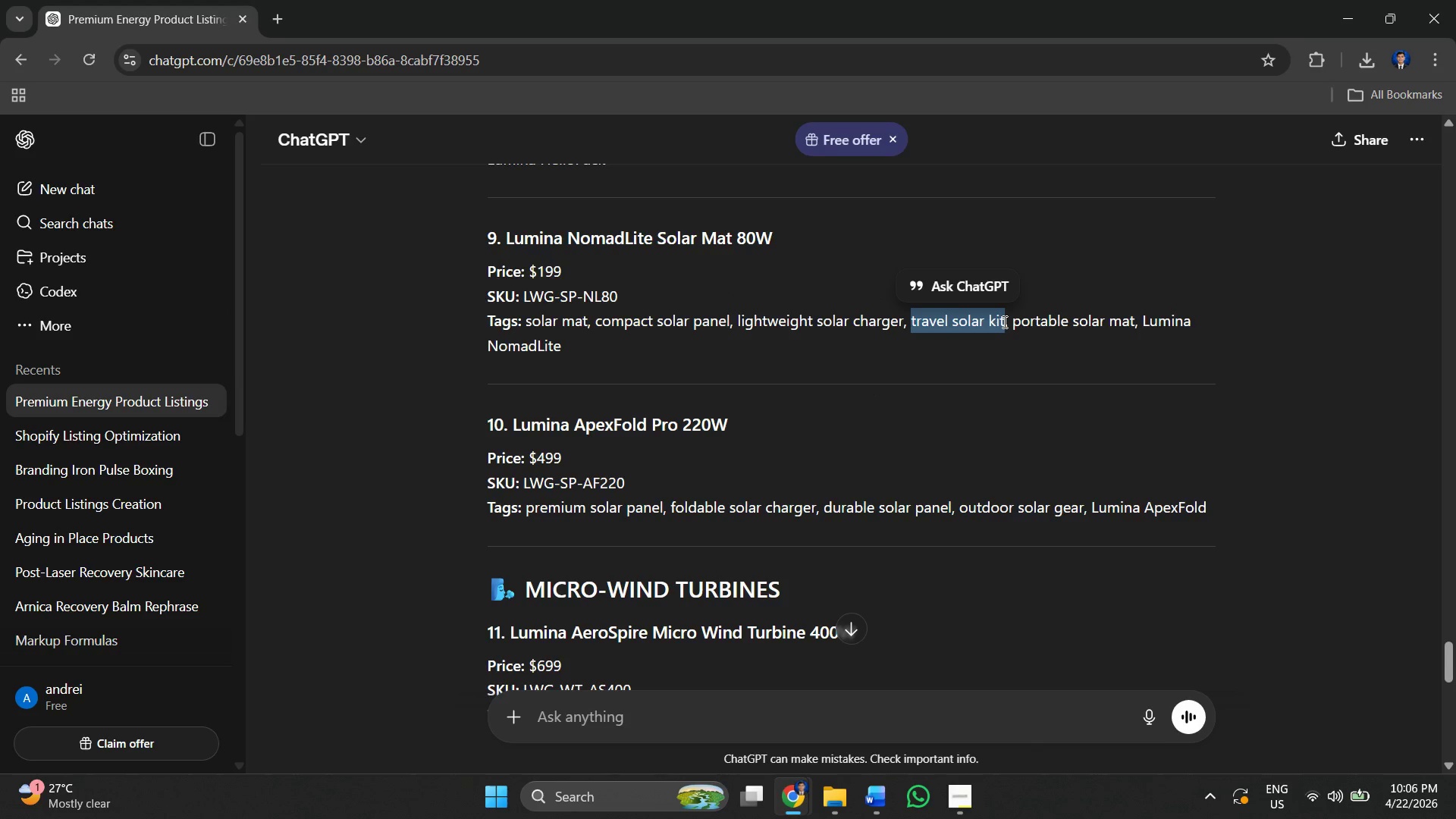 
key(Control+C)
 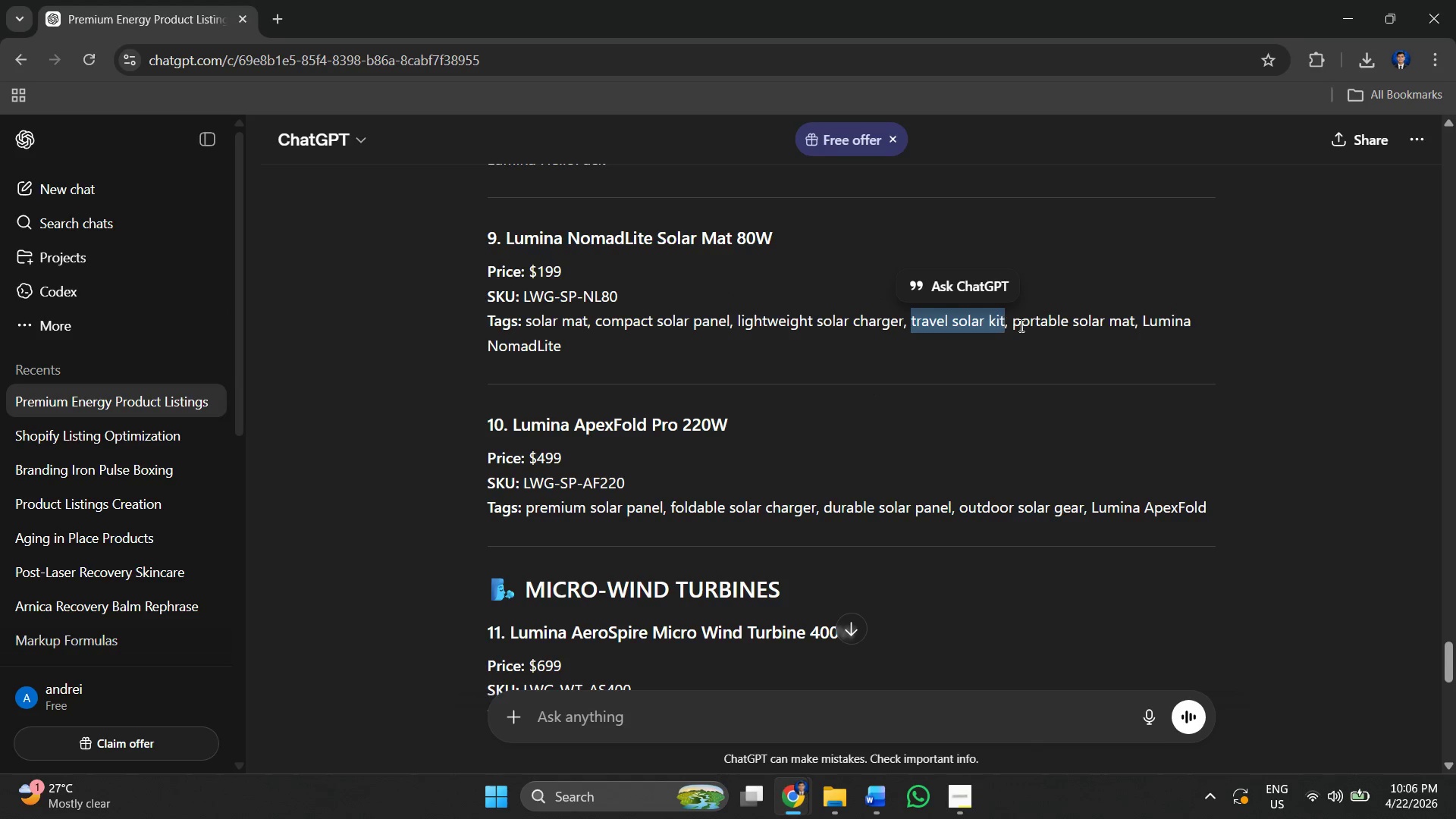 
key(Alt+AltLeft)
 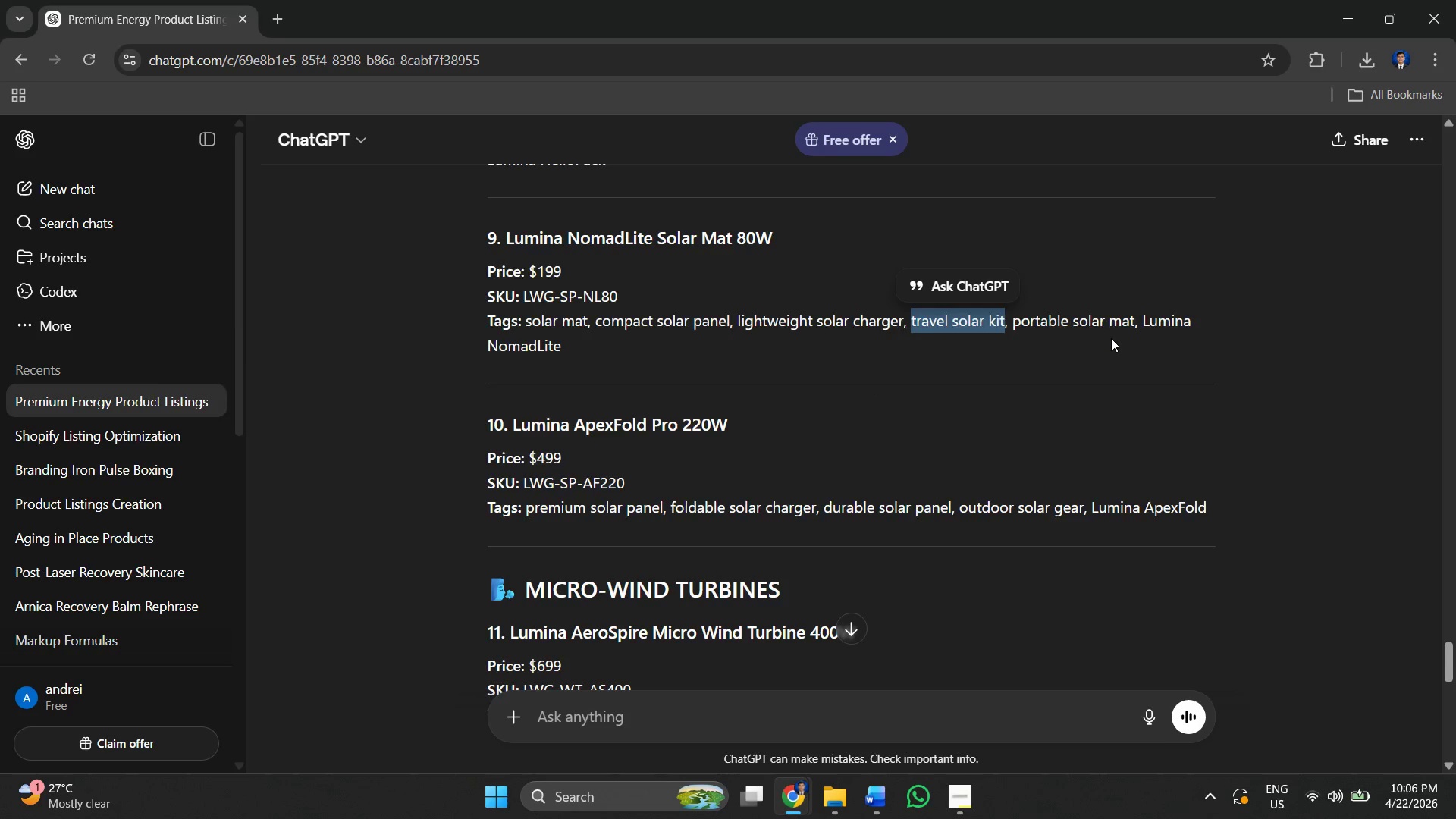 
key(Alt+Tab)
 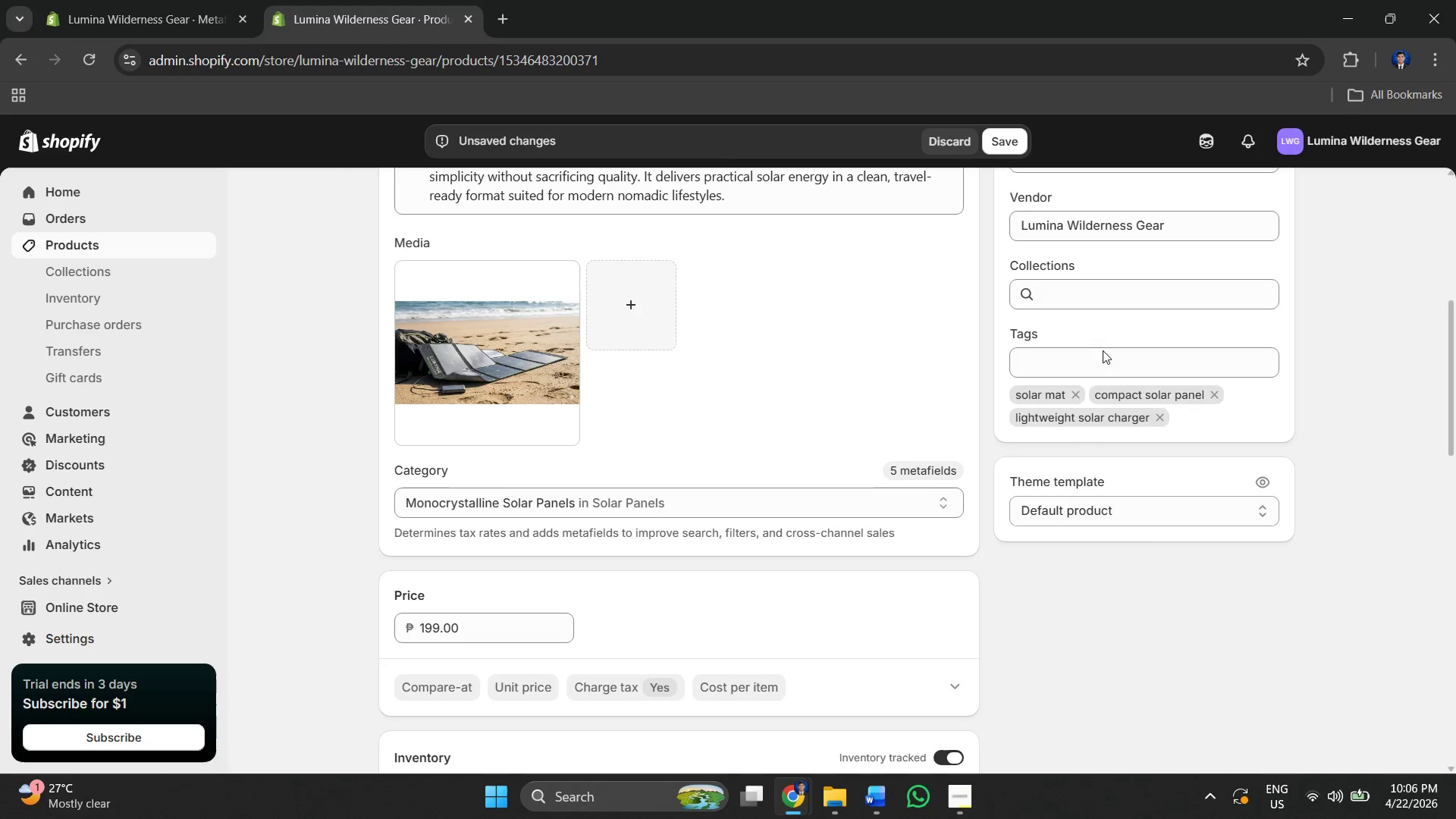 
key(Control+V)
 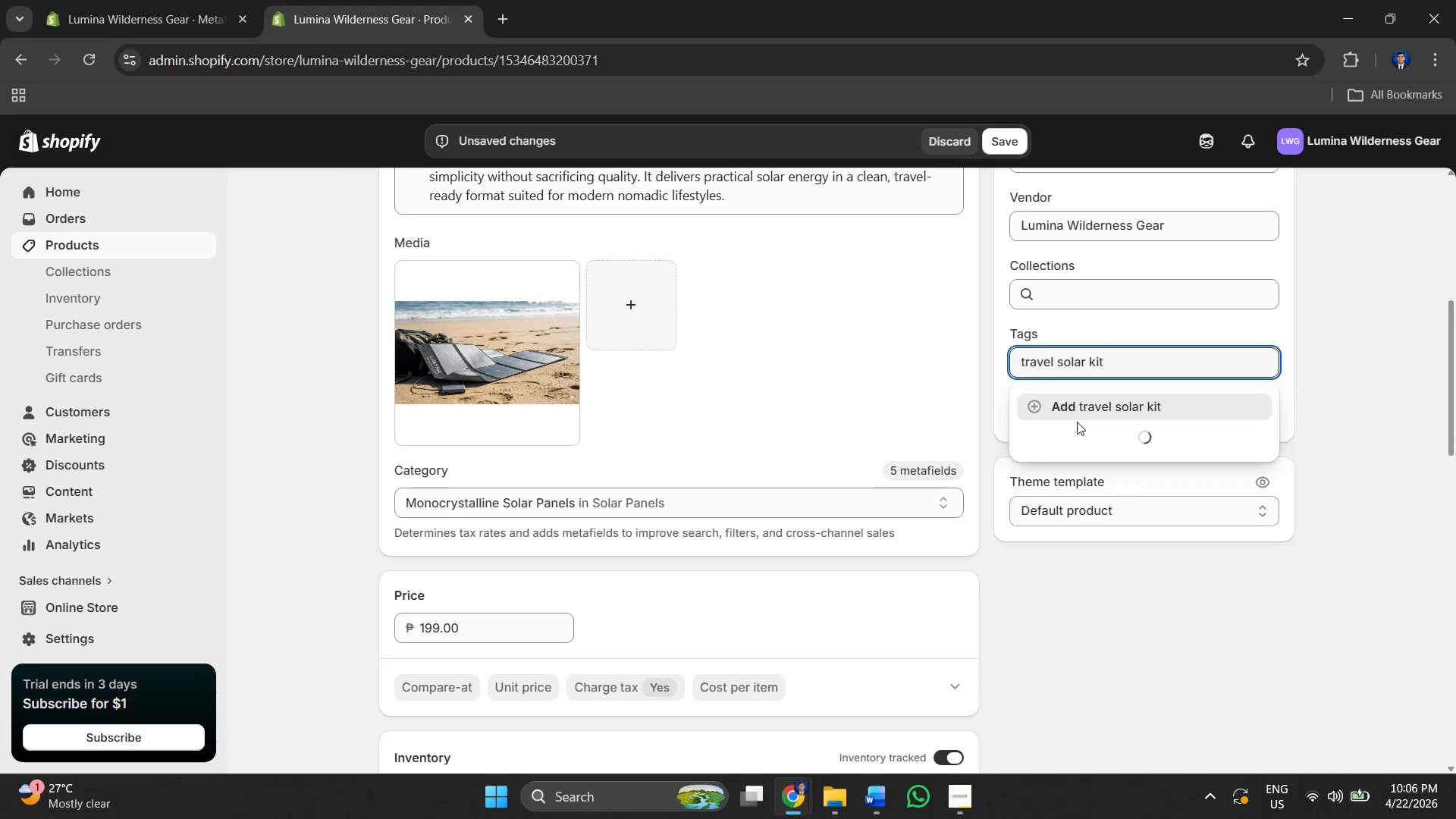 
left_click([1087, 410])
 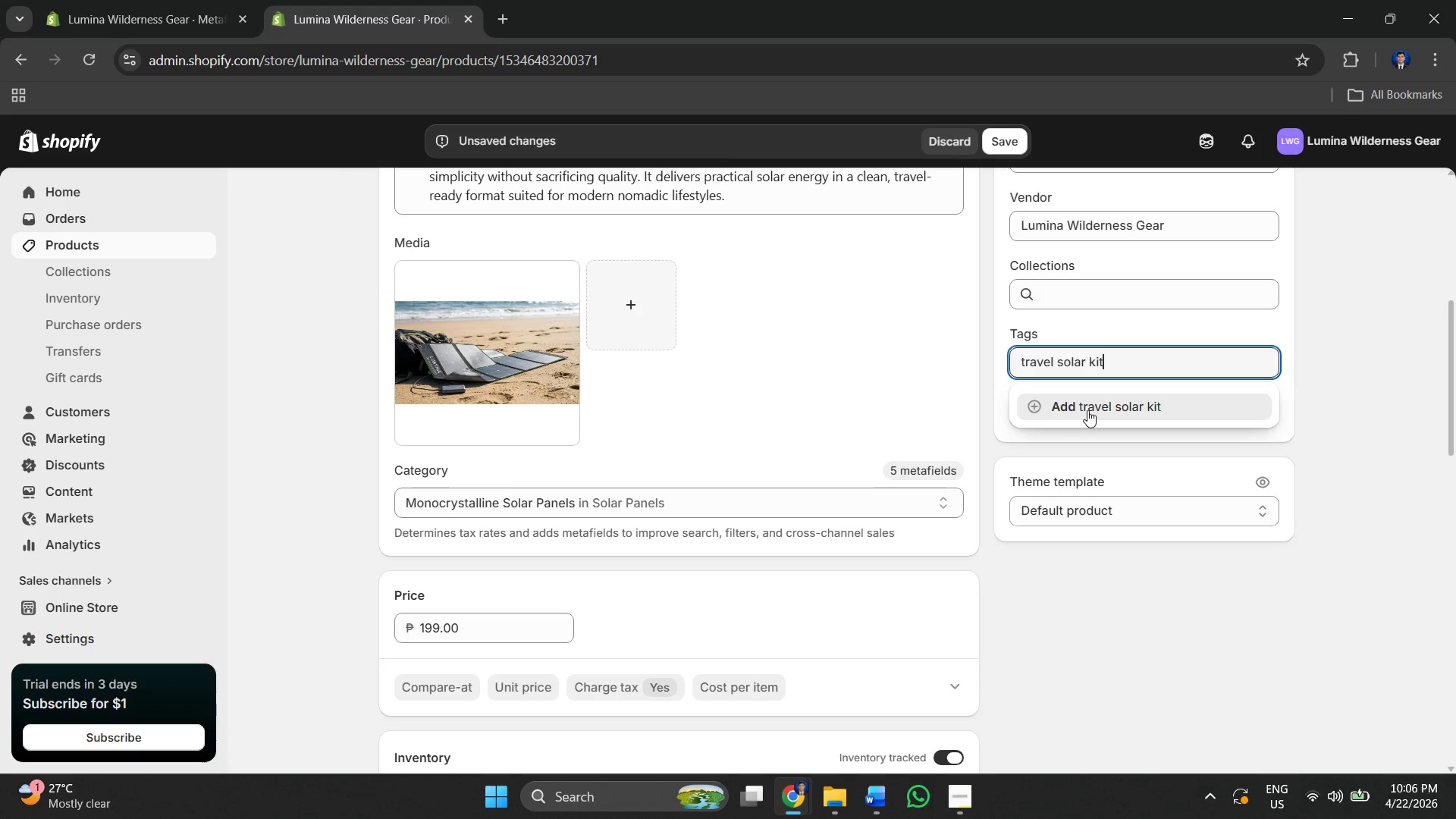 
key(Alt+AltLeft)
 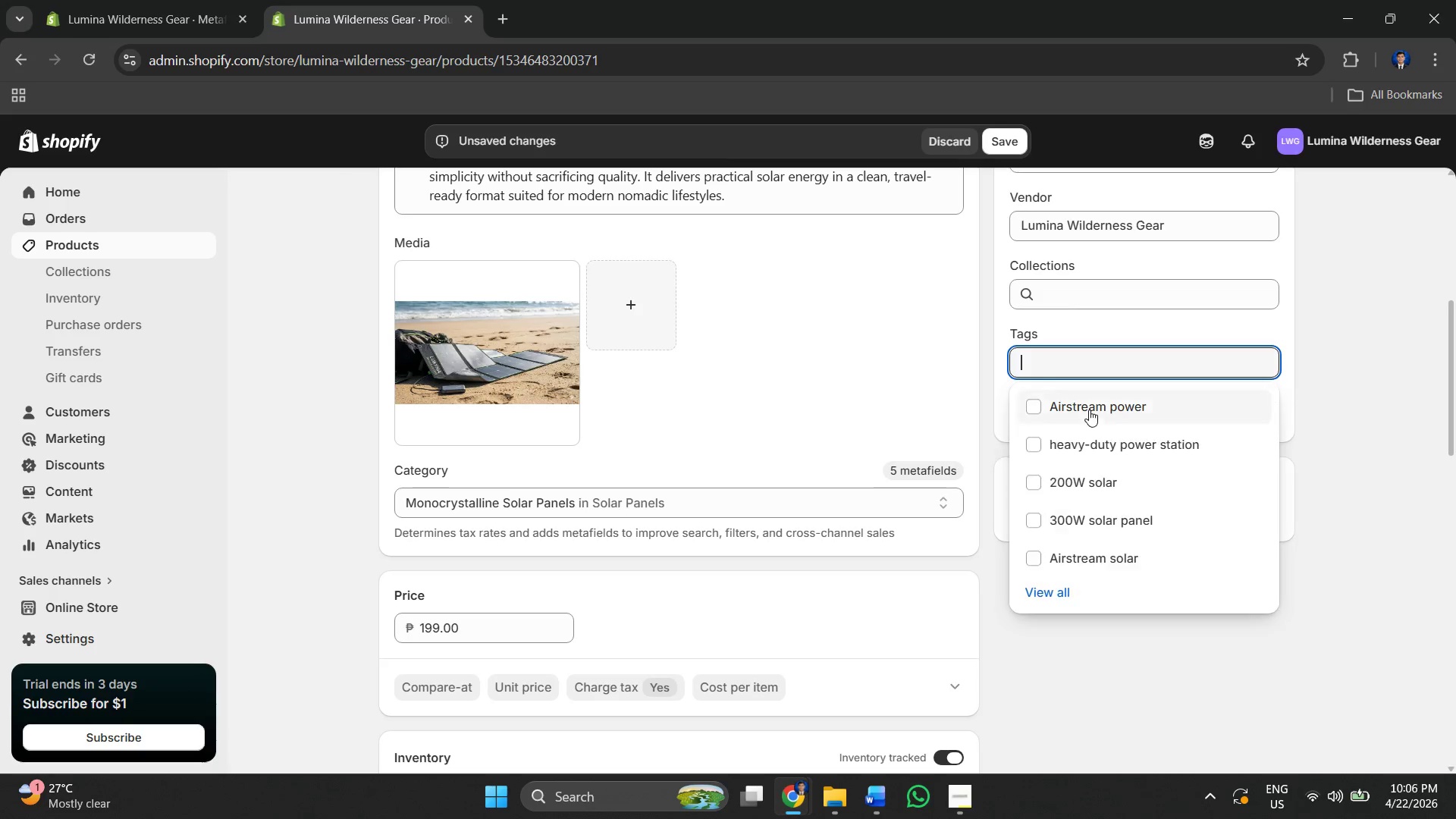 
key(Alt+Tab)
 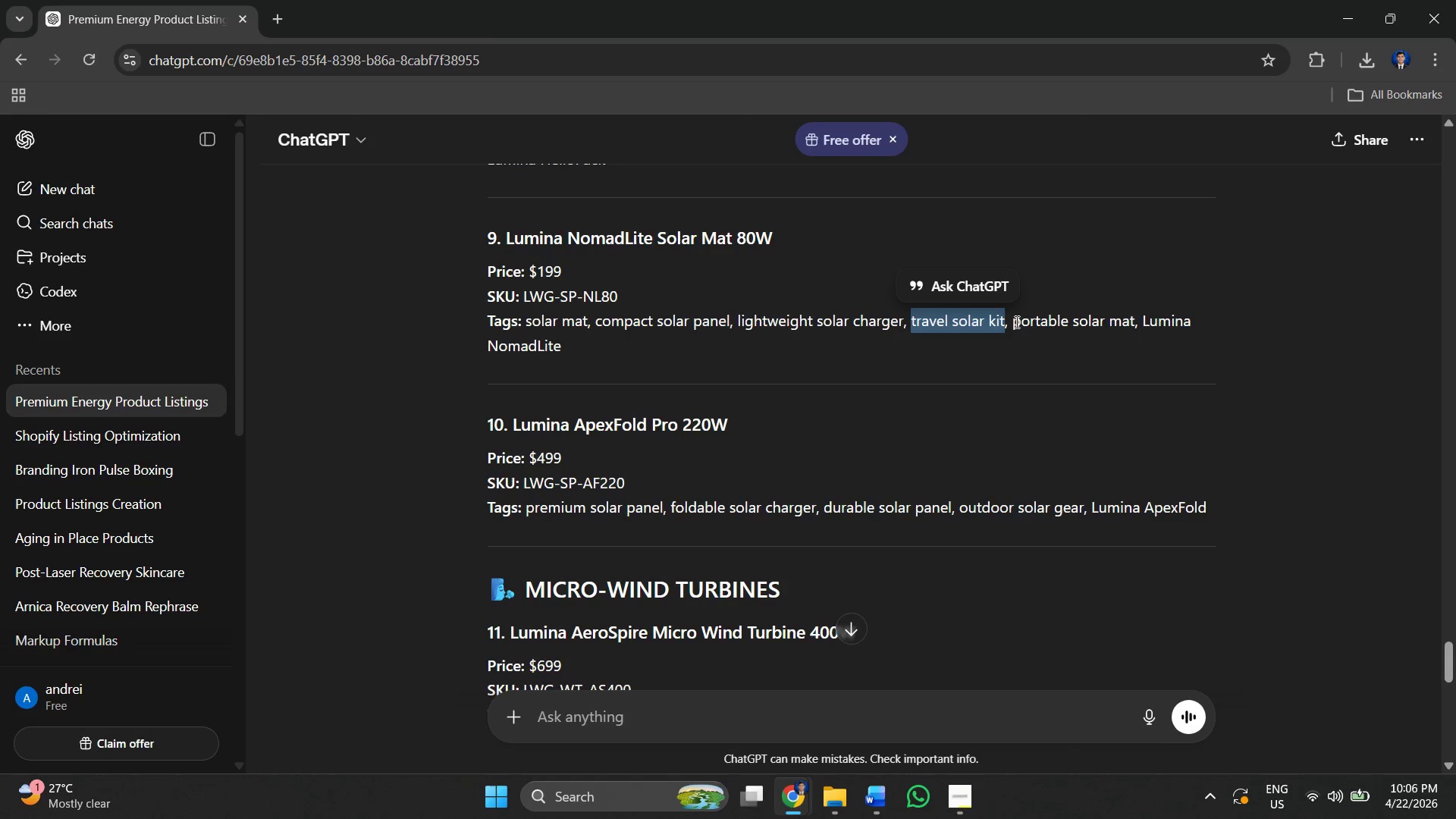 
left_click_drag(start_coordinate=[1012, 319], to_coordinate=[1136, 319])
 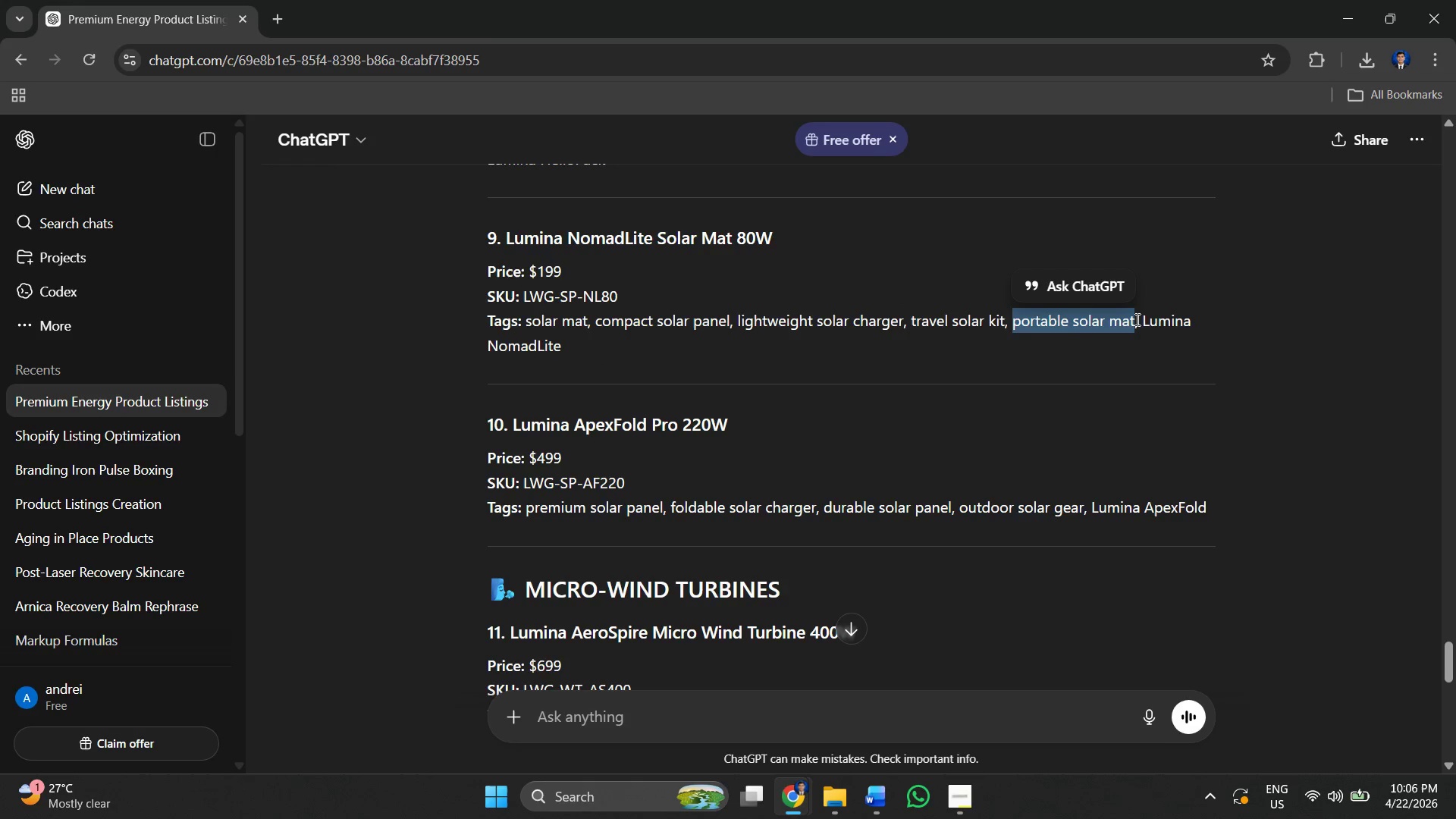 
key(Control+ControlLeft)
 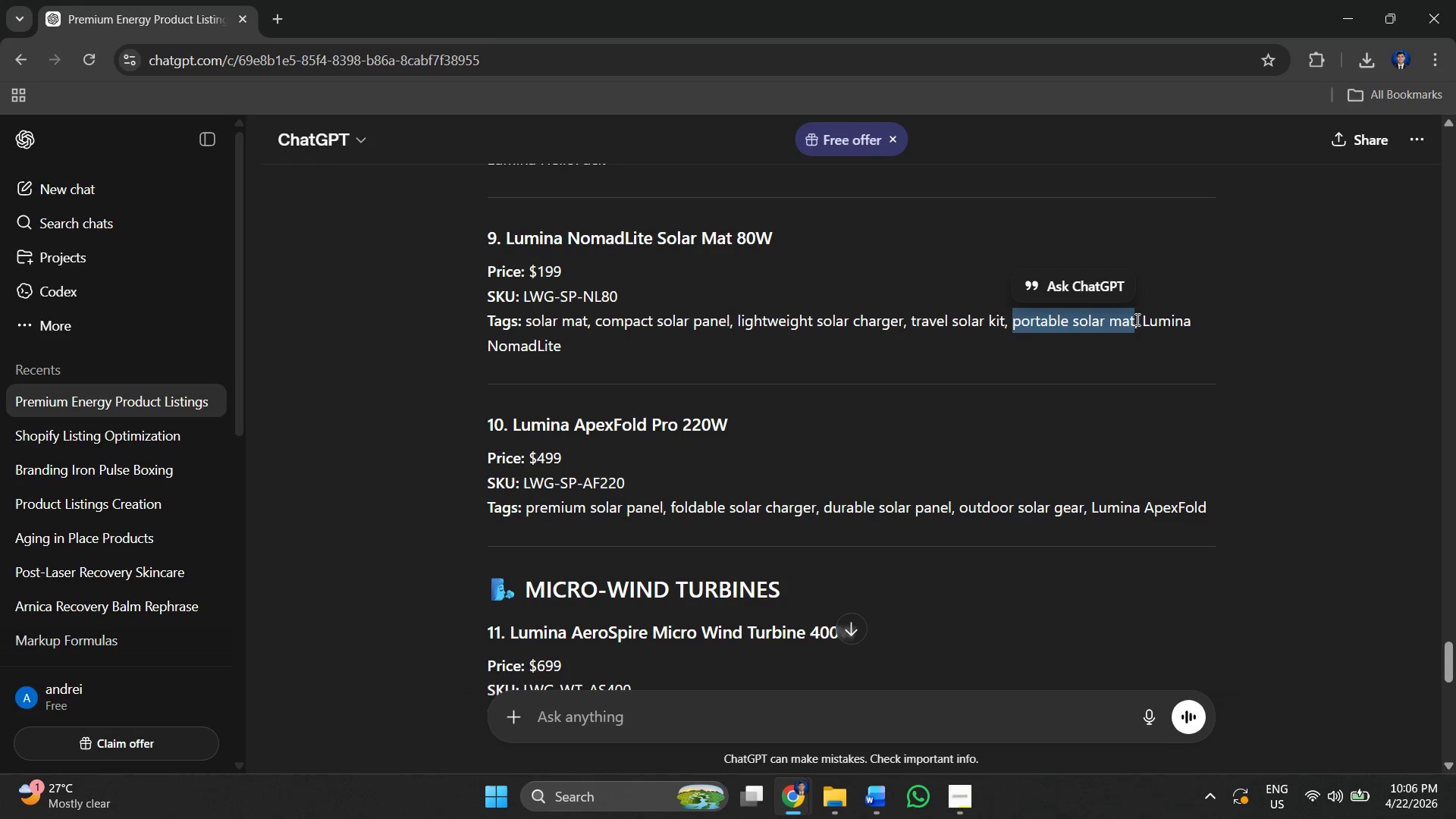 
key(Control+C)
 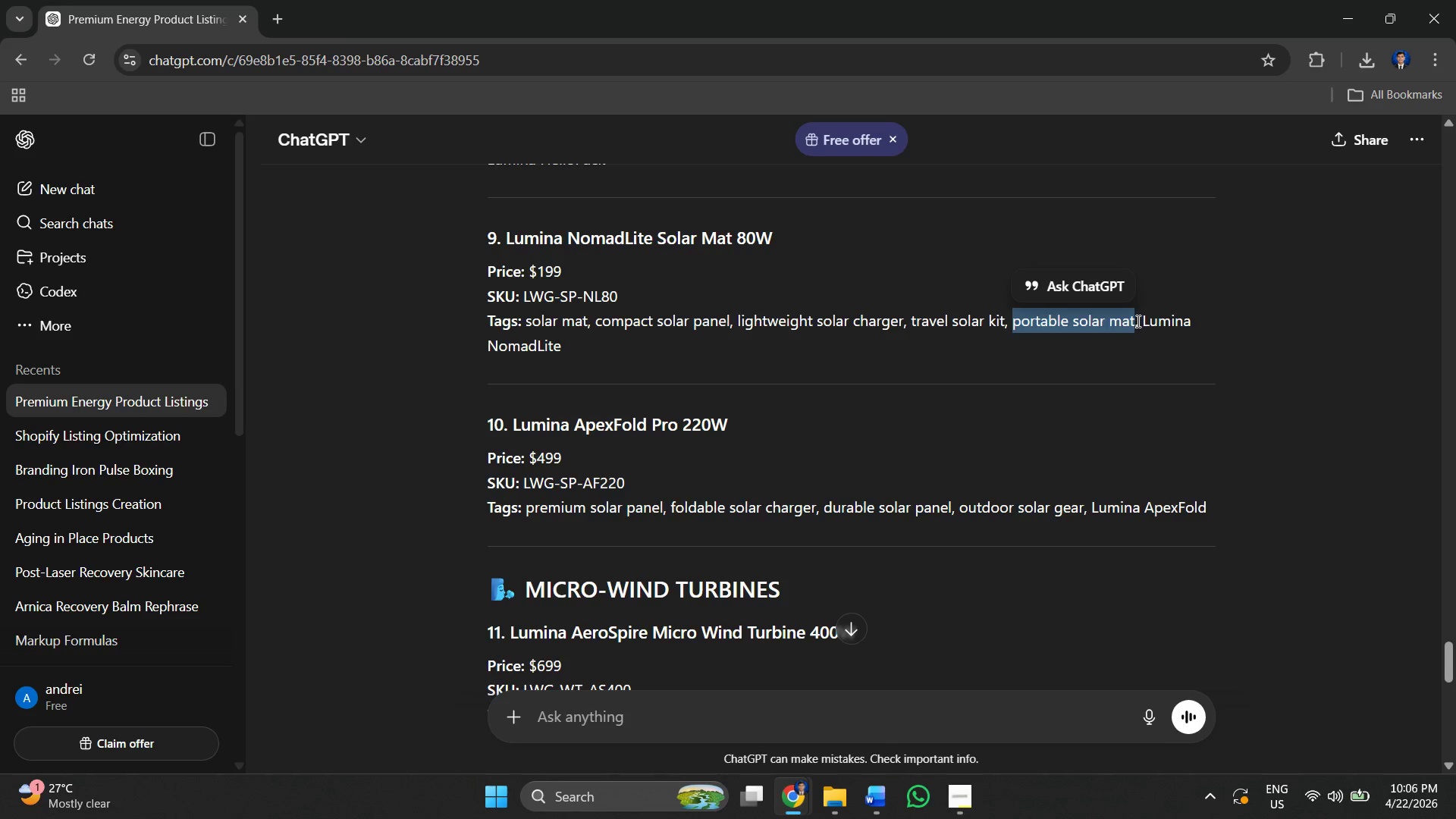 
key(Alt+AltLeft)
 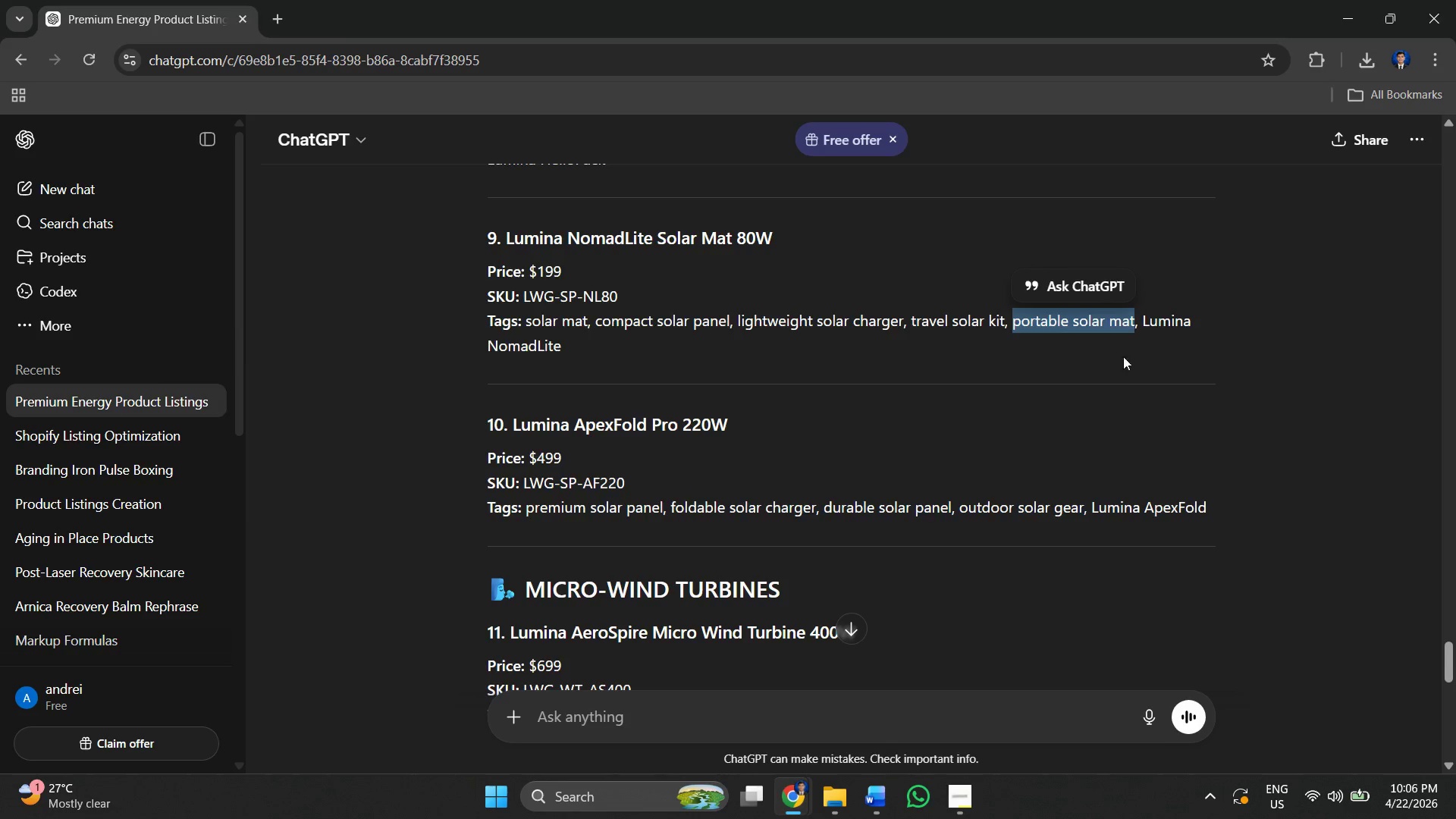 
key(Alt+Tab)
 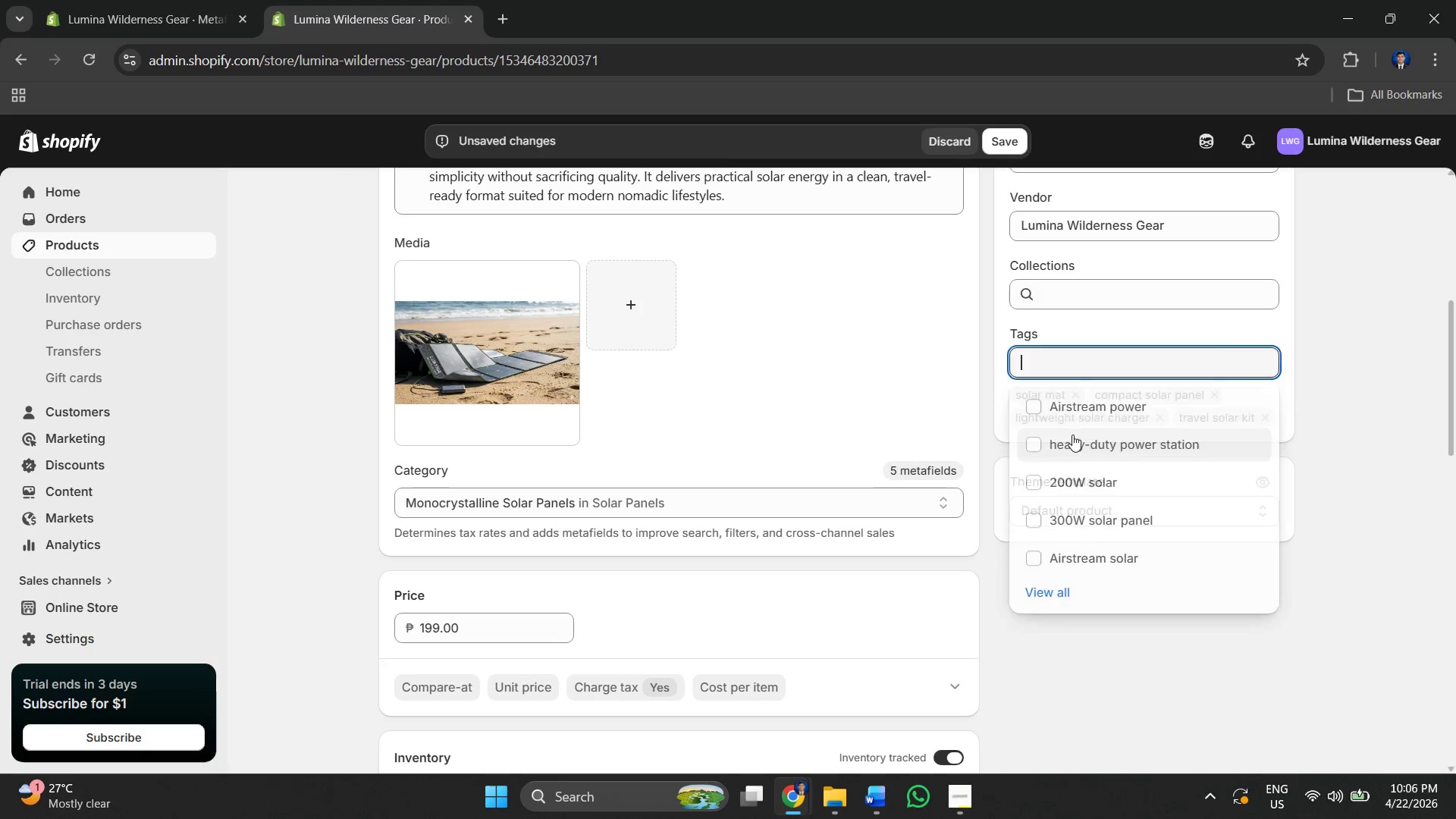 
key(Control+V)
 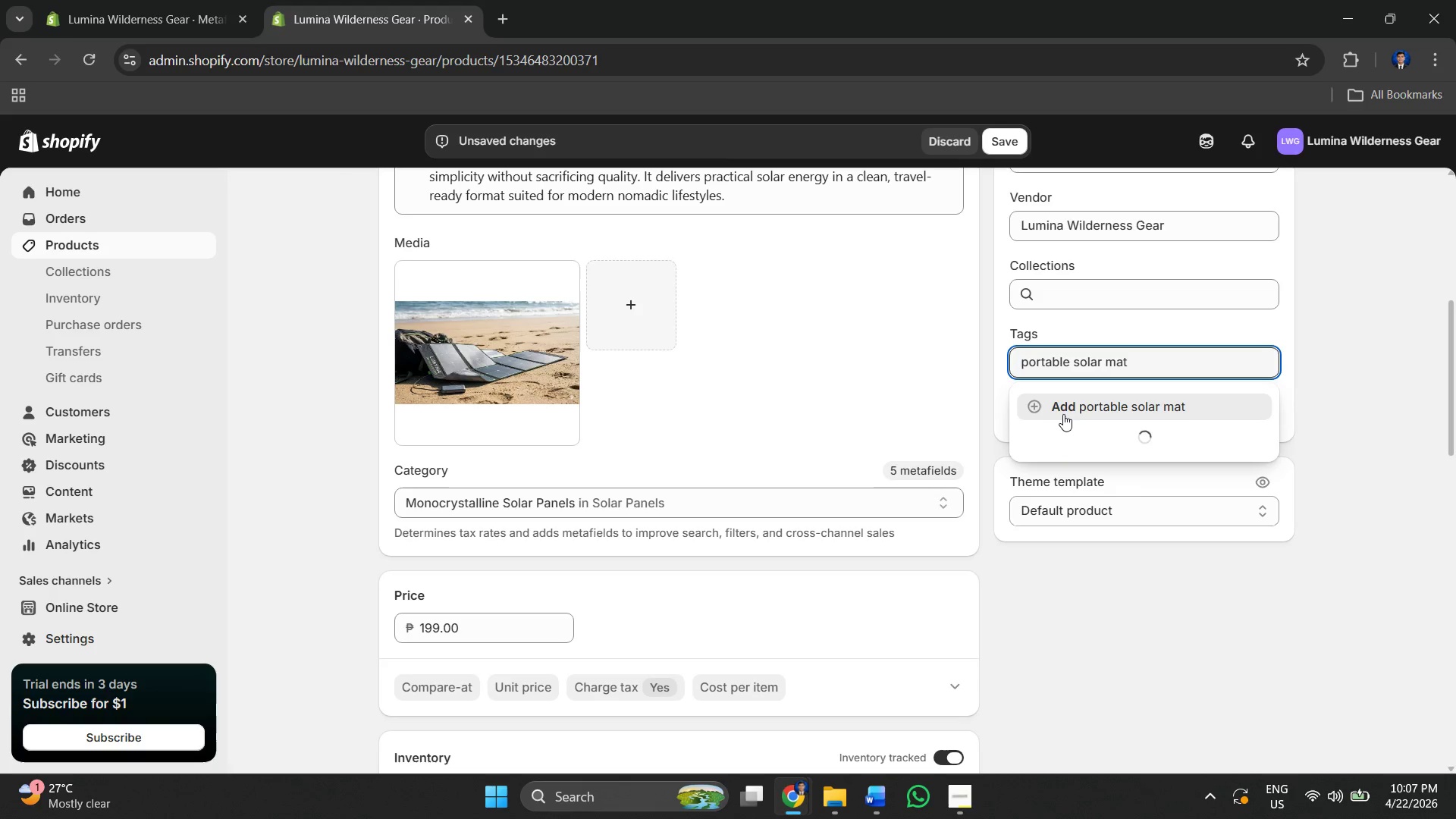 
left_click([1063, 412])
 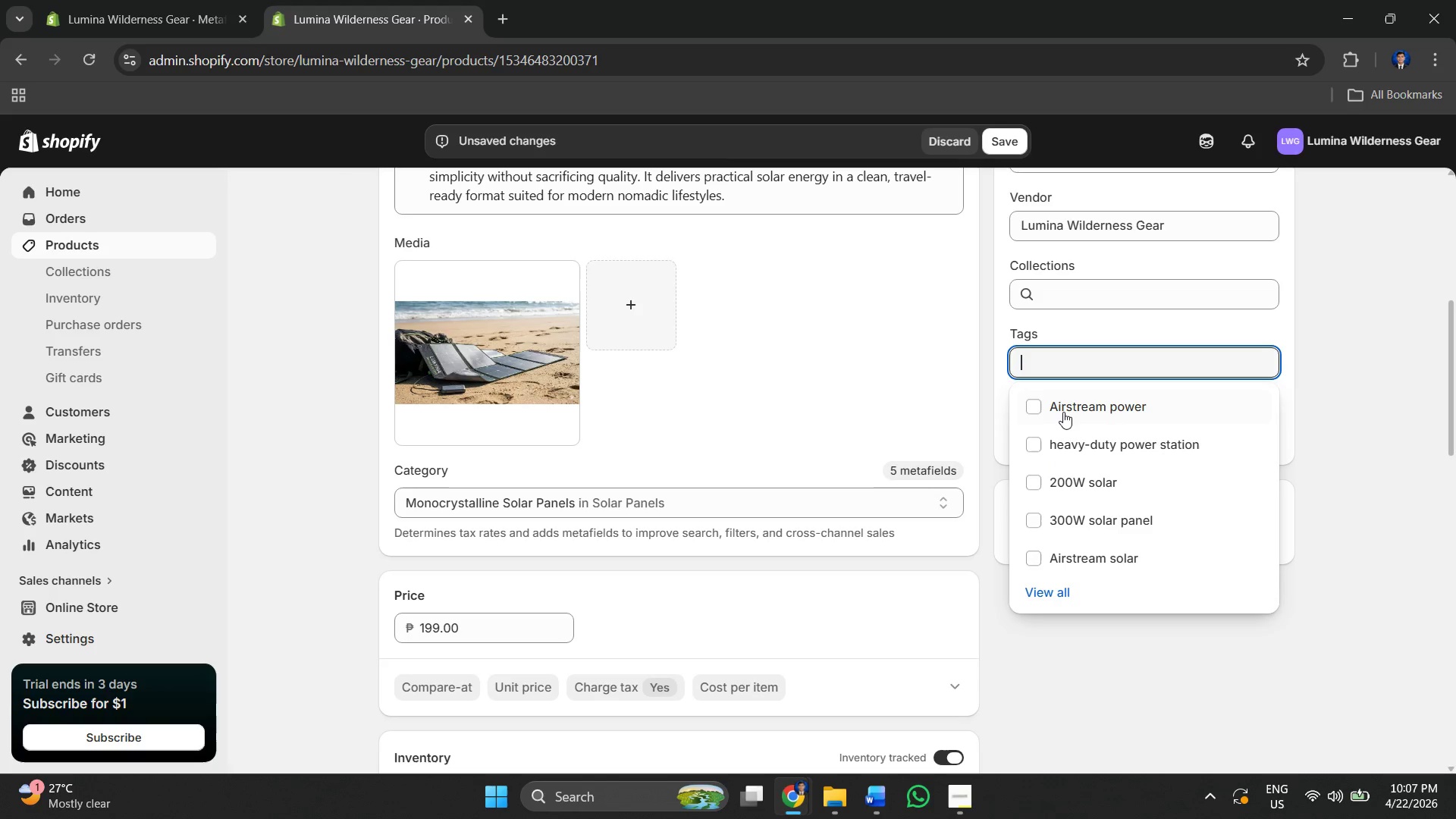 
key(Alt+AltLeft)
 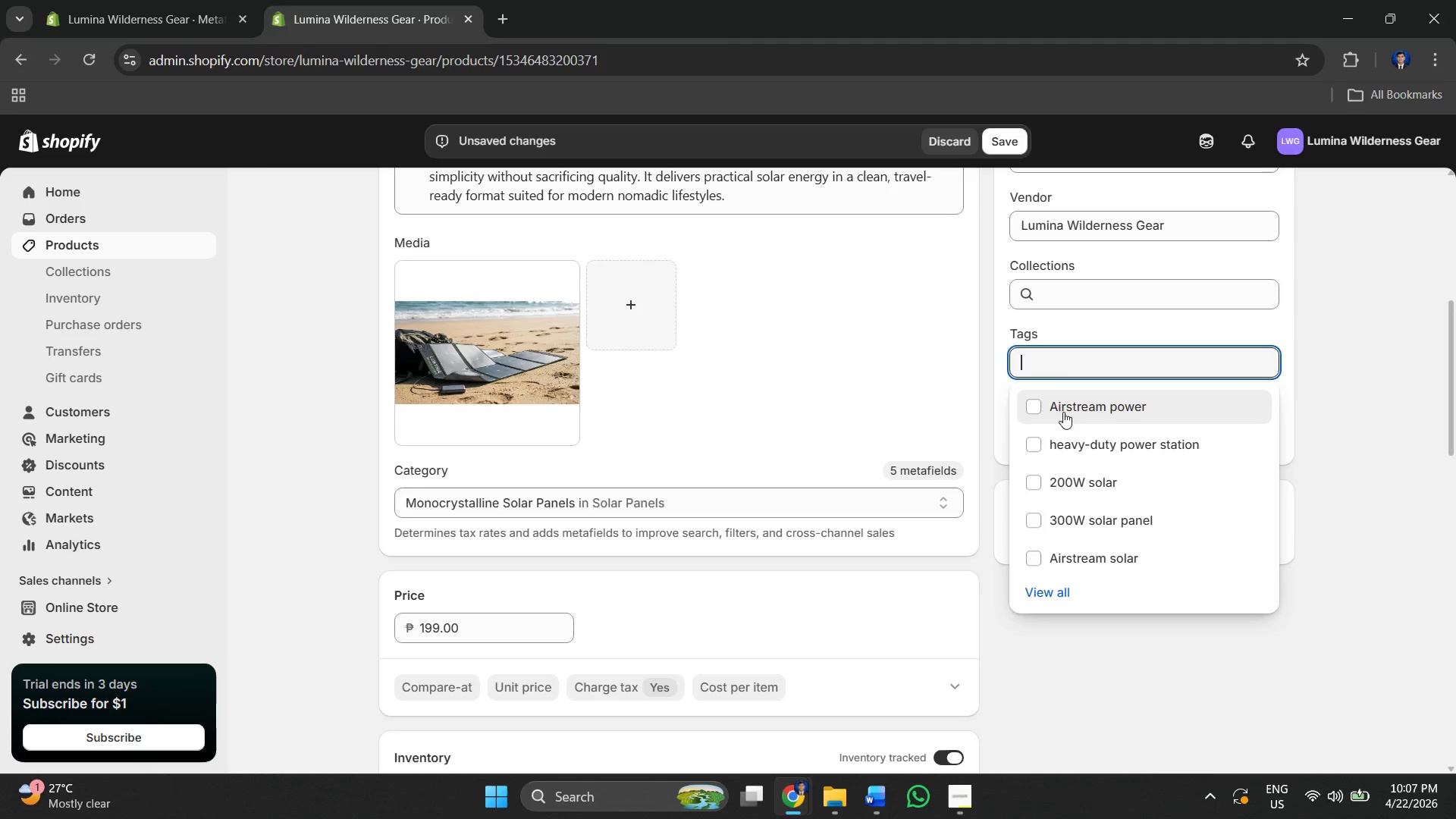 
key(Alt+Tab)
 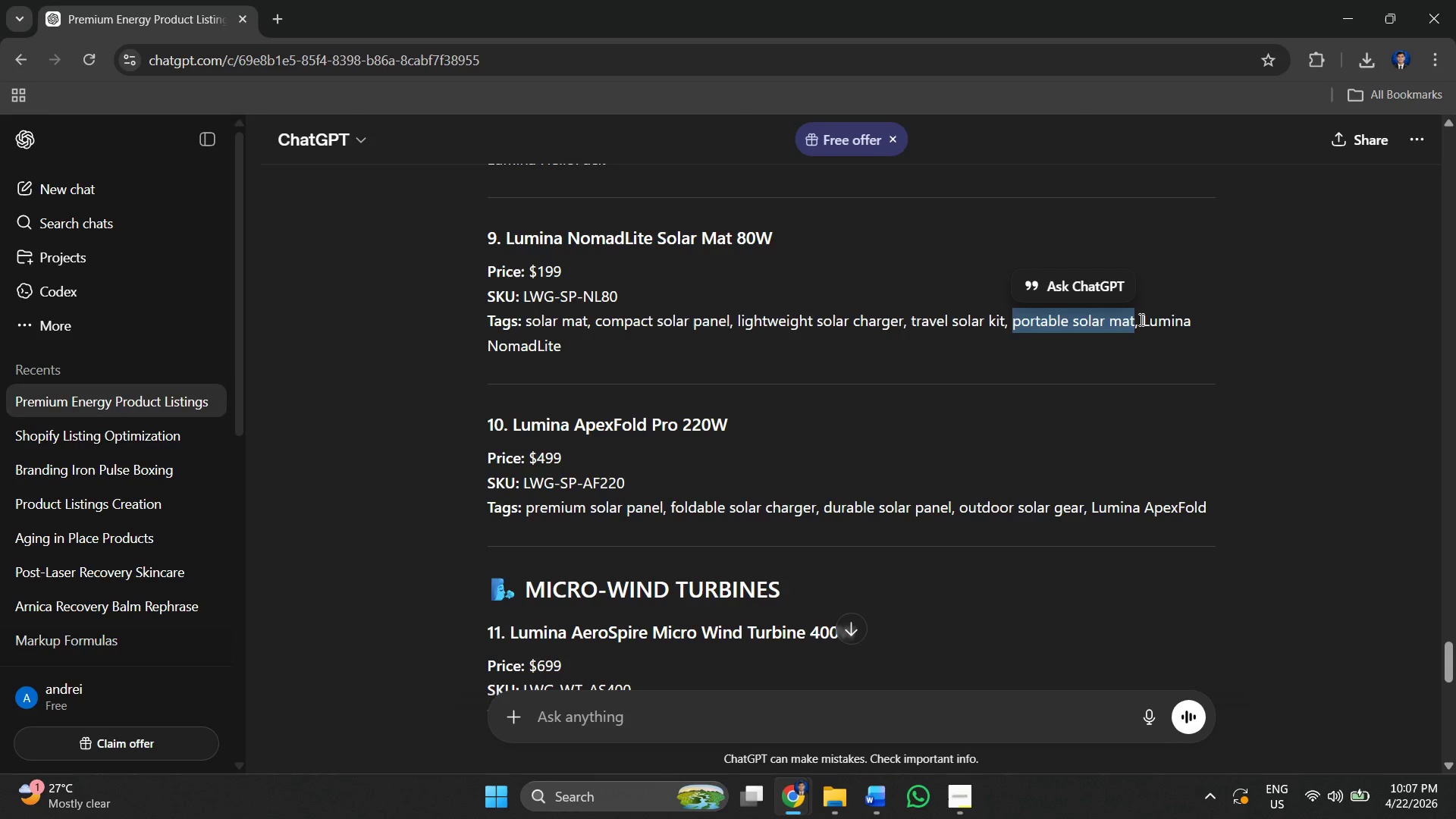 
left_click_drag(start_coordinate=[1140, 319], to_coordinate=[1147, 363])
 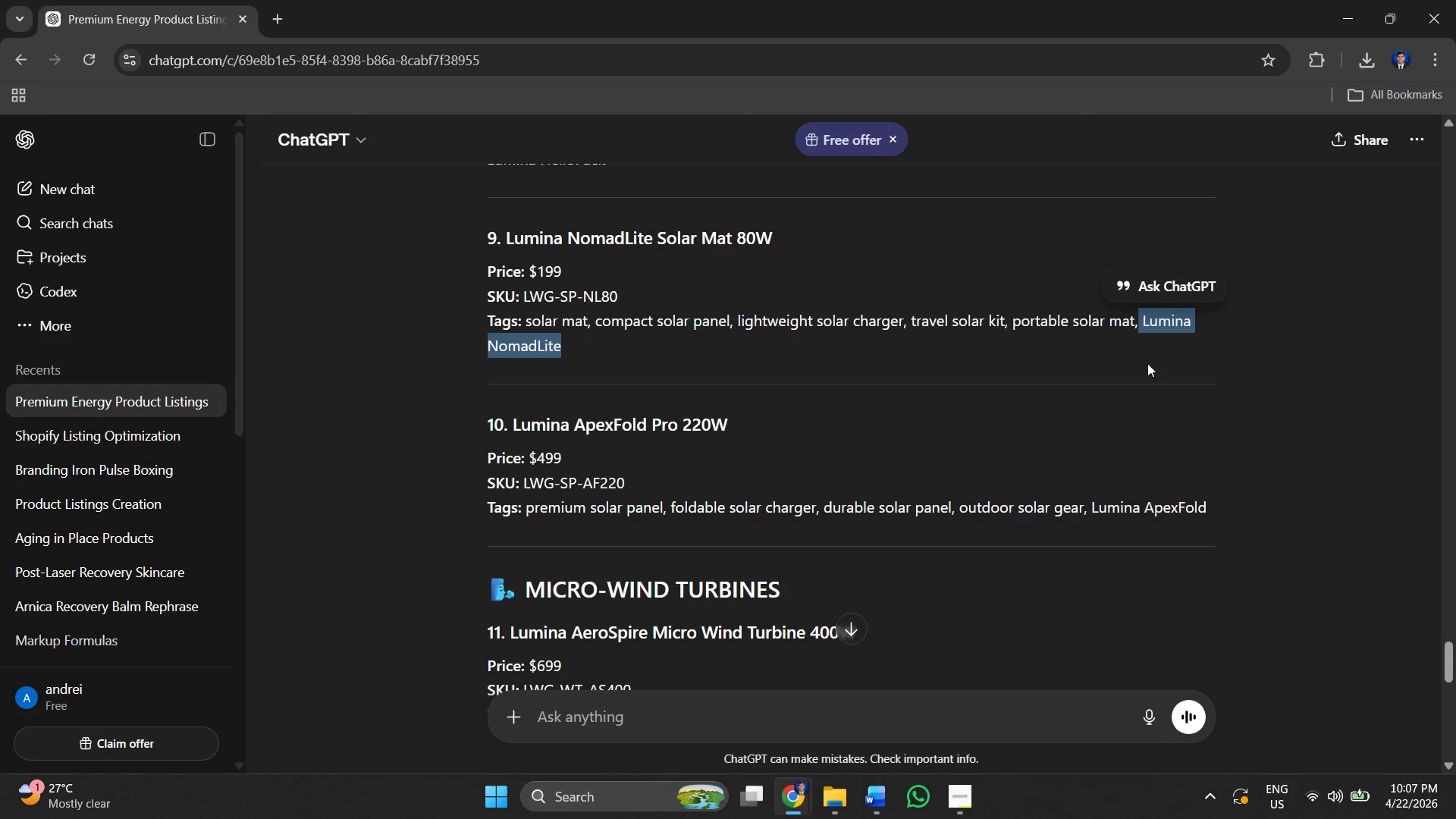 
key(Control+C)
 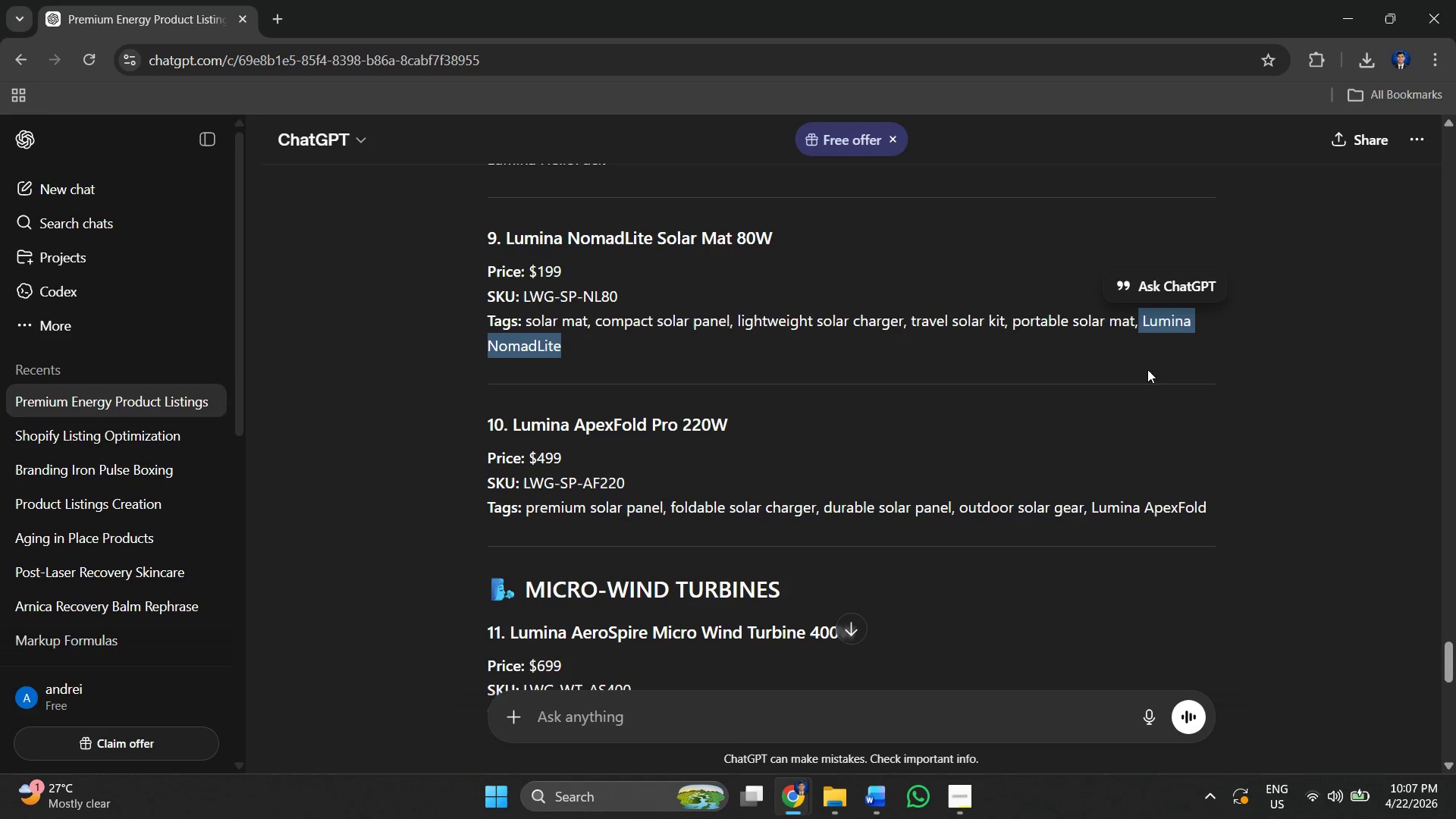 
key(Alt+AltLeft)
 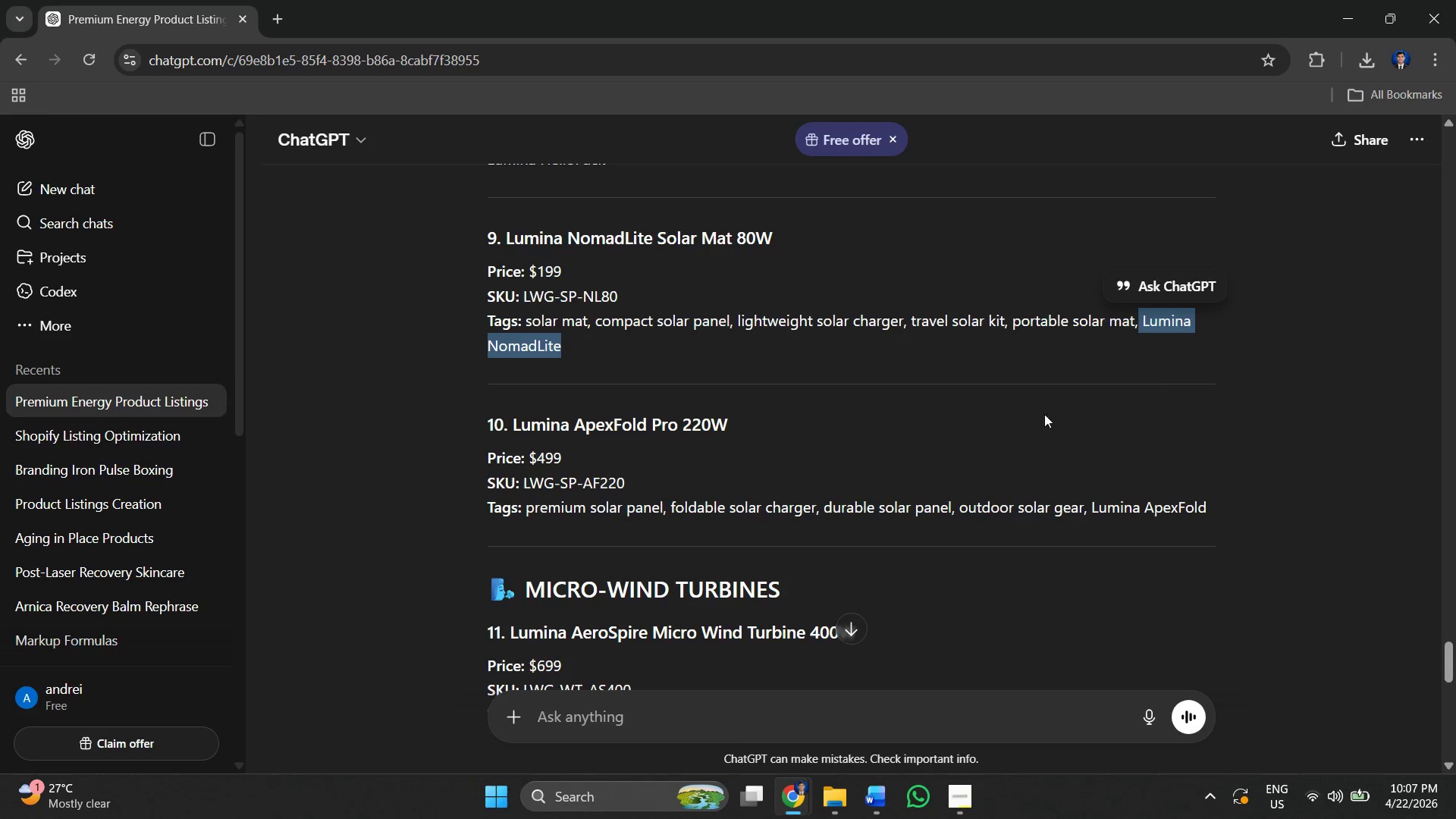 
key(Alt+Tab)
 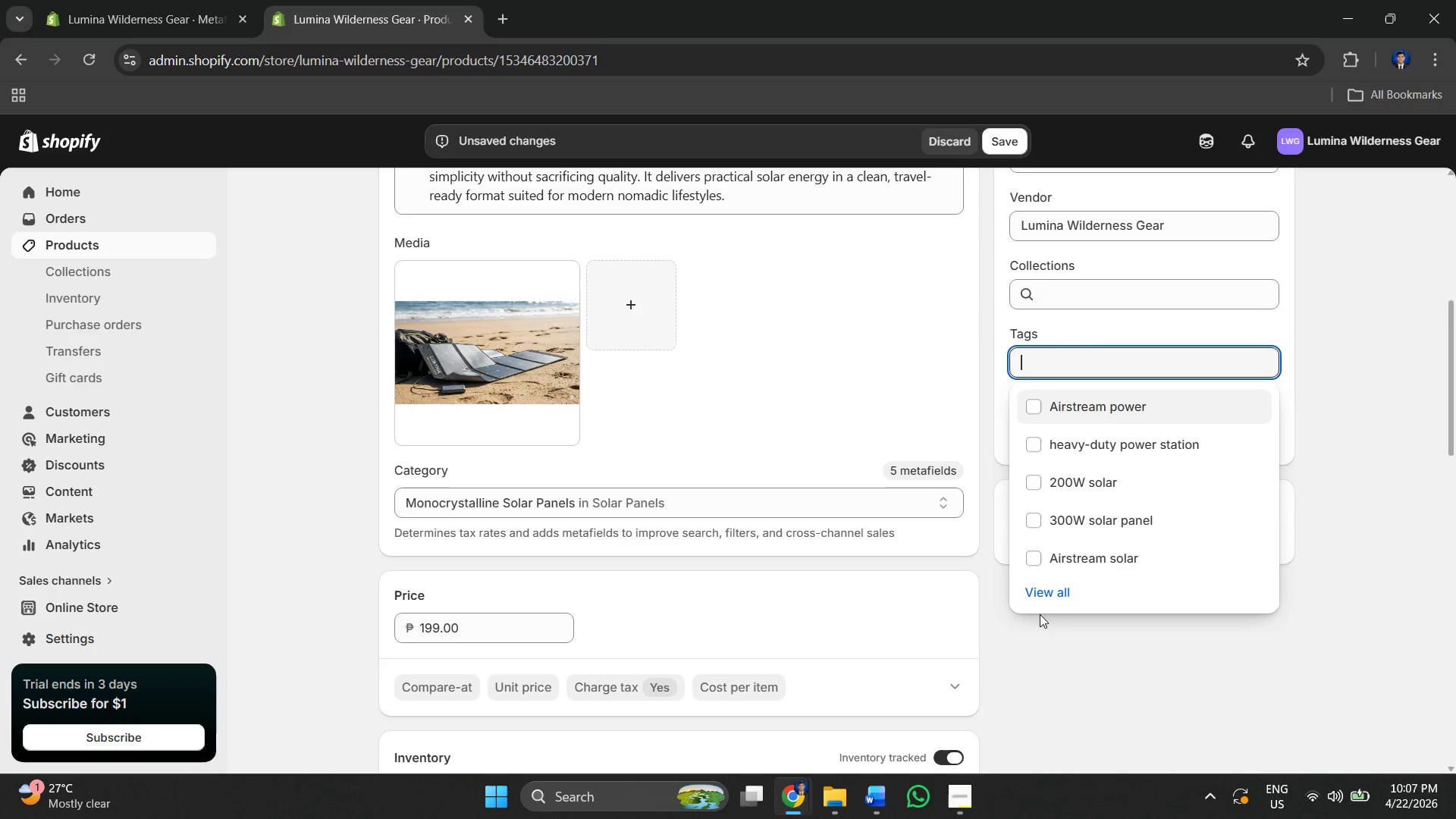 
key(Control+V)
 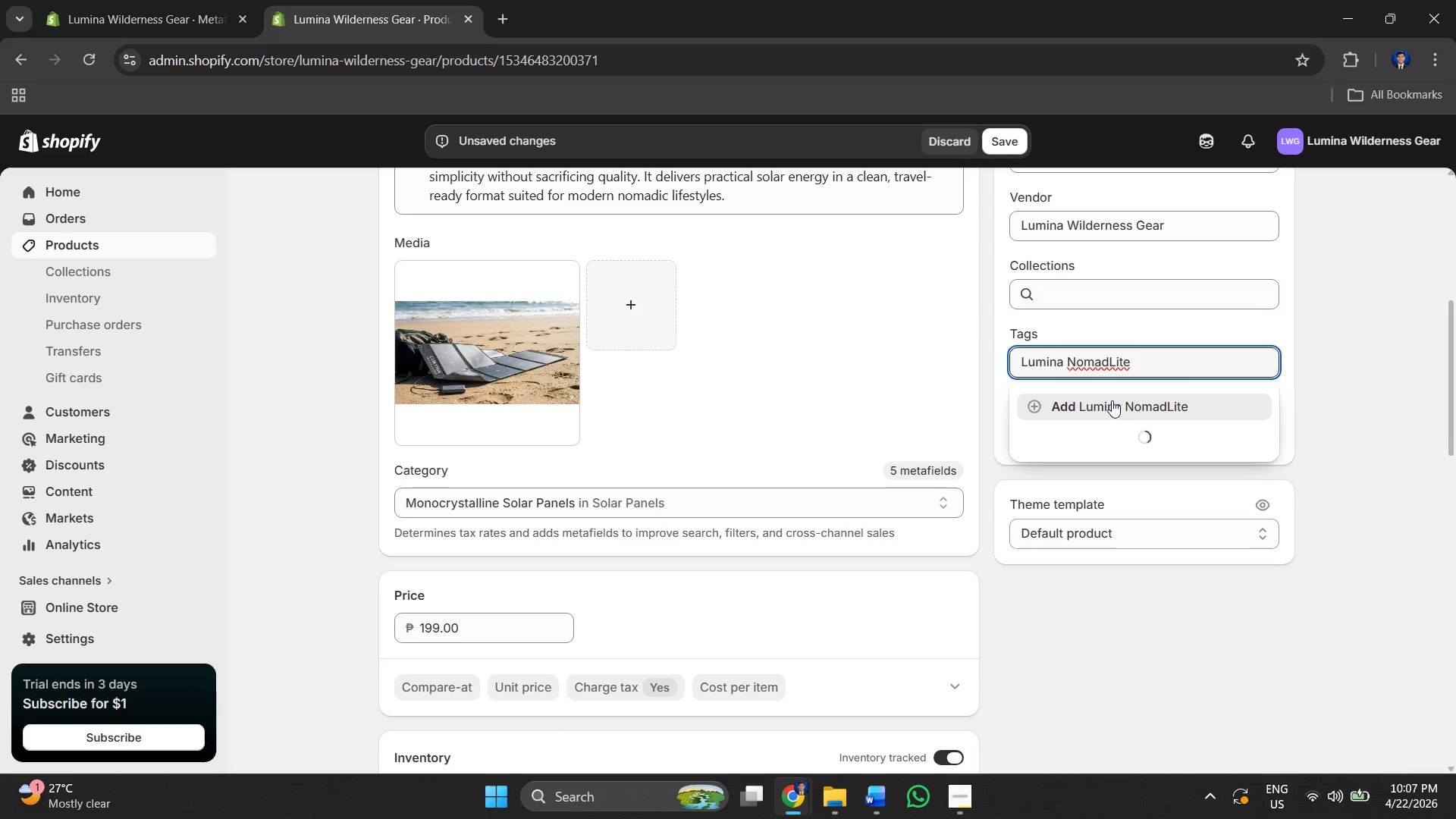 
left_click([1109, 405])
 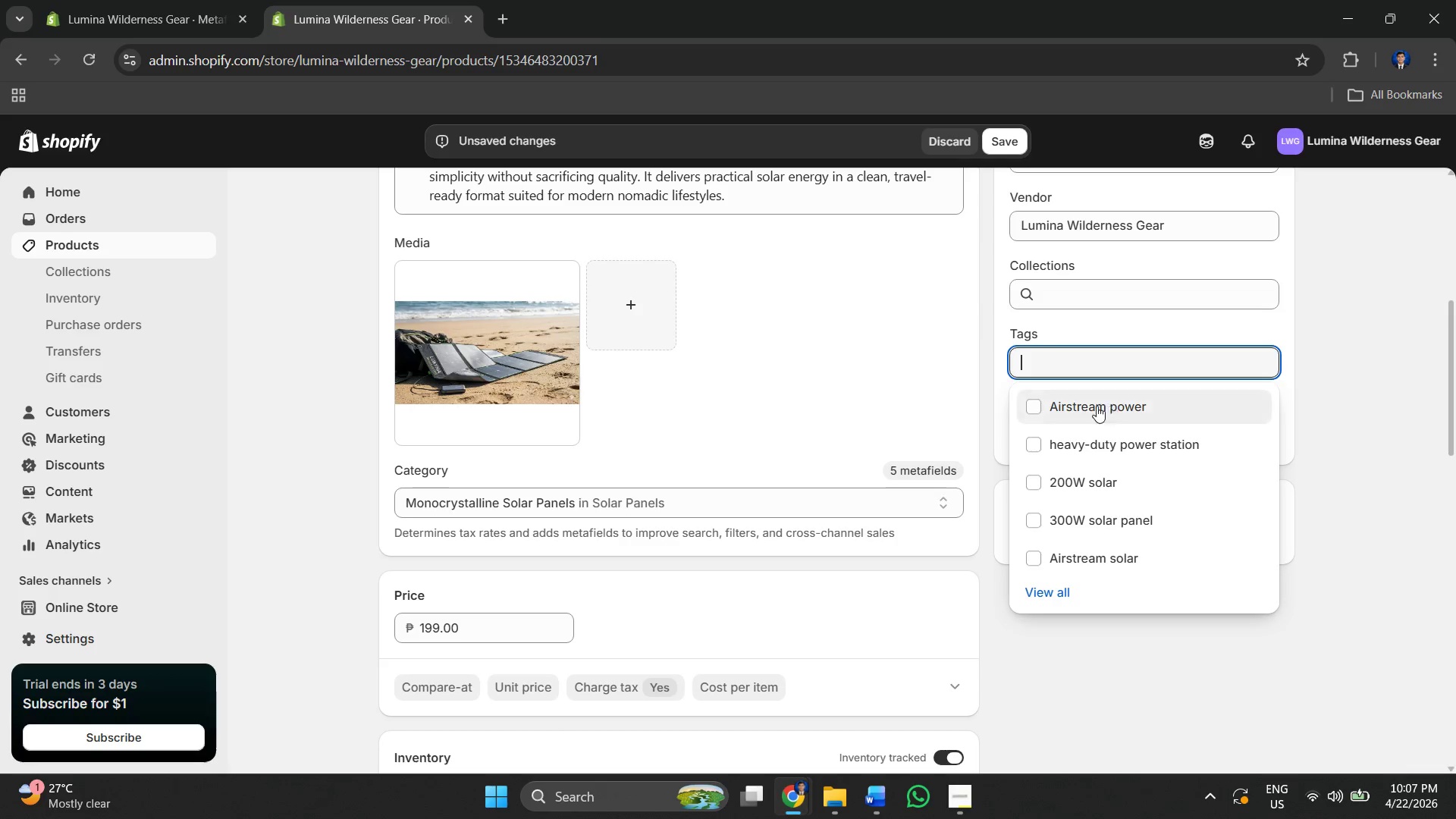 
key(Alt+AltLeft)
 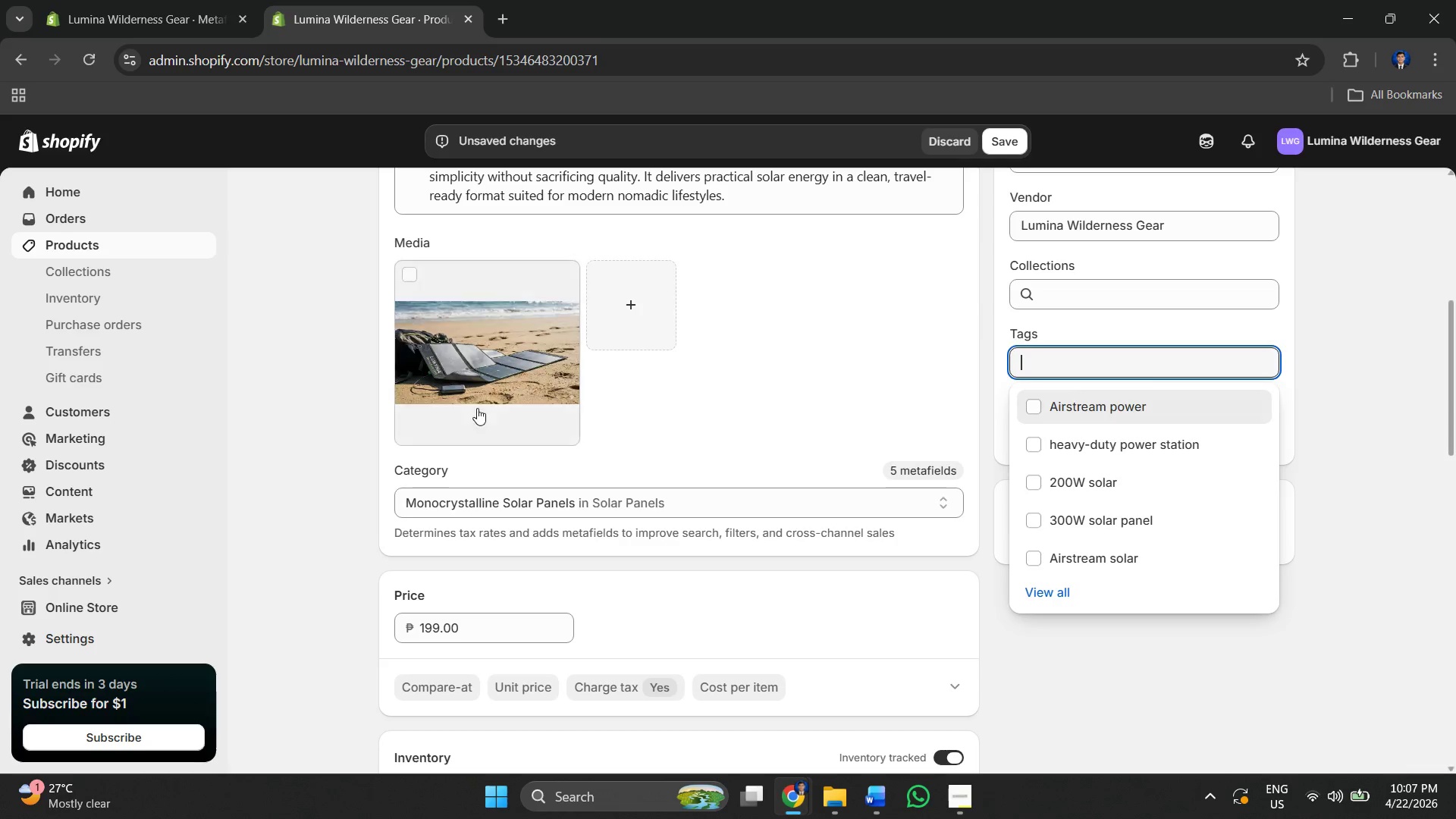 
key(Alt+Tab)
 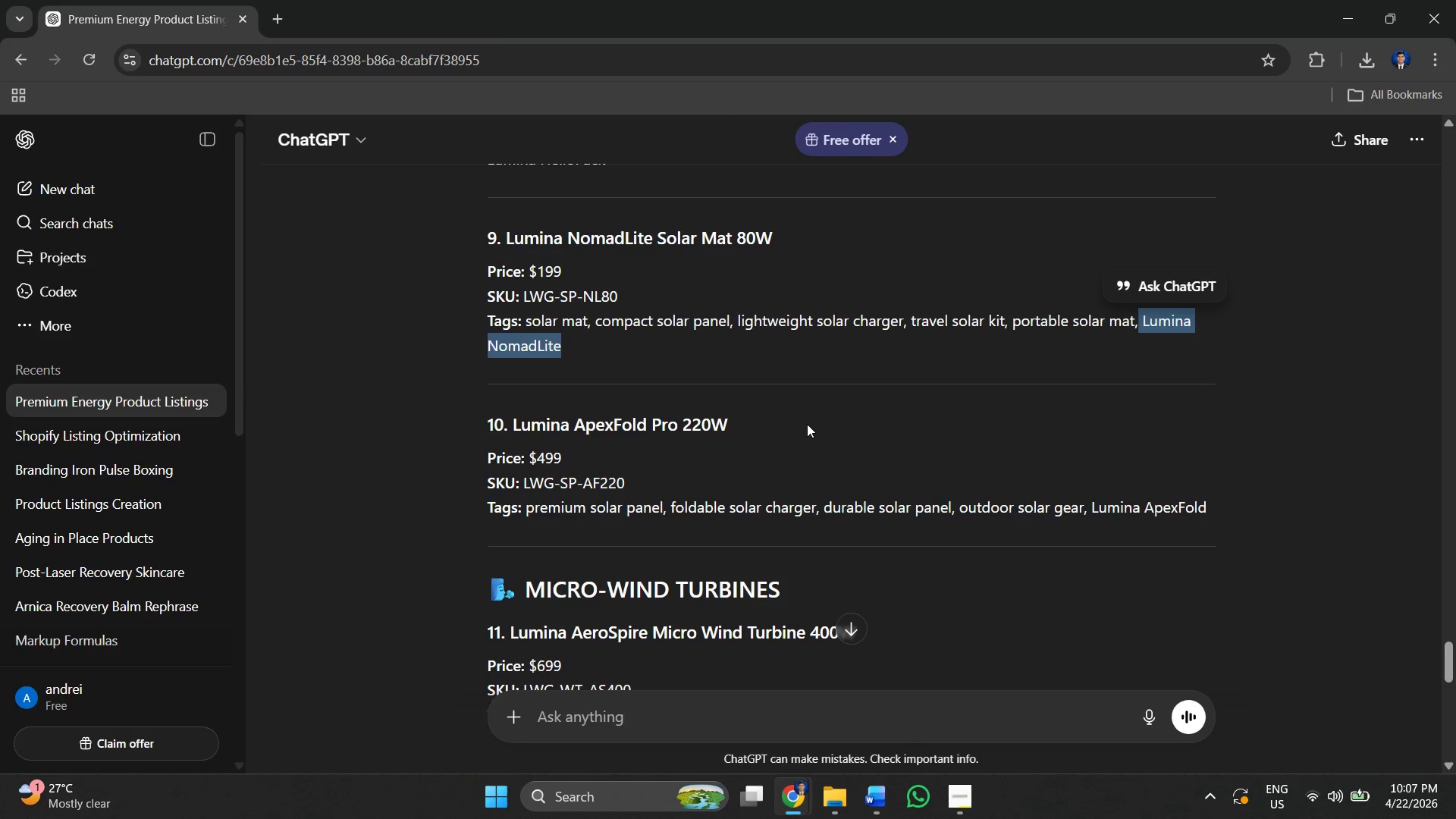 
key(Alt+AltLeft)
 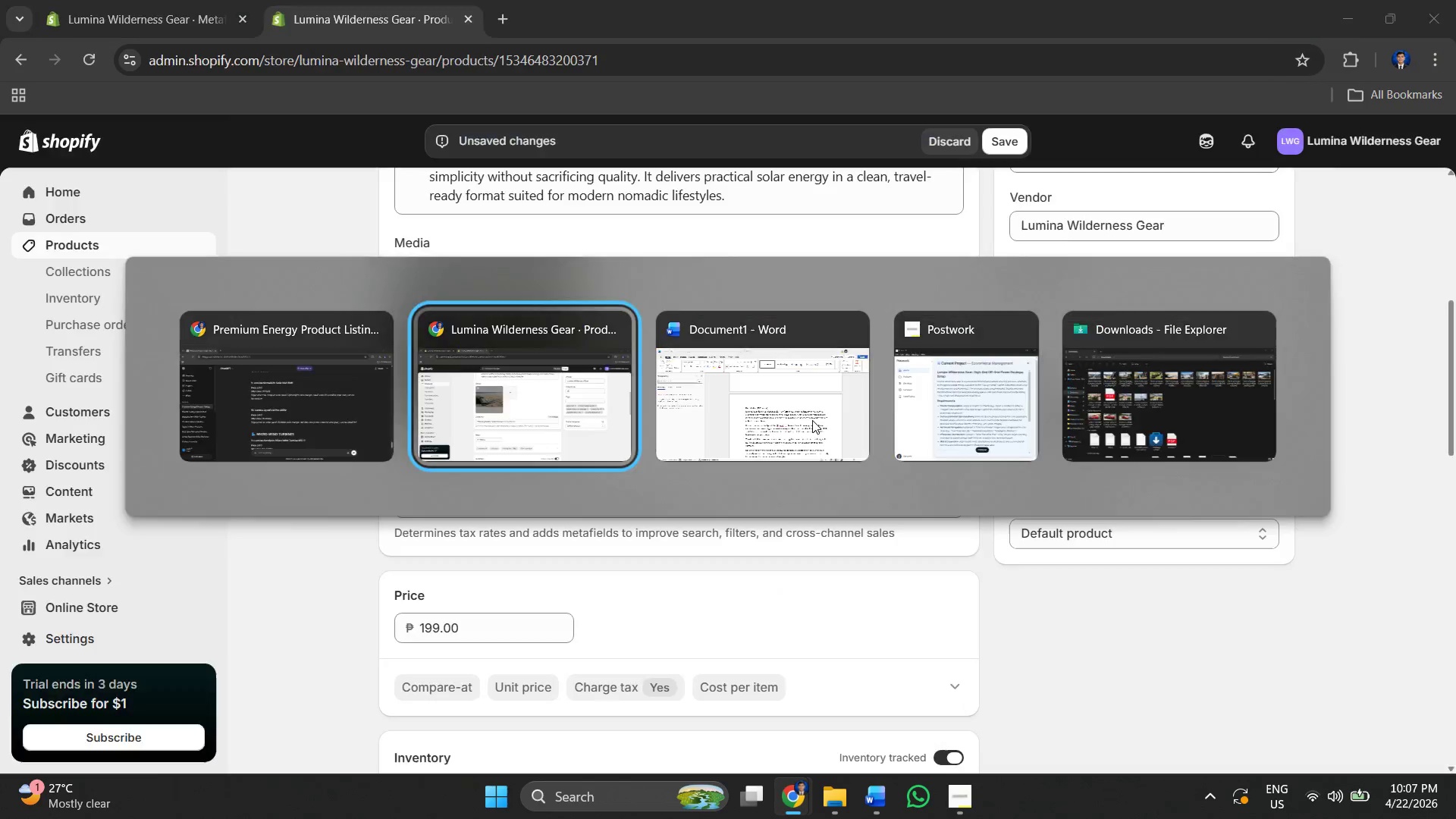 
left_click([812, 420])
 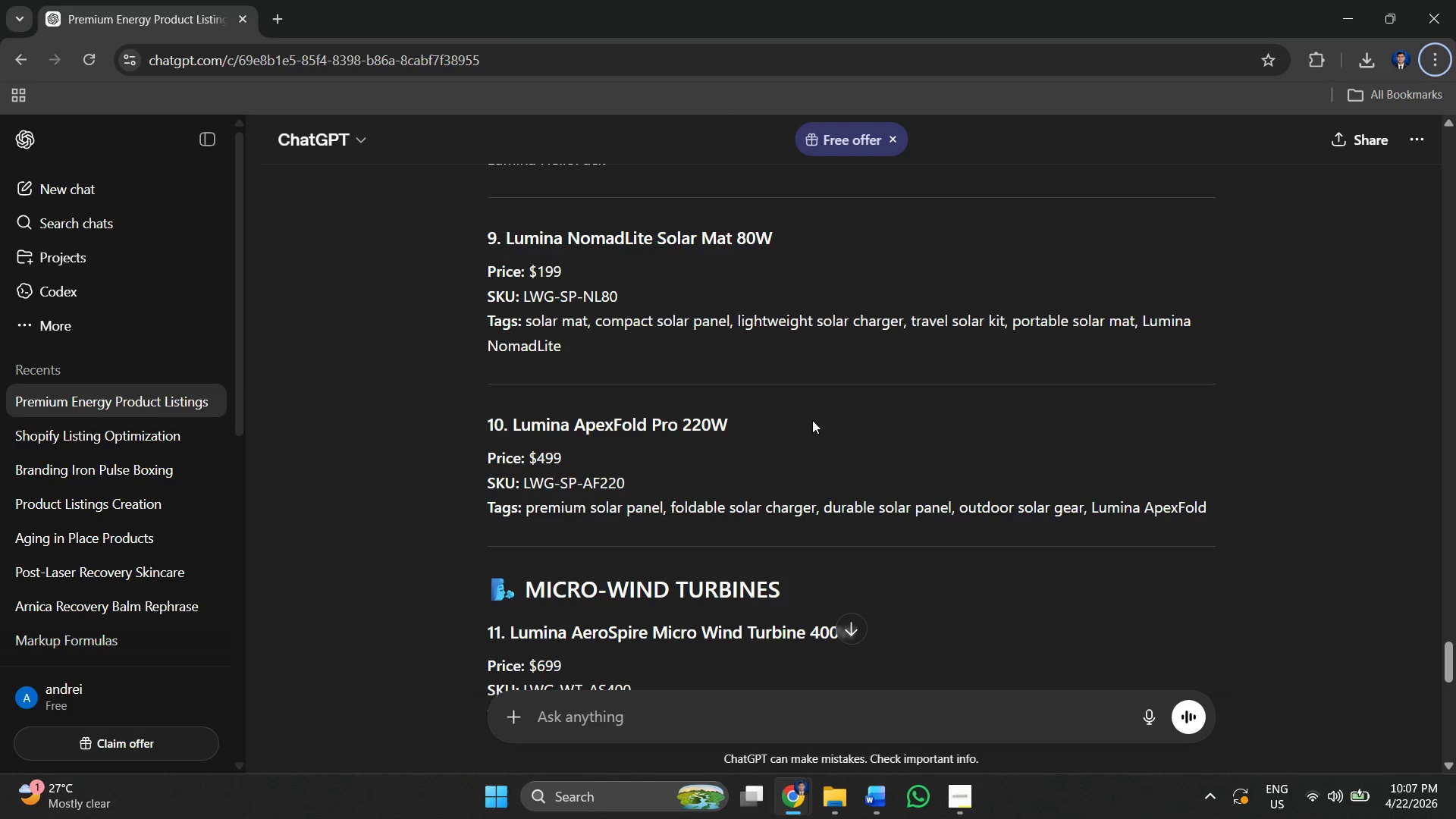 
key(Alt+AltLeft)
 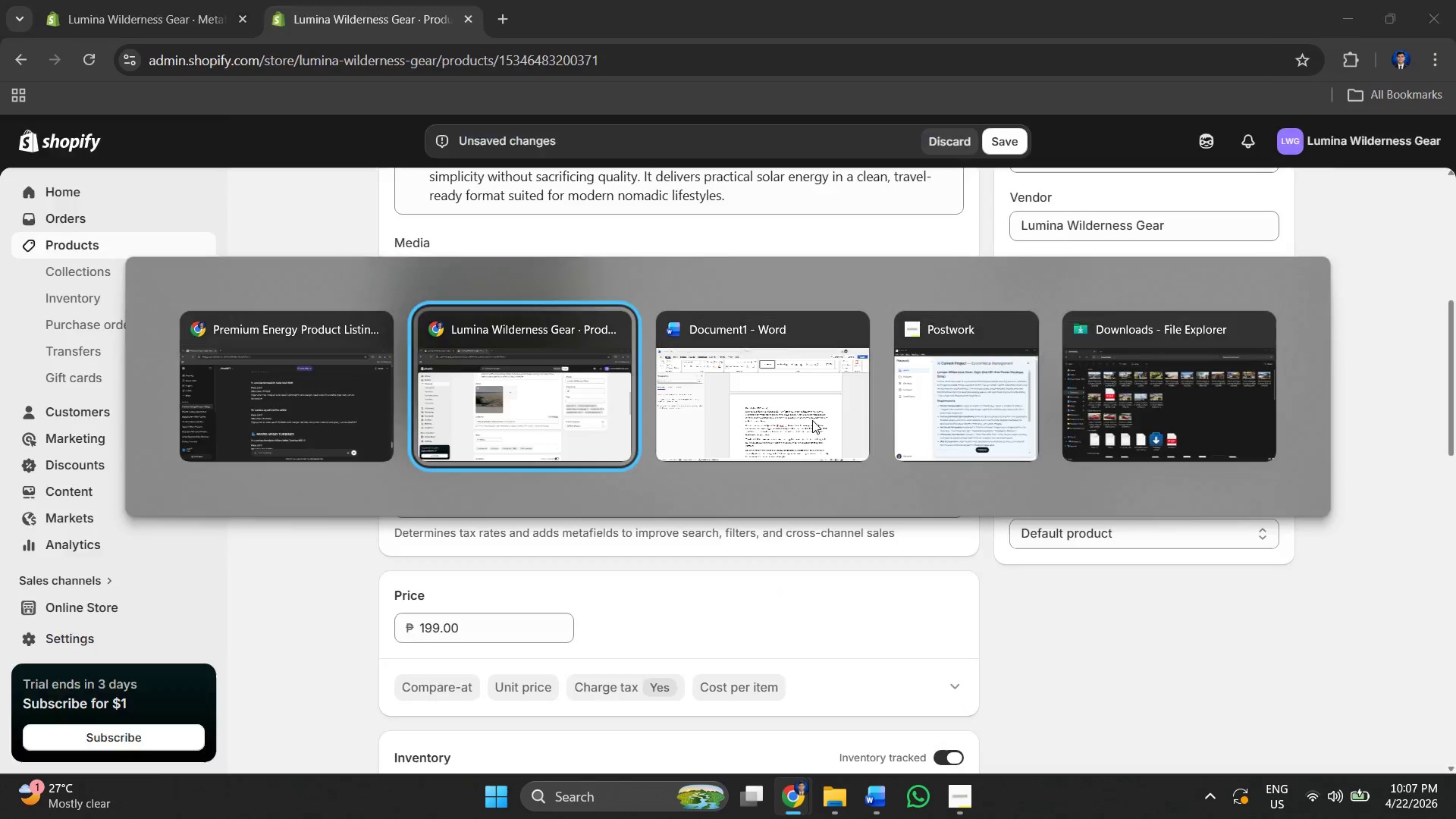 
key(Alt+Tab)
 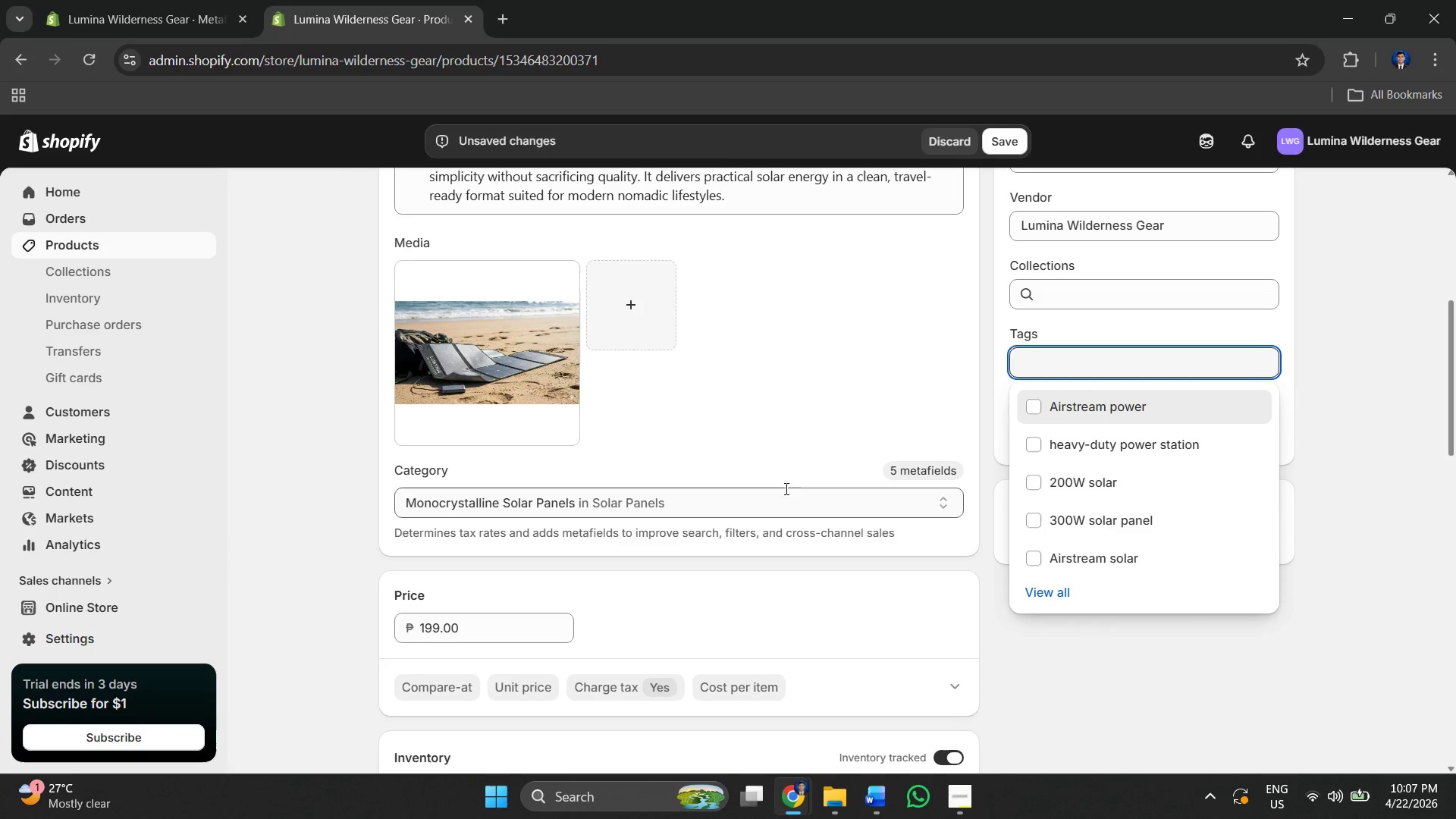 
scroll: coordinate [776, 435], scroll_direction: up, amount: 2.0
 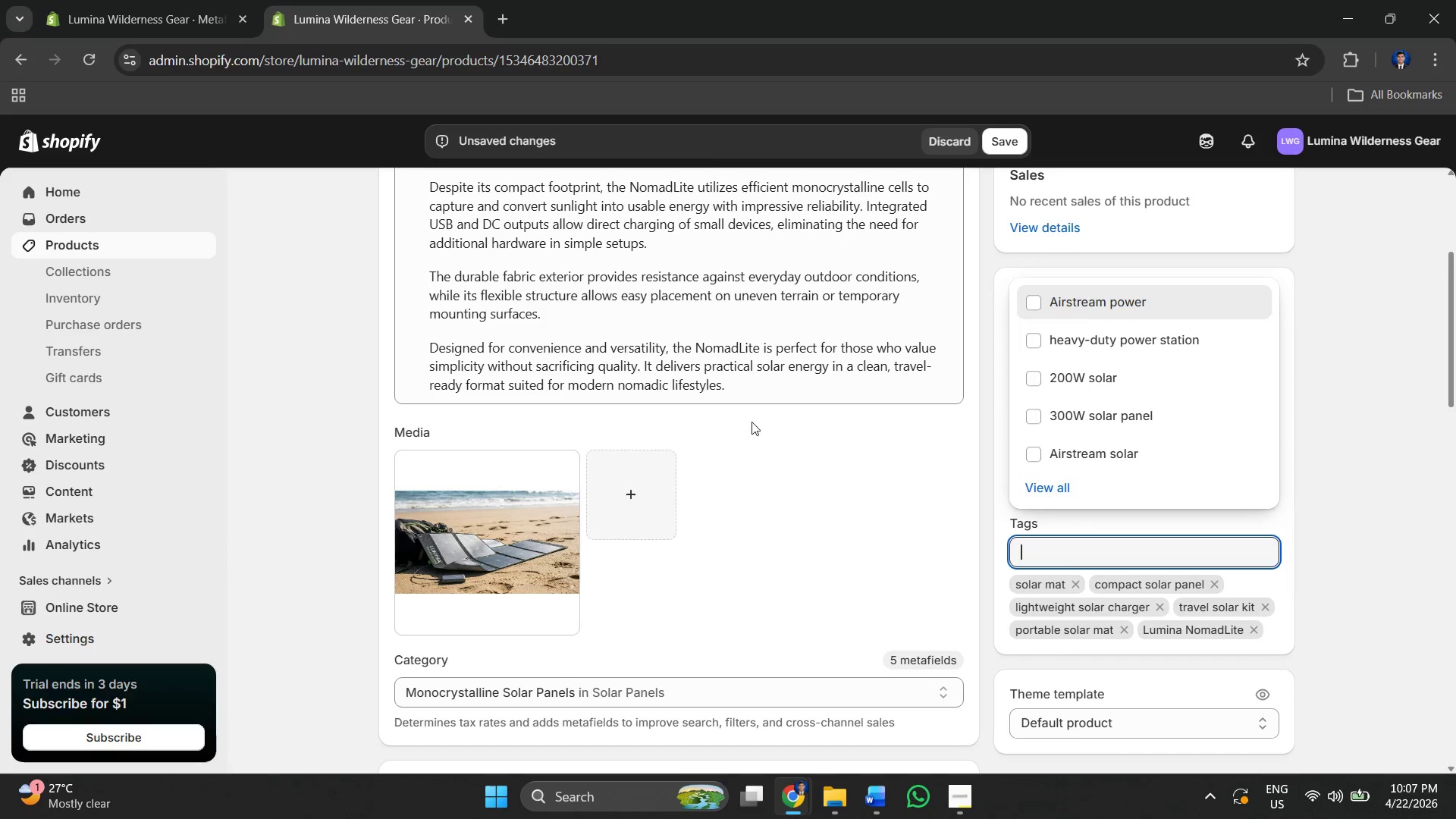 
left_click([743, 397])
 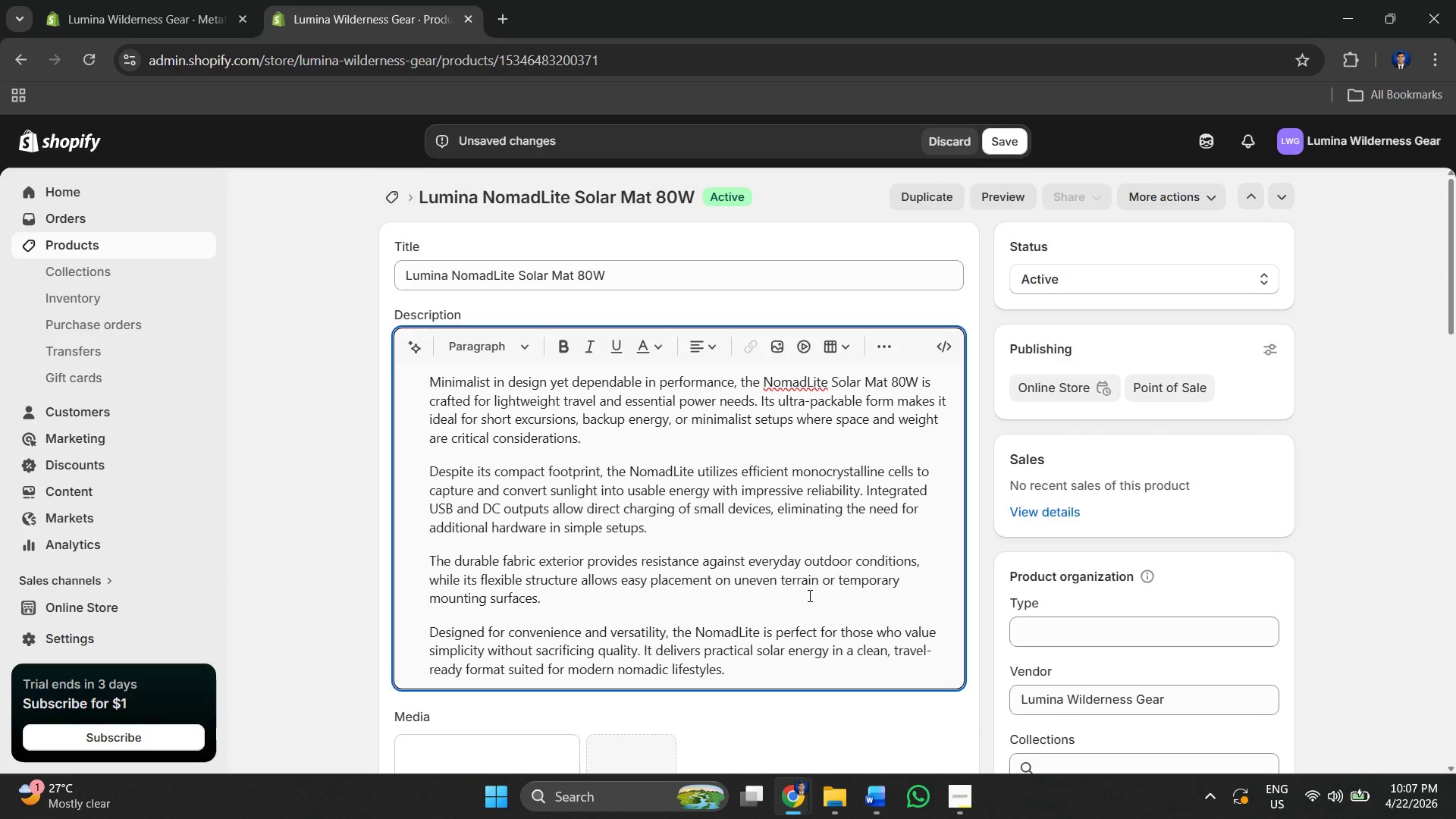 
key(Enter)
 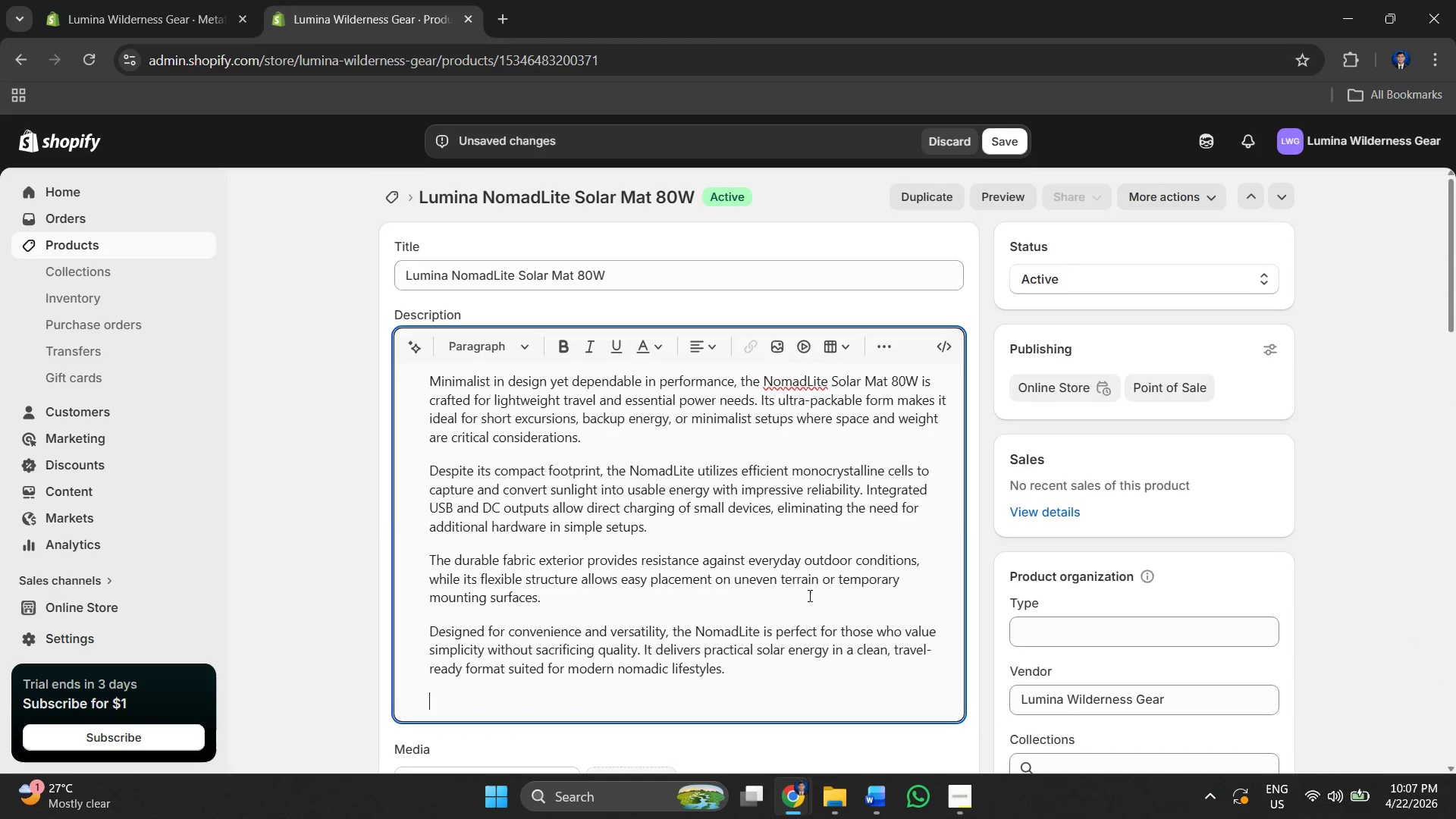 
key(Alt+AltLeft)
 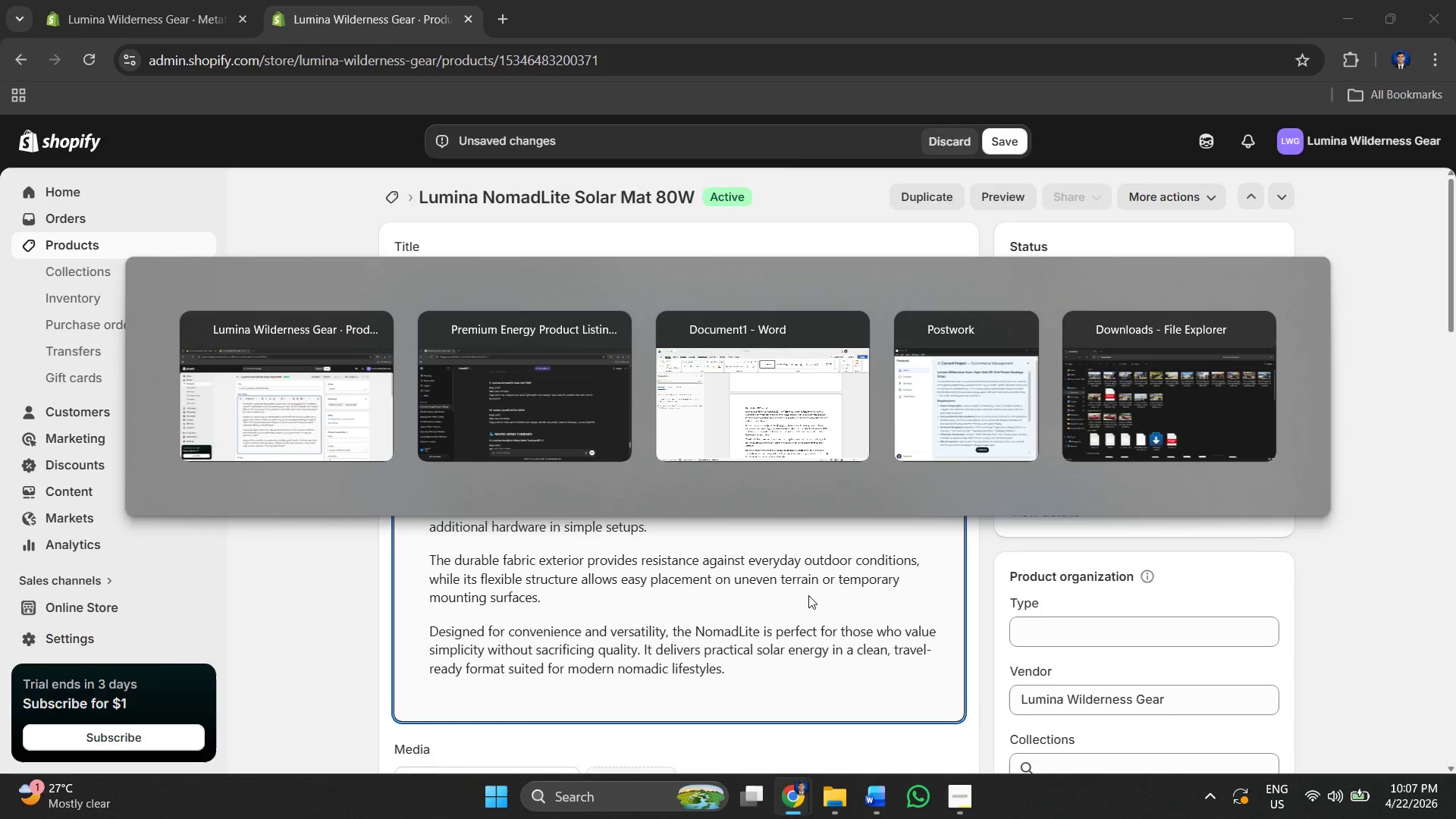 
key(Alt+Tab)
 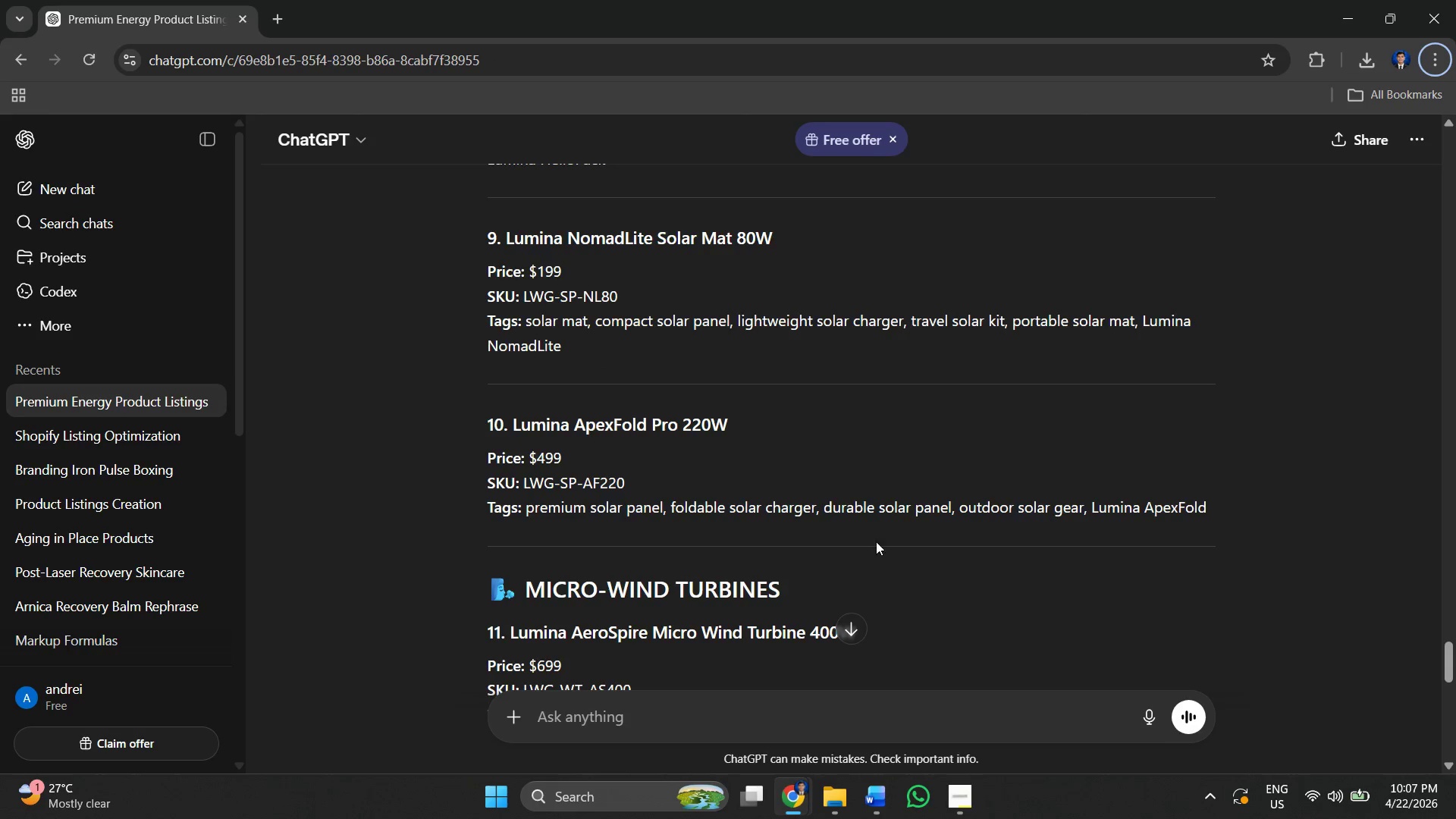 
key(Alt+Tab)
 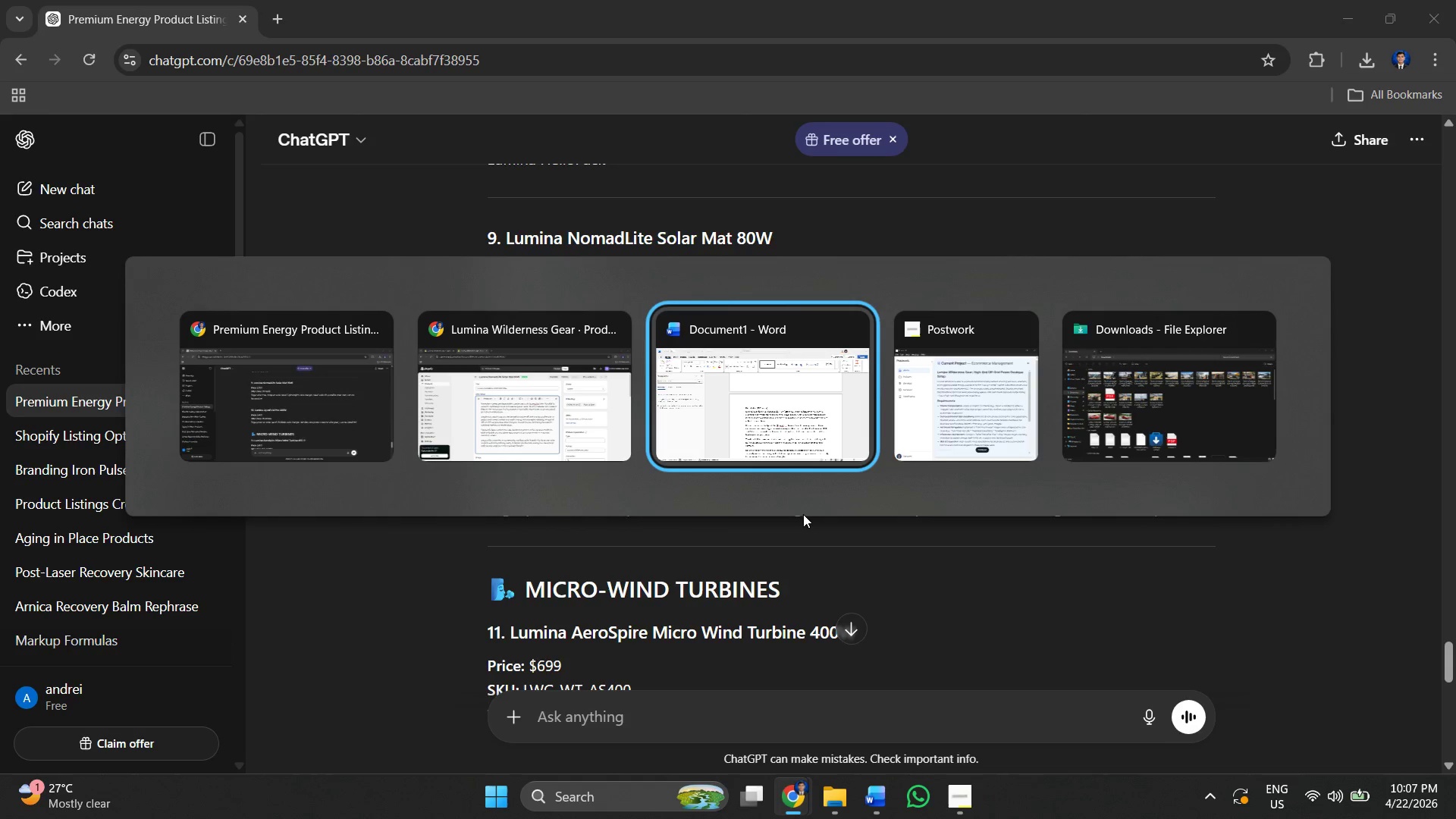 
key(Alt+Tab)
 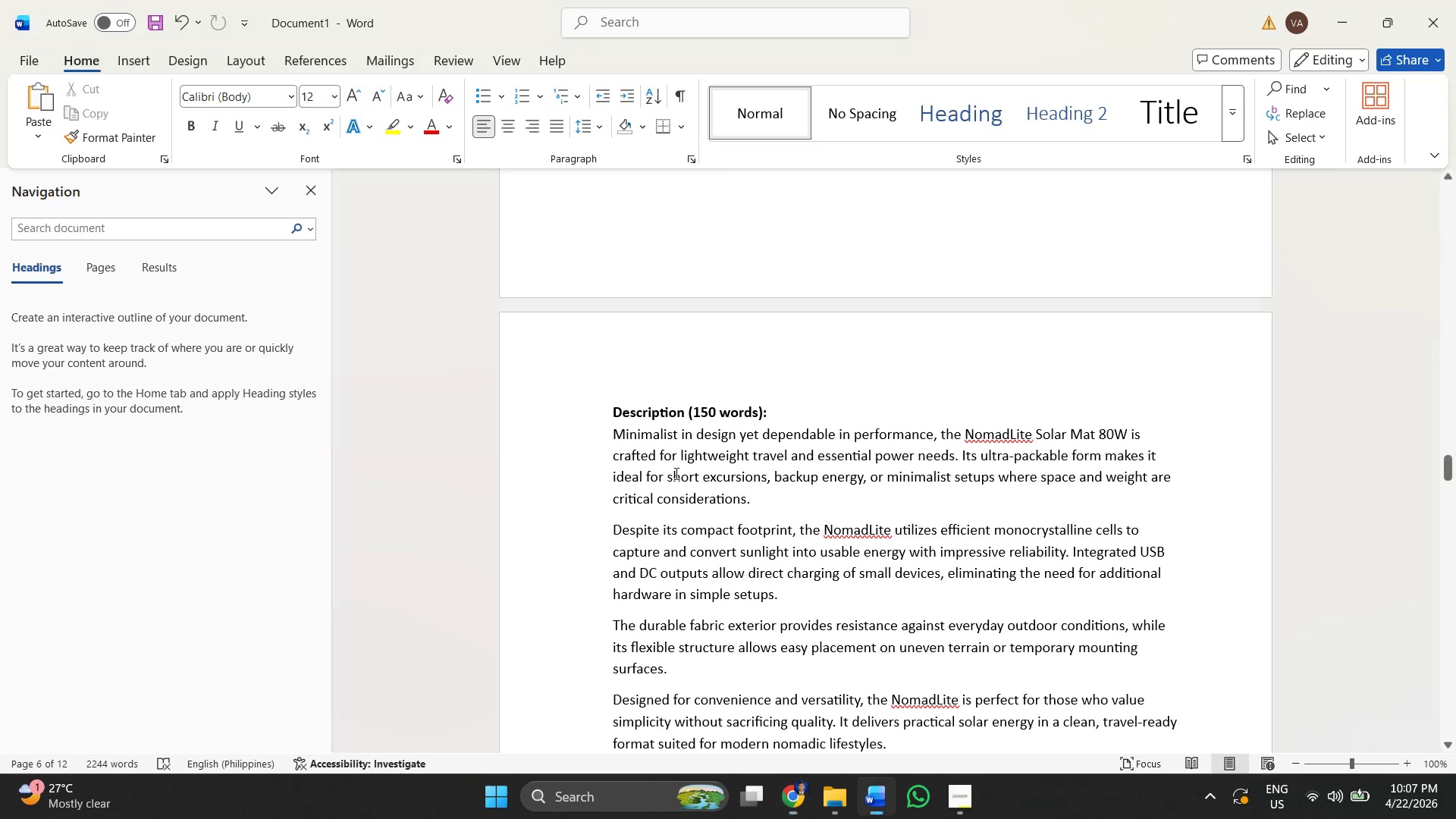 
scroll: coordinate [714, 454], scroll_direction: down, amount: 7.0
 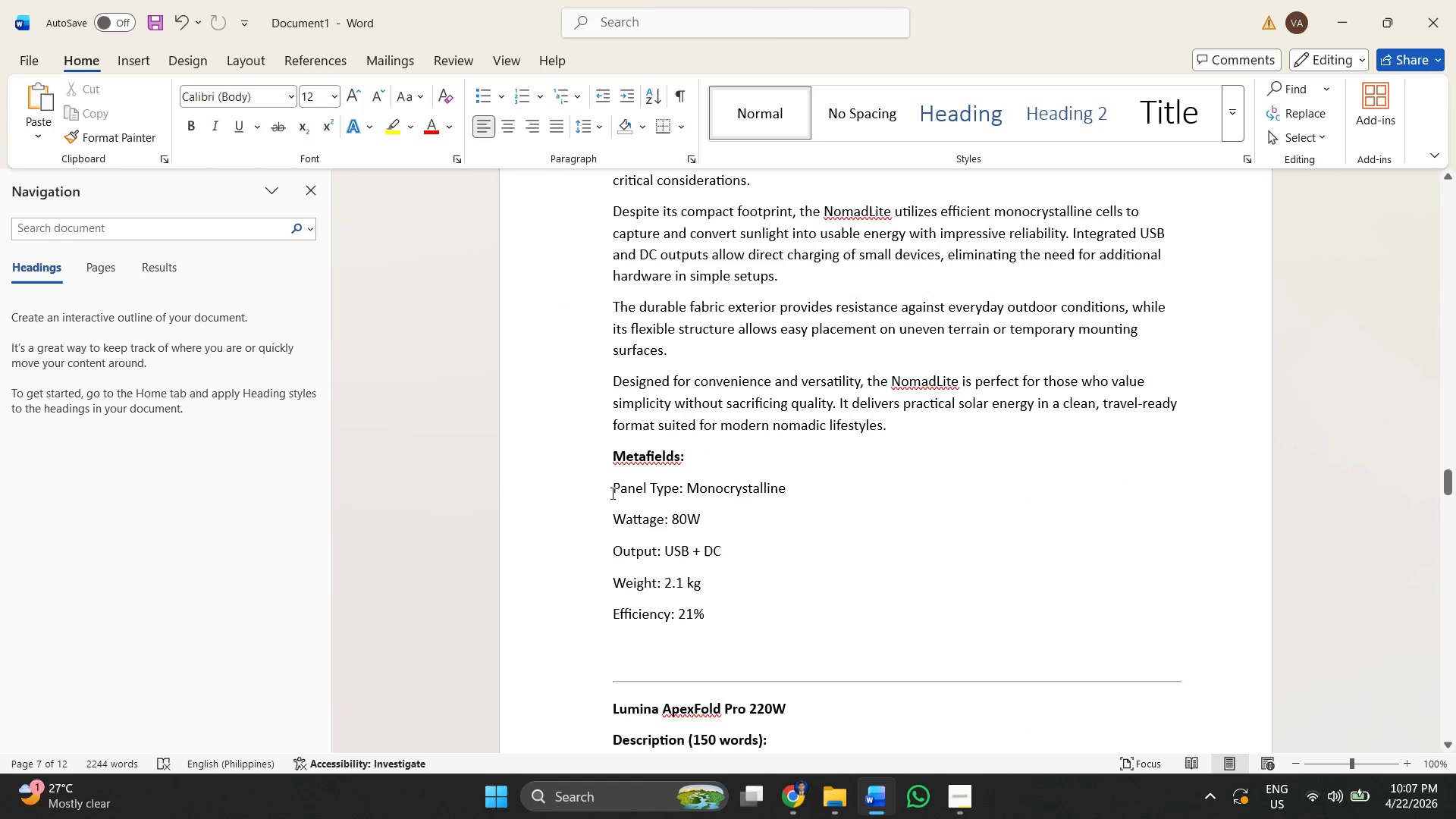 
left_click_drag(start_coordinate=[611, 491], to_coordinate=[675, 487])
 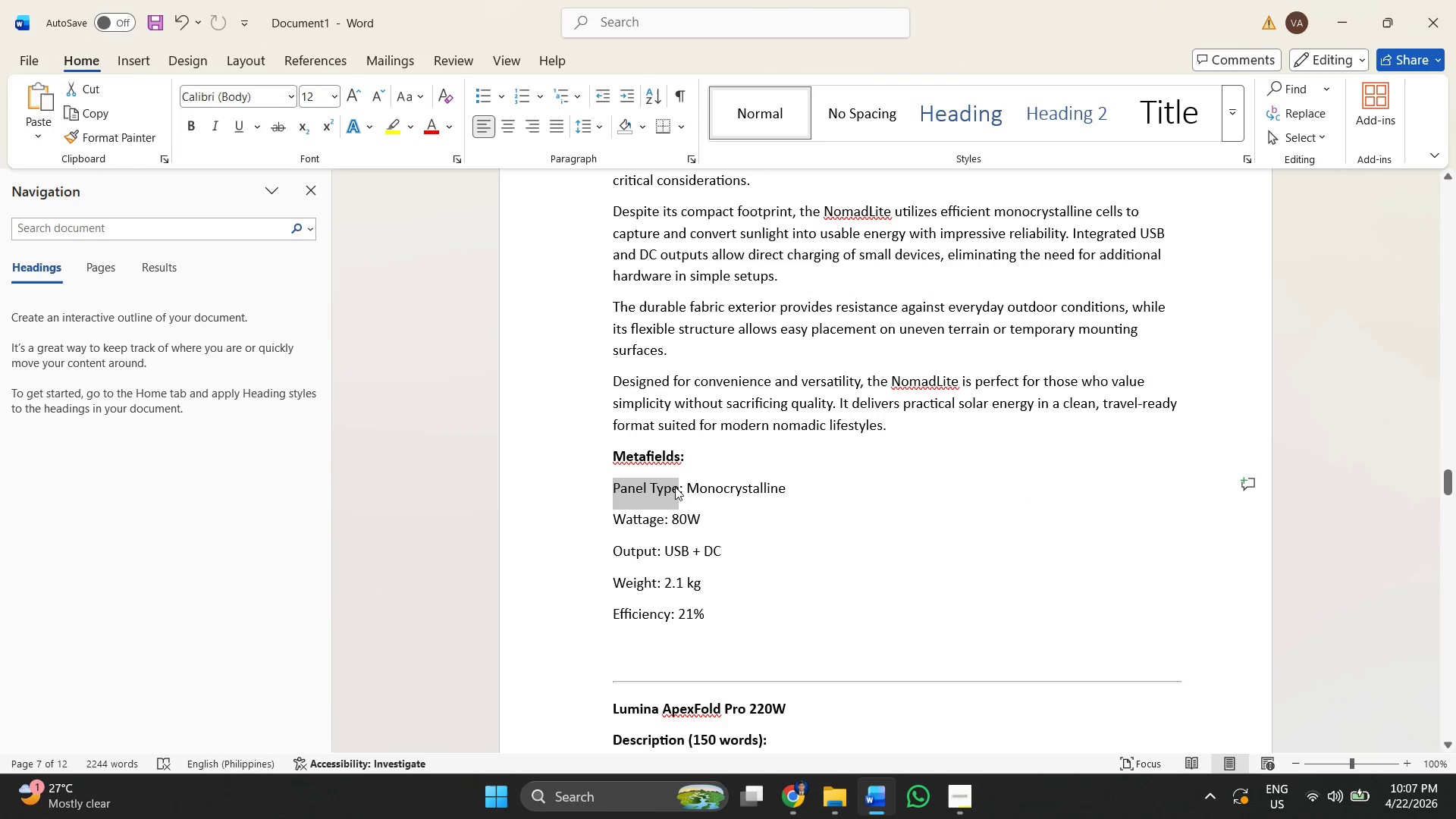 
key(Control+B)
 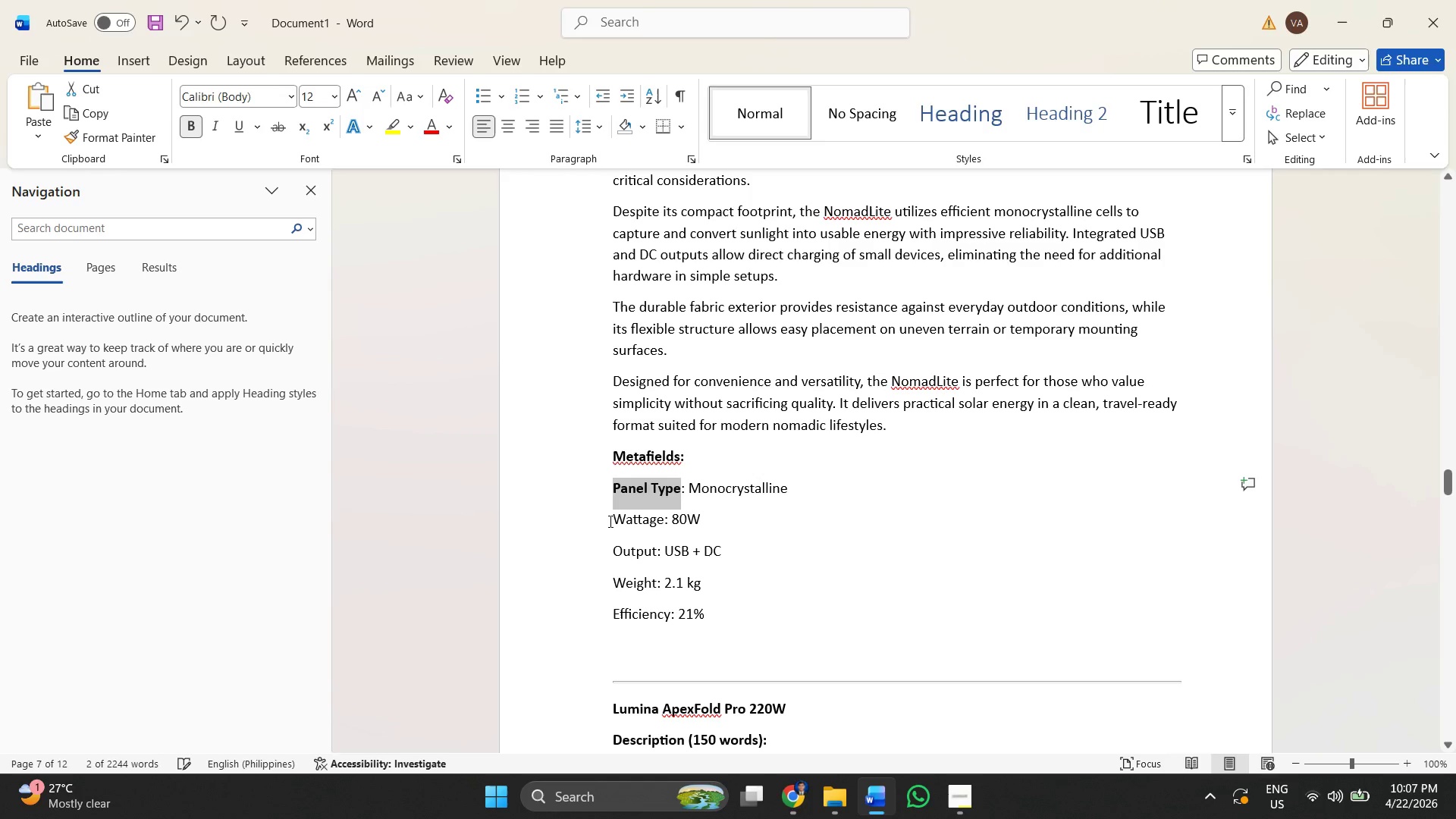 
left_click_drag(start_coordinate=[609, 522], to_coordinate=[666, 522])
 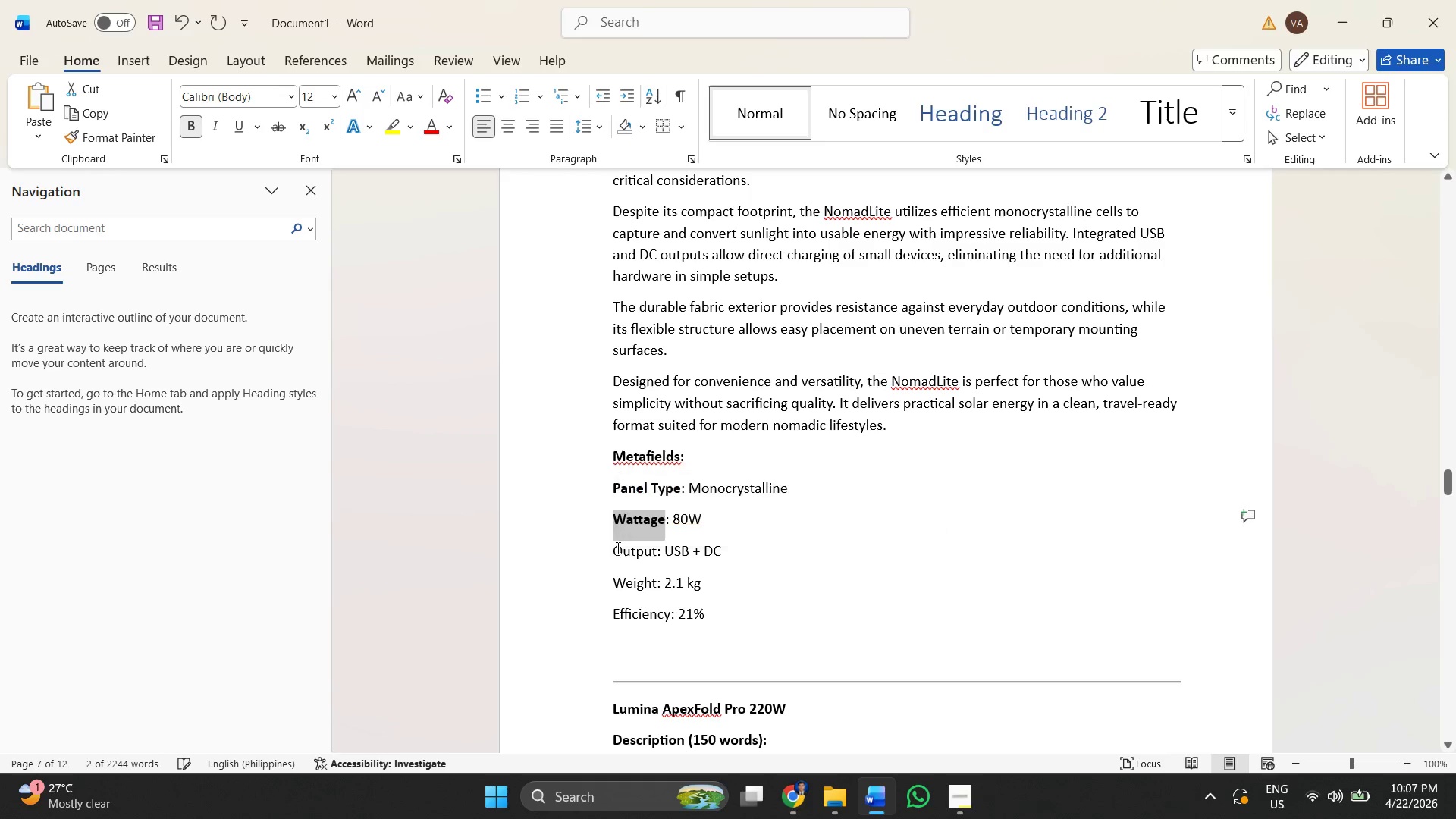 
key(Control+B)
 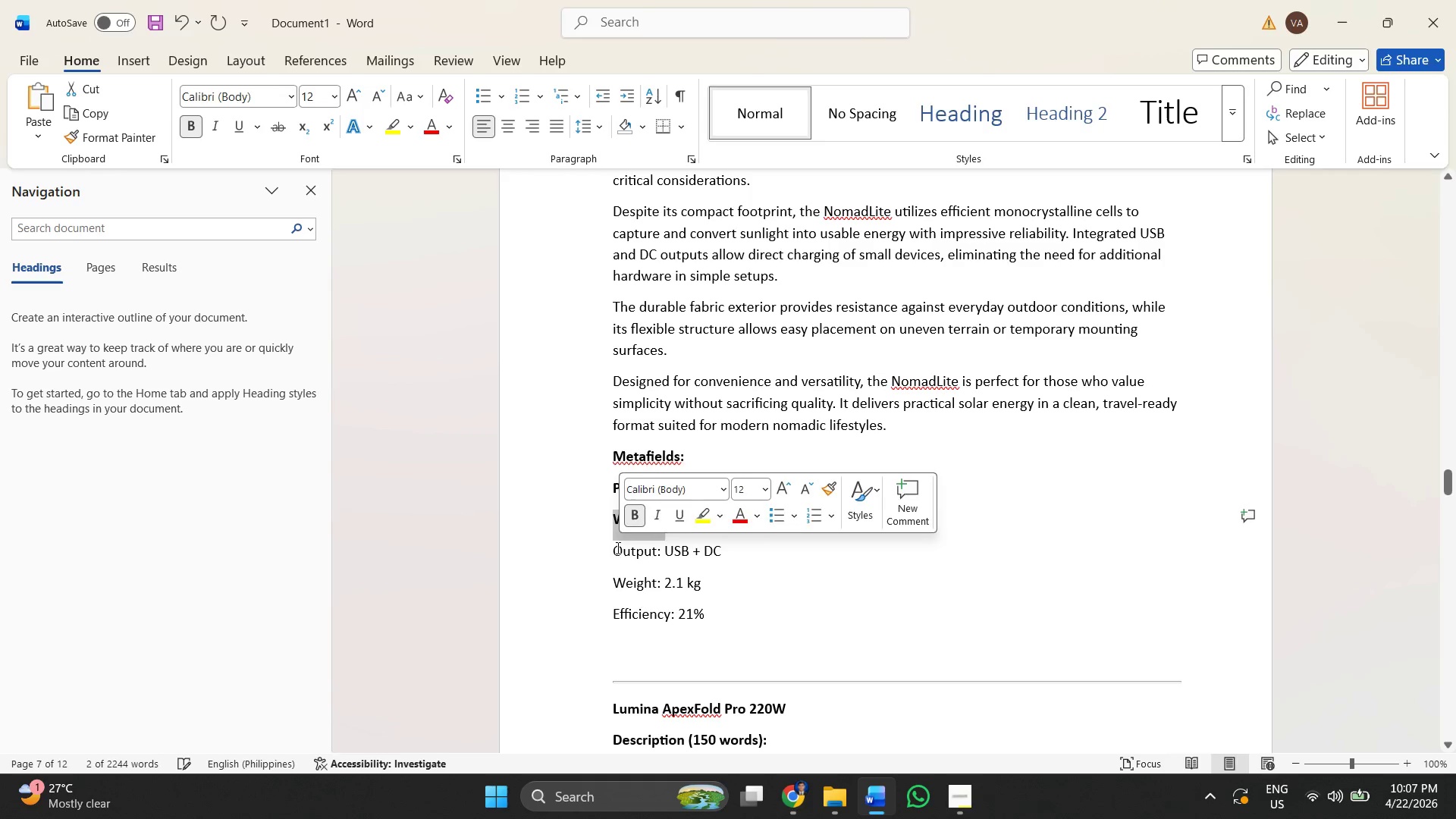 
left_click_drag(start_coordinate=[617, 548], to_coordinate=[663, 553])
 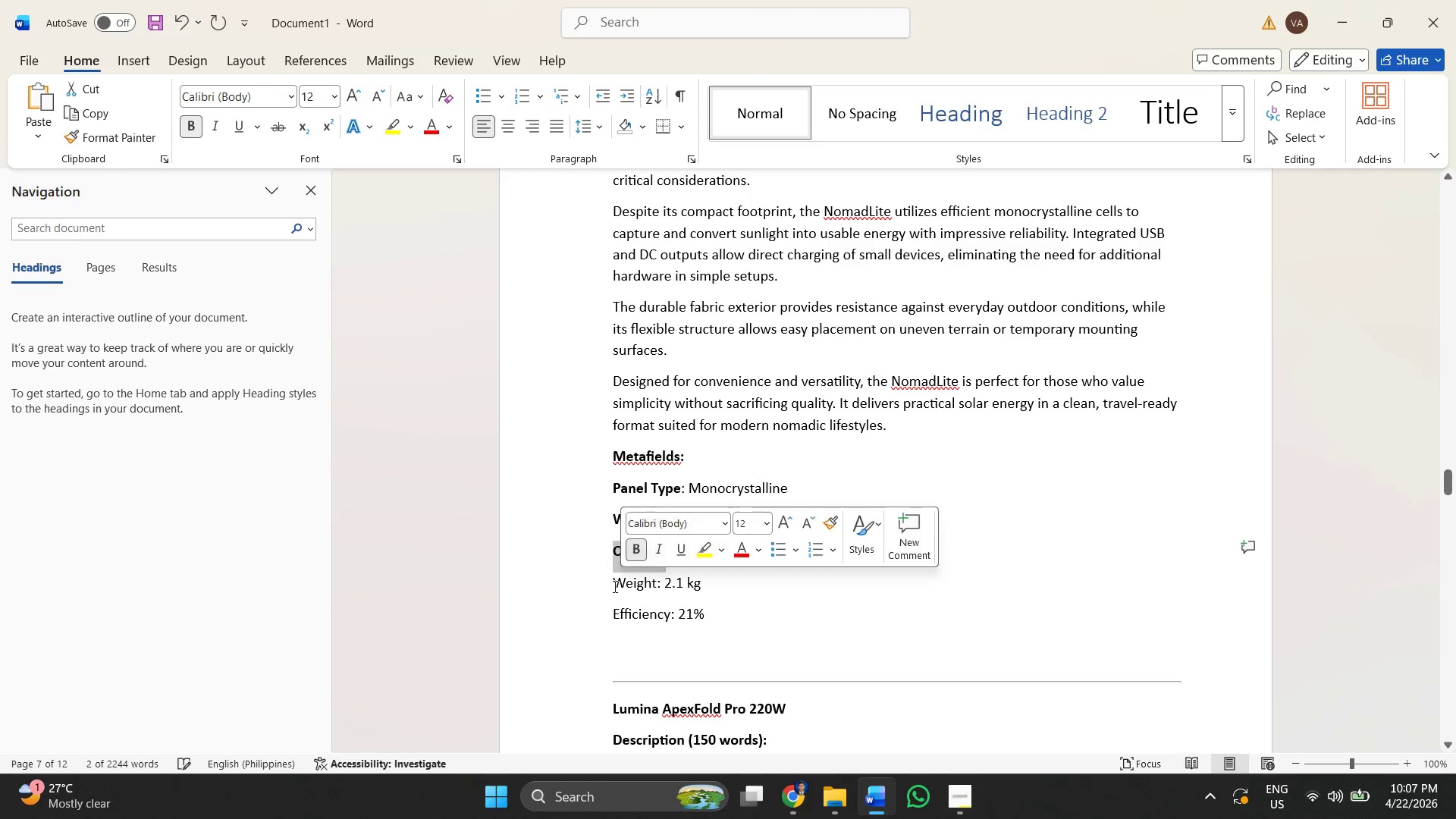 
left_click([663, 553])
 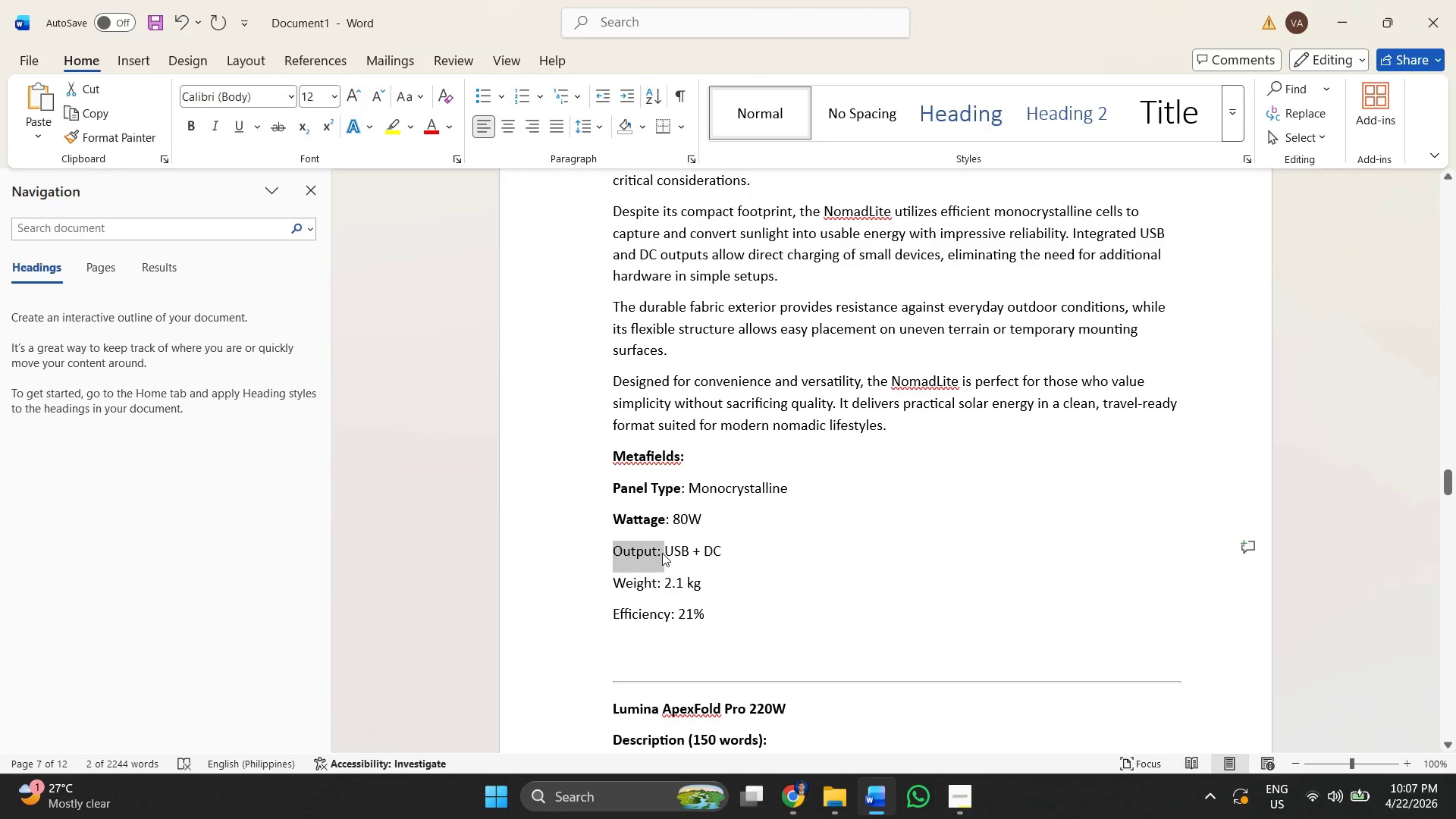 
key(Control+B)
 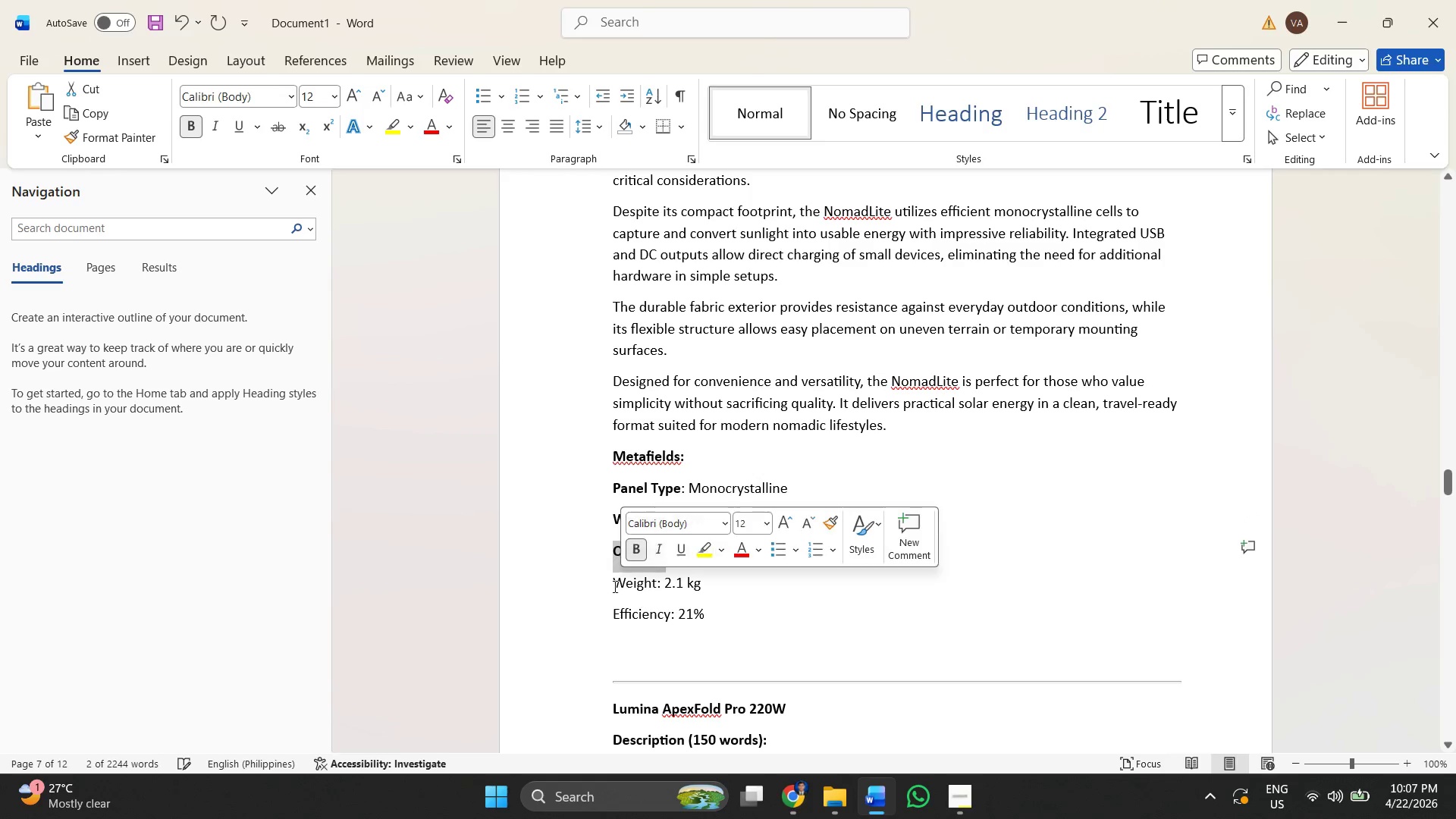 
left_click_drag(start_coordinate=[614, 584], to_coordinate=[656, 584])
 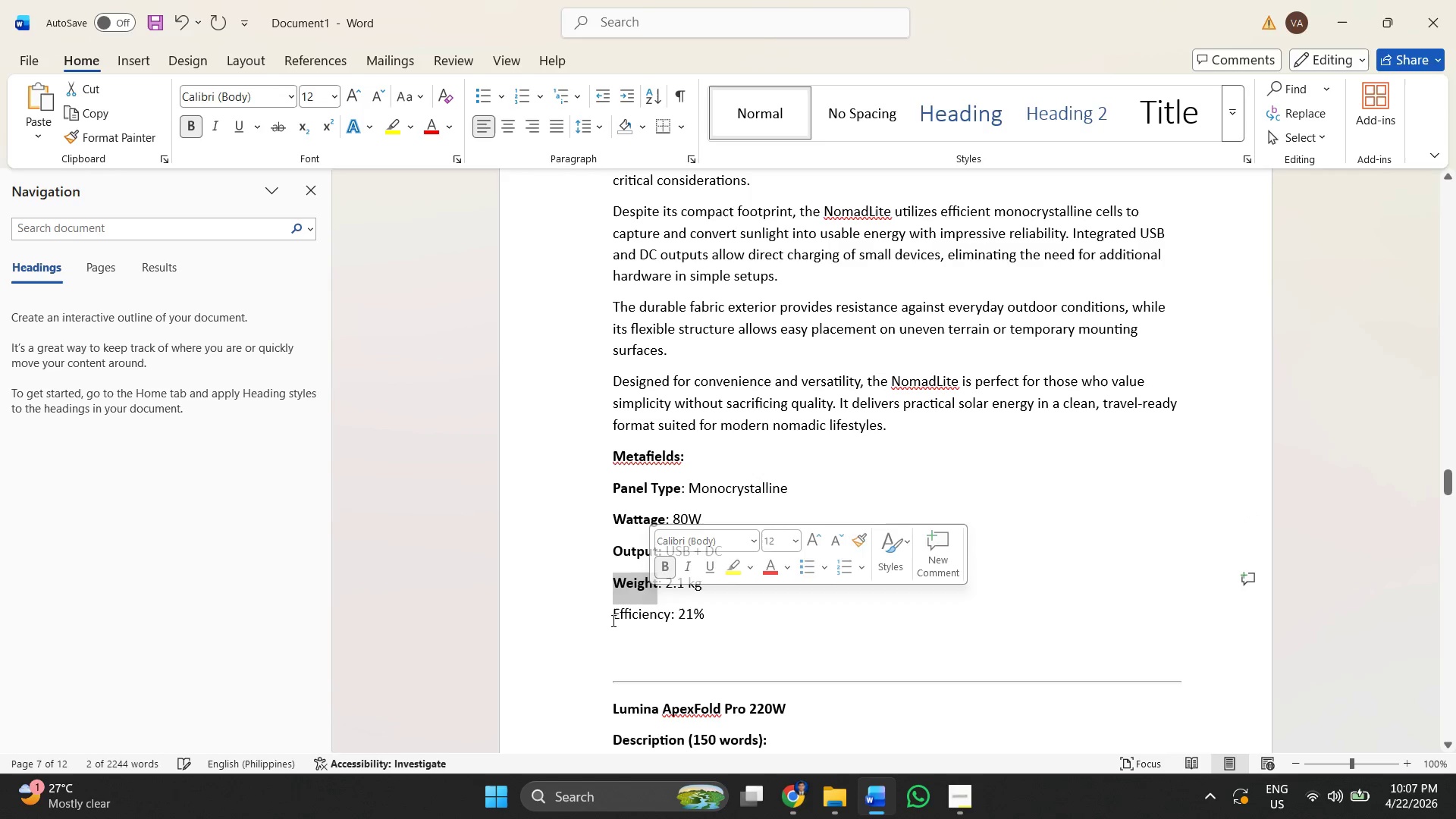 
left_click([656, 583])
 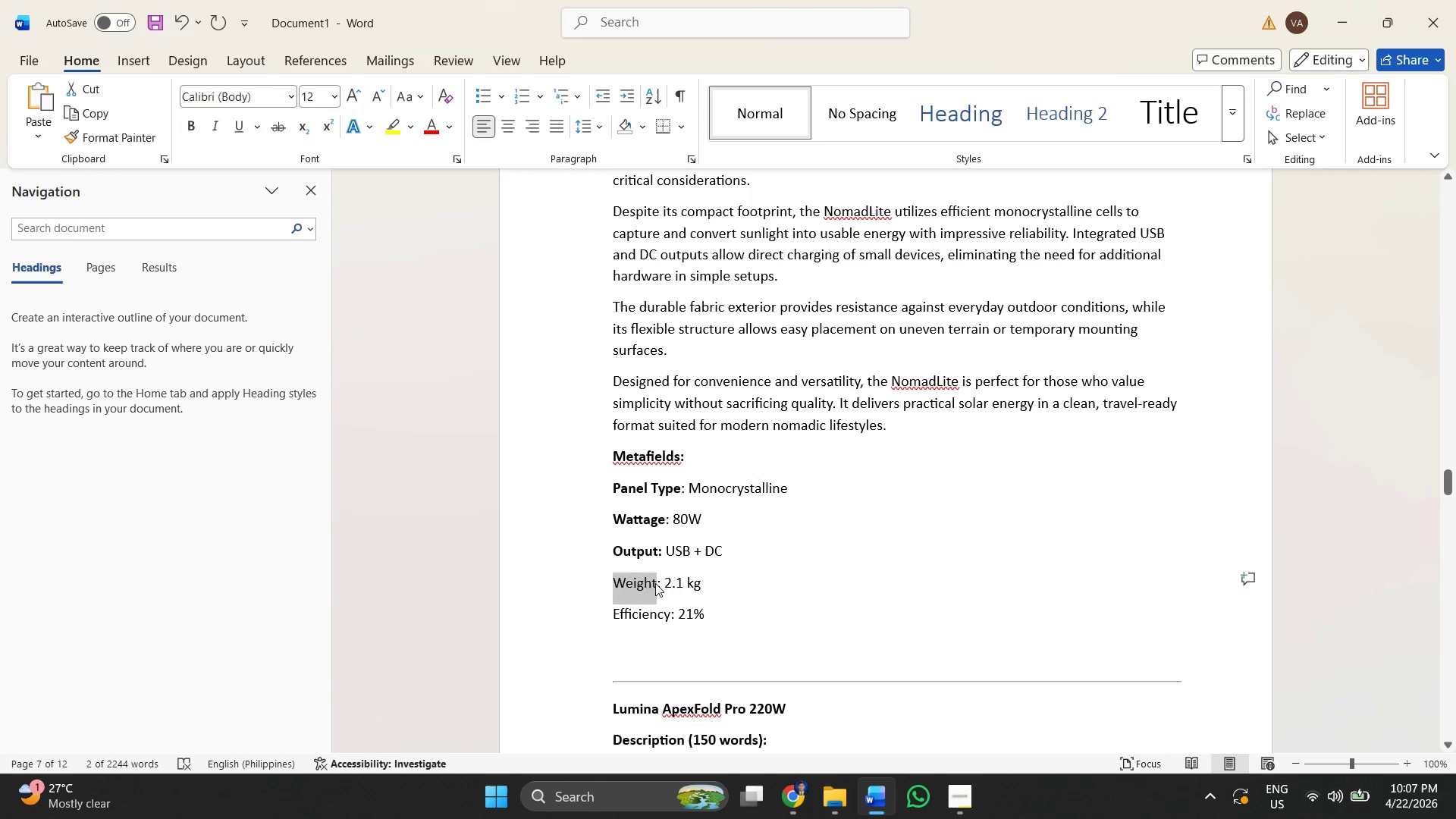 
key(Control+B)
 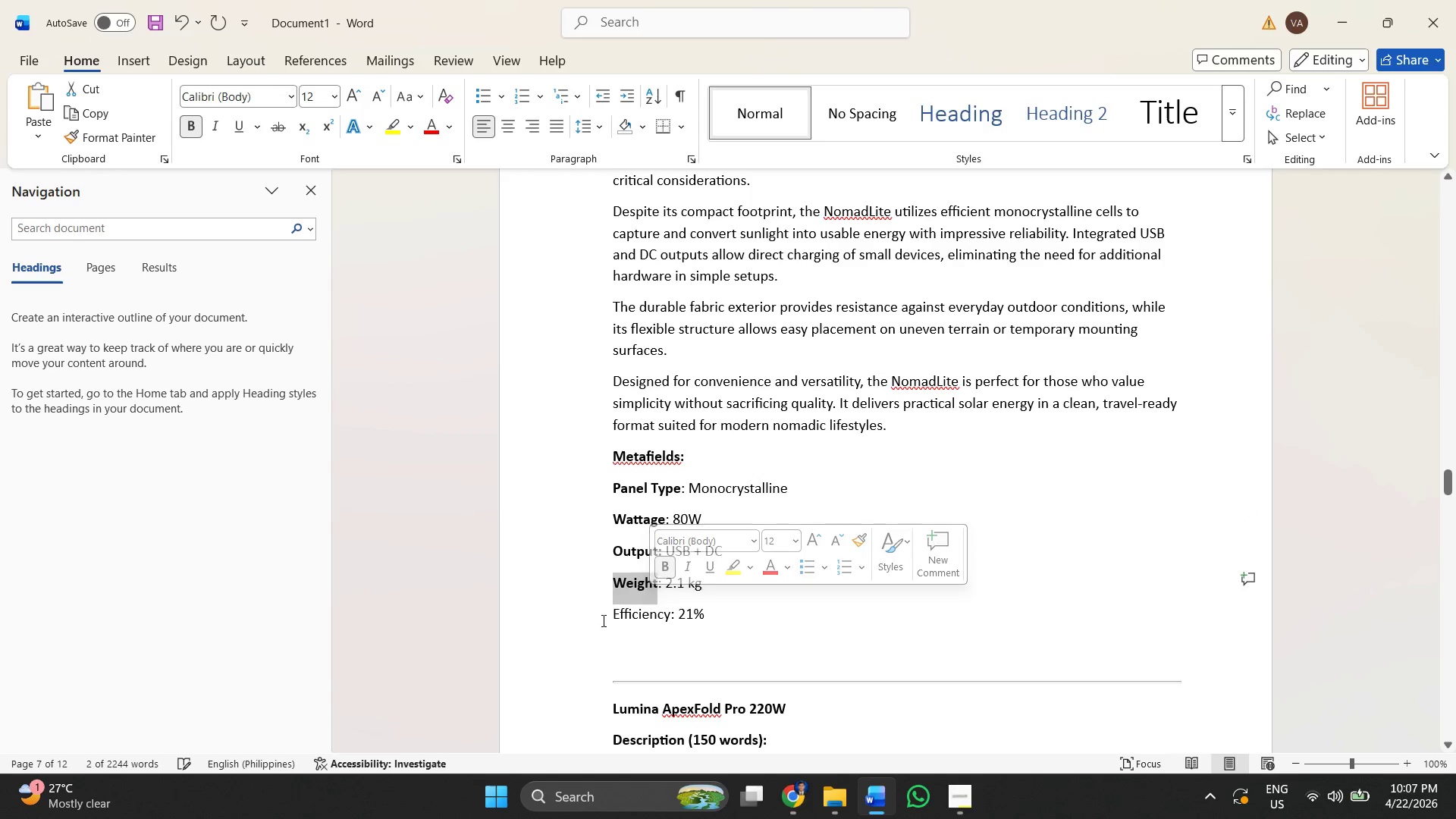 
left_click_drag(start_coordinate=[604, 618], to_coordinate=[668, 611])
 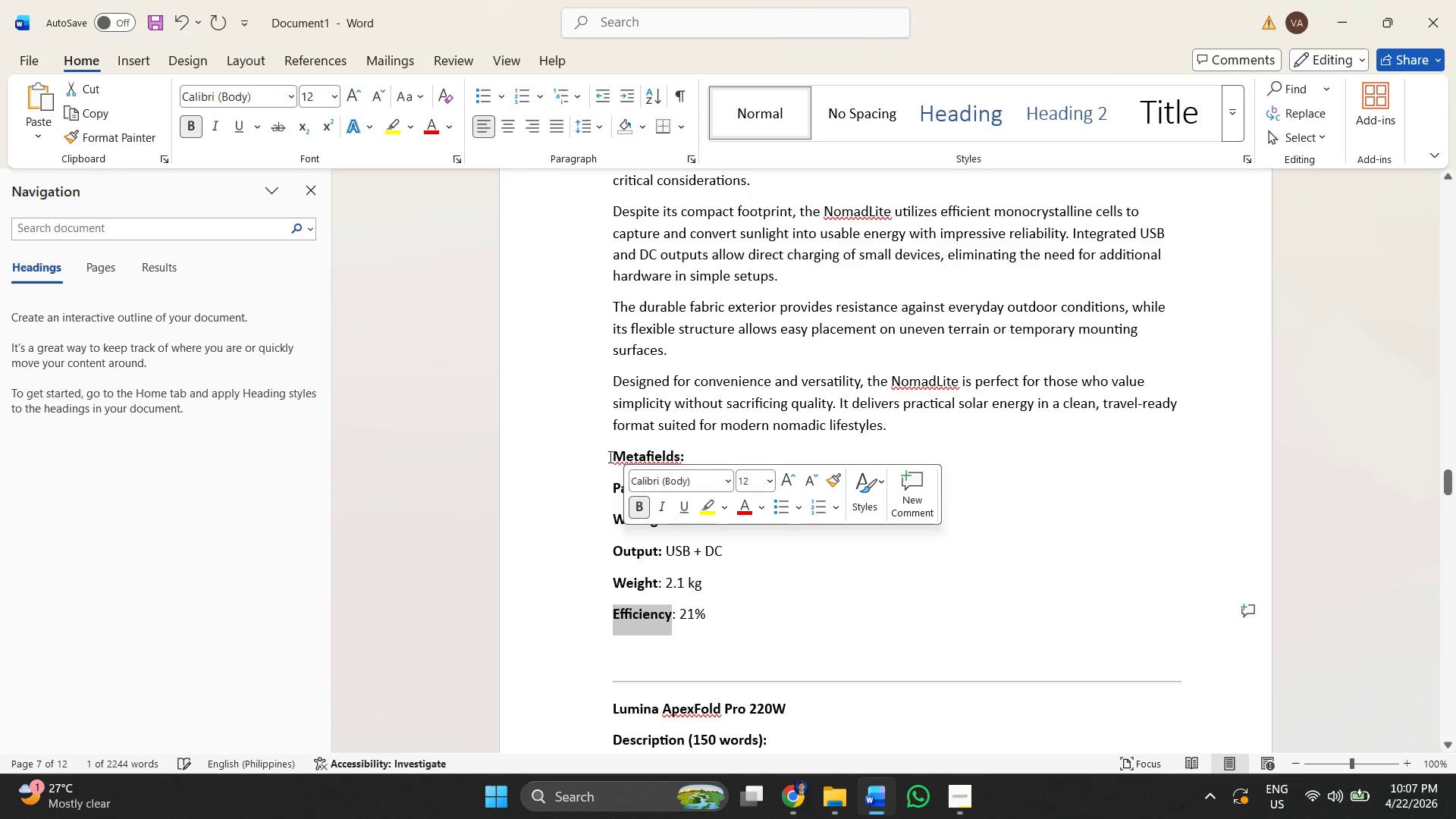 
key(Control+B)
 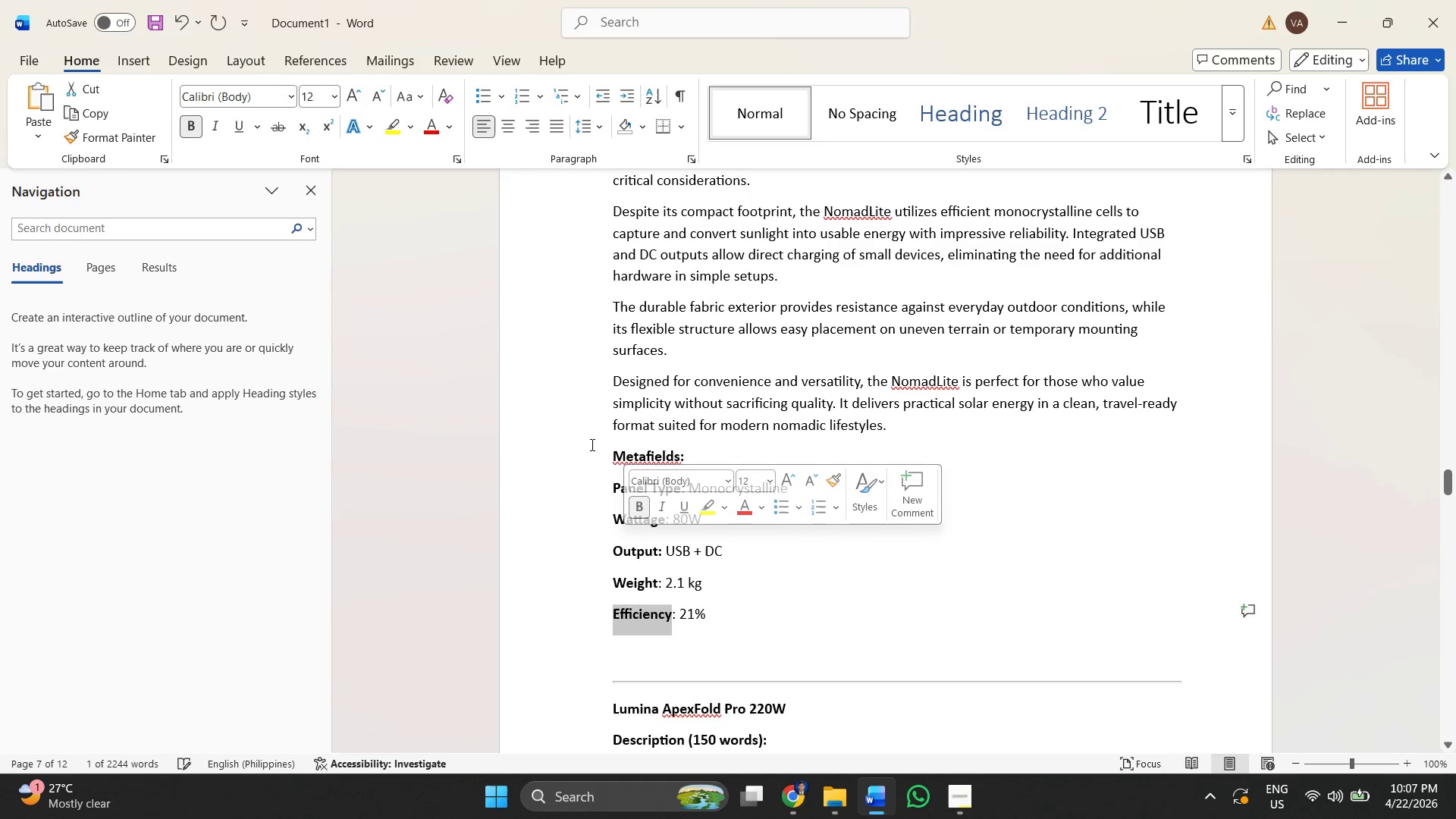 
left_click([584, 447])
 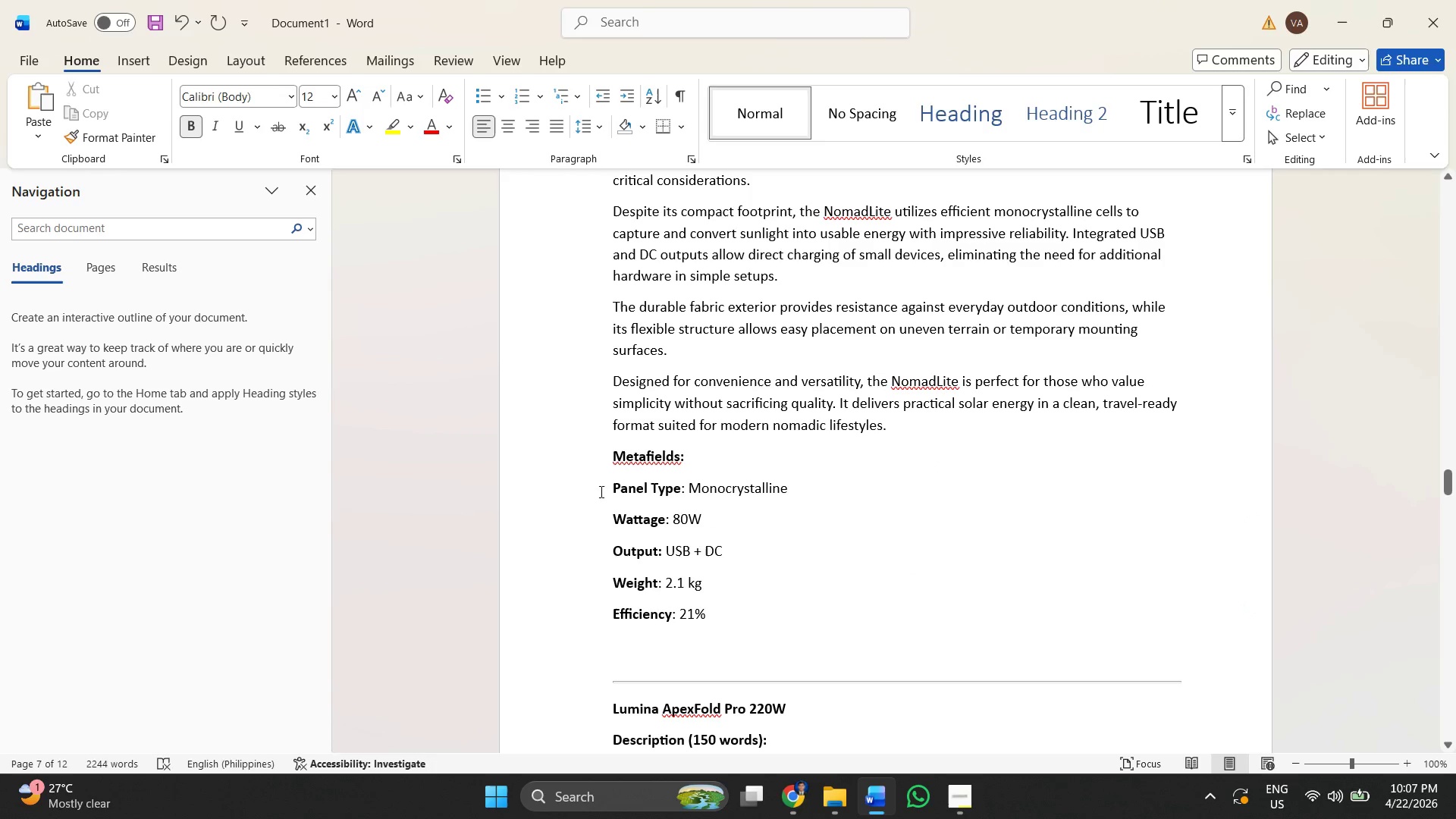 
left_click_drag(start_coordinate=[601, 491], to_coordinate=[720, 606])
 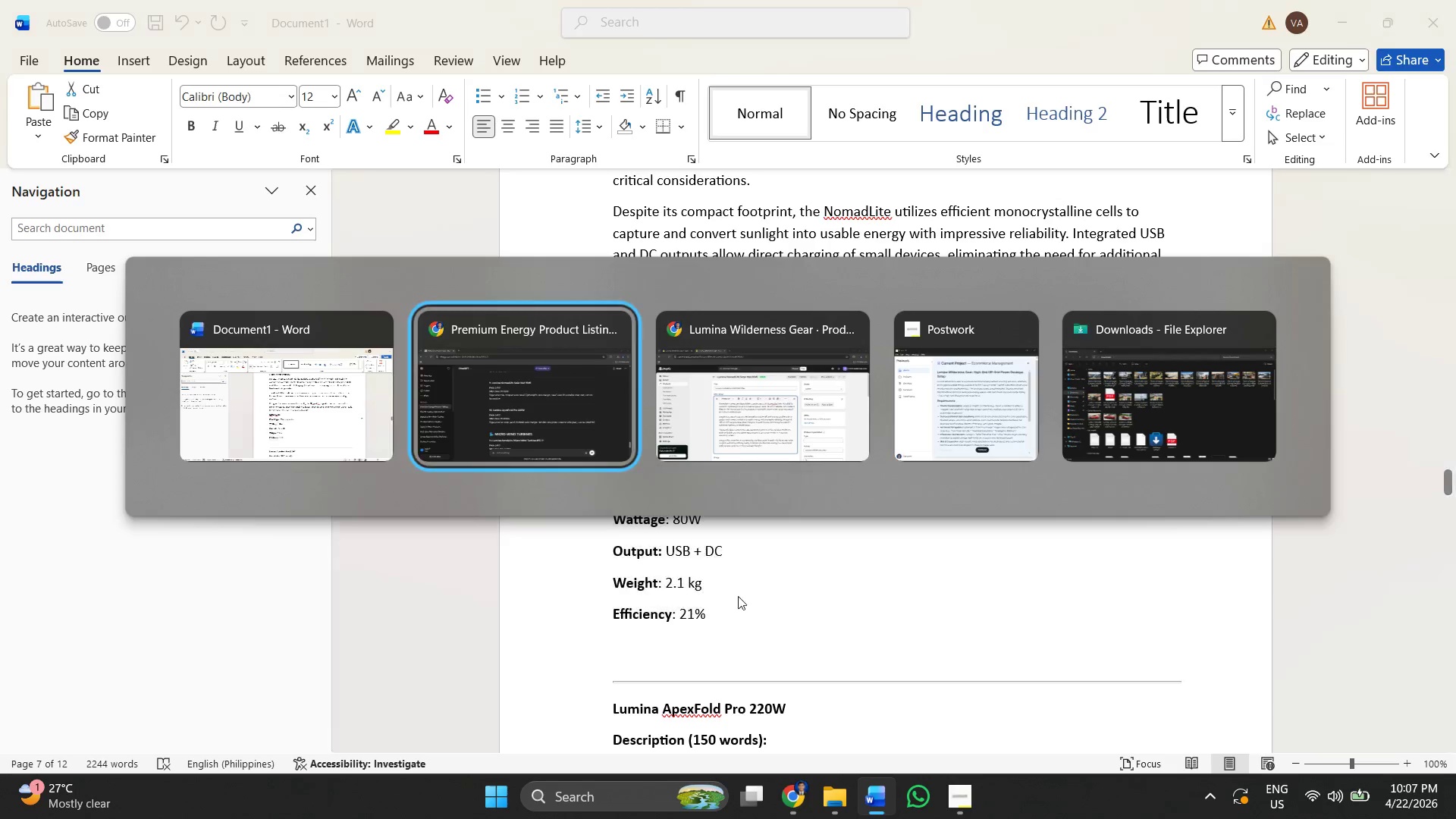 
key(Control+C)
 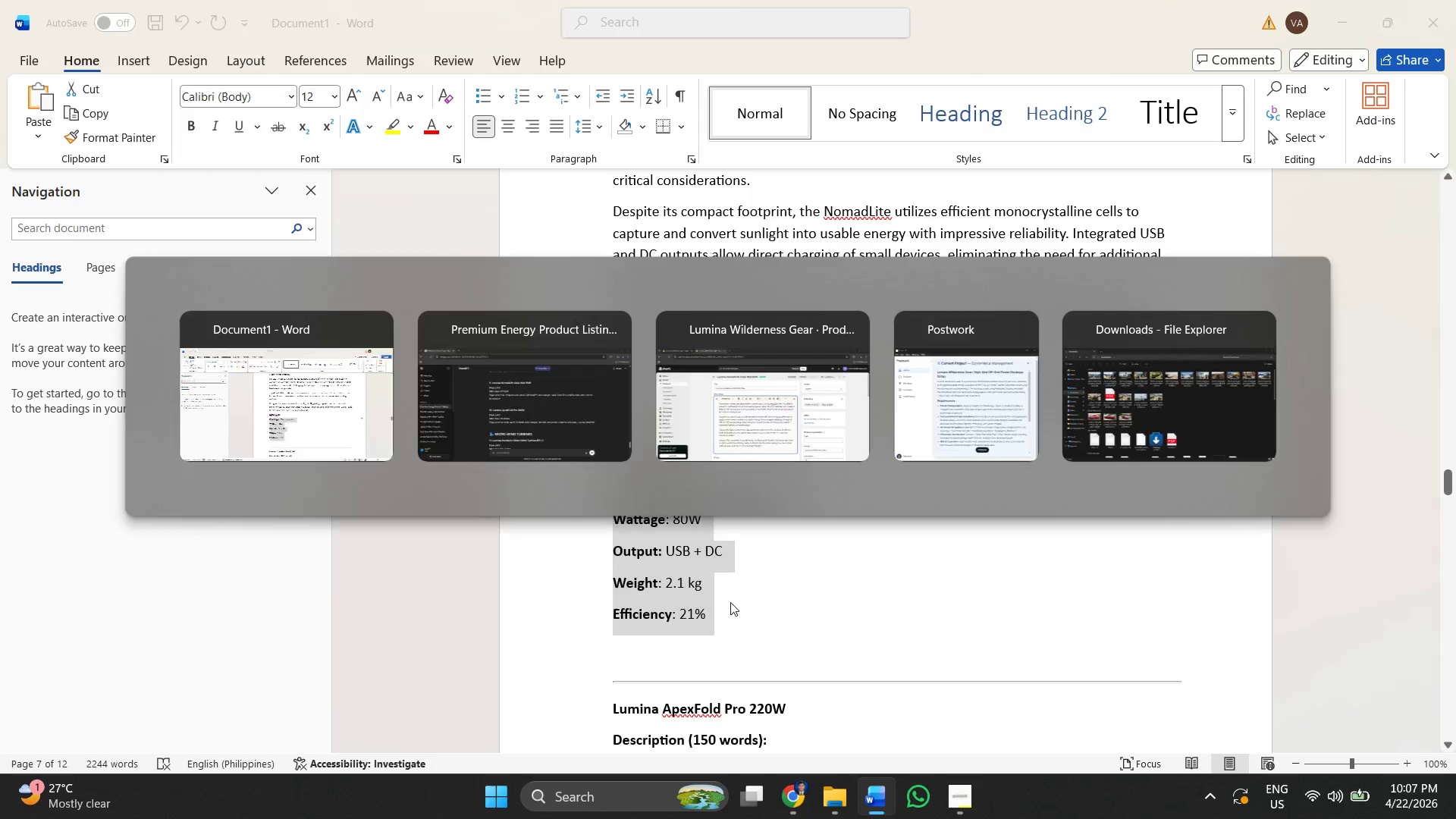 
key(Alt+AltLeft)
 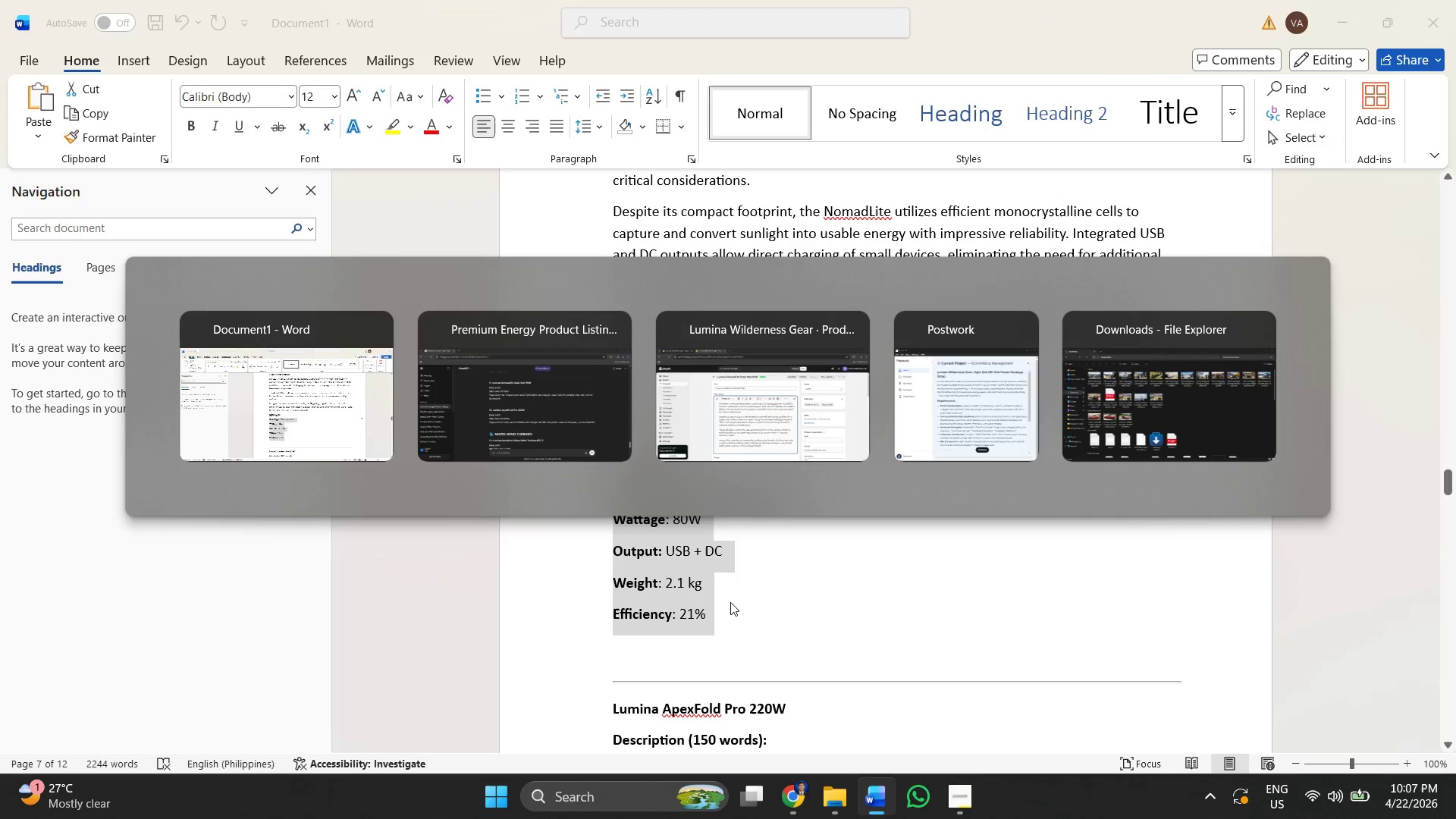 
key(Alt+Tab)
 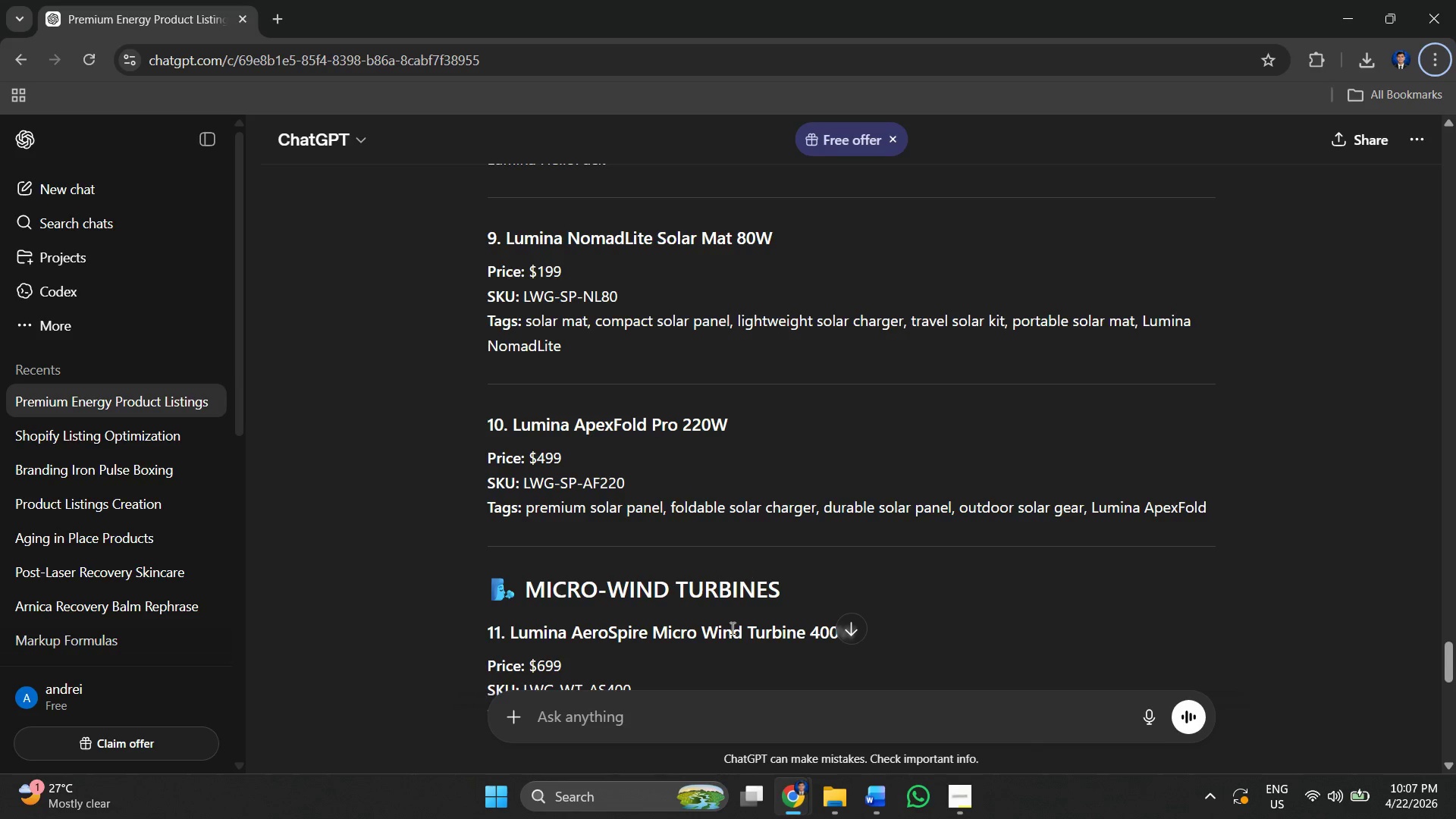 
key(Alt+Tab)
 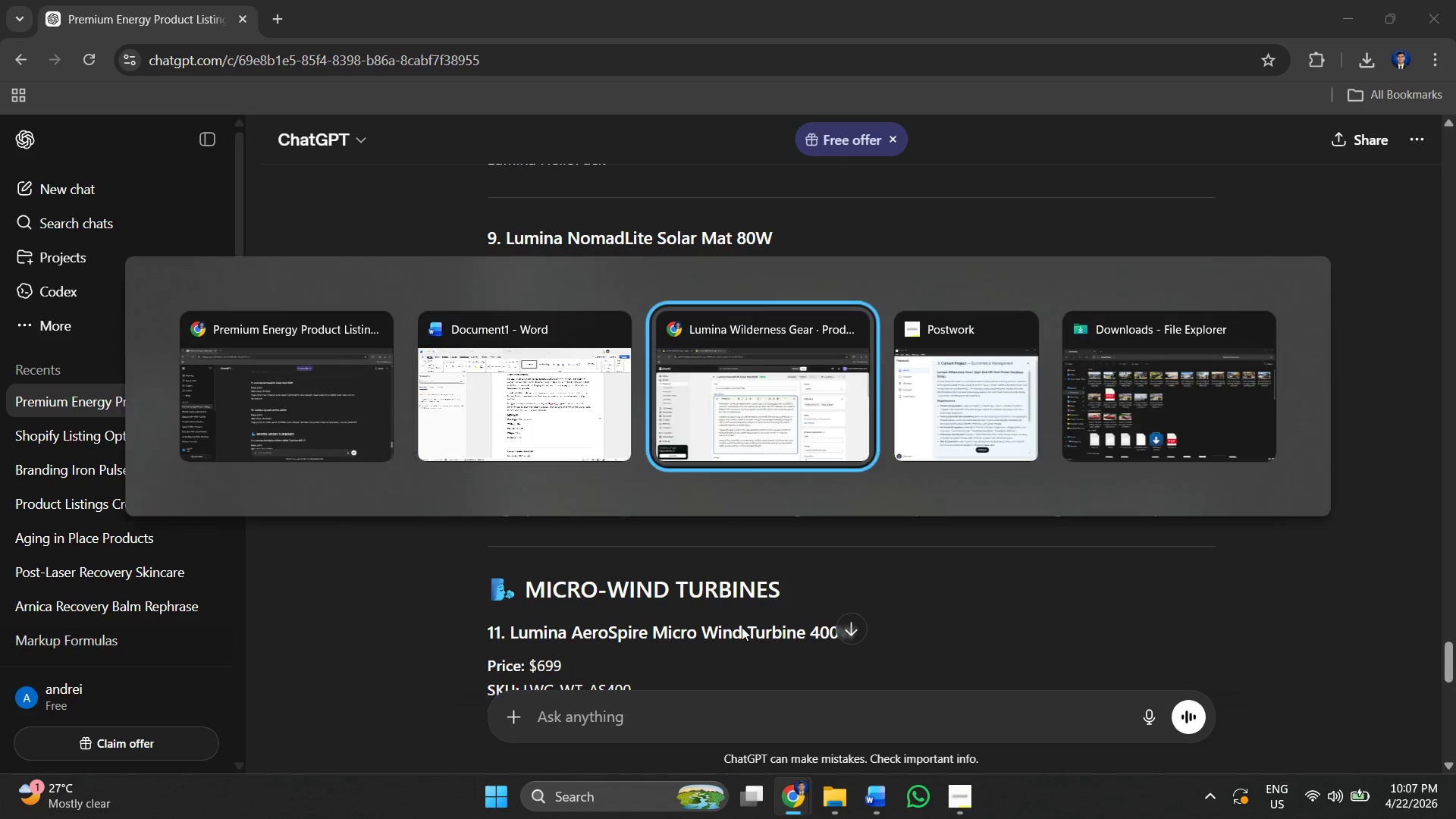 
key(Alt+Tab)
 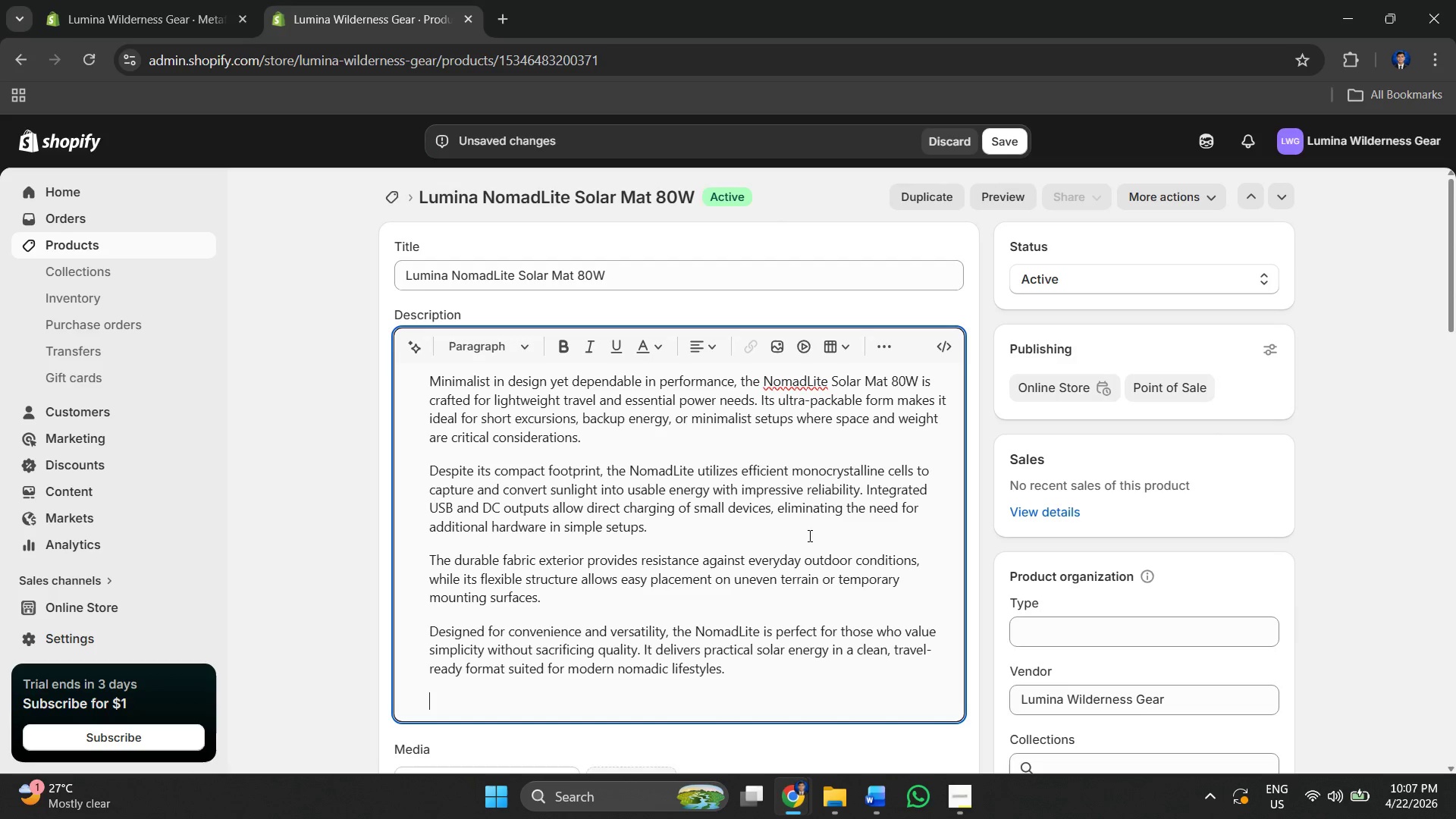 
key(Control+V)
 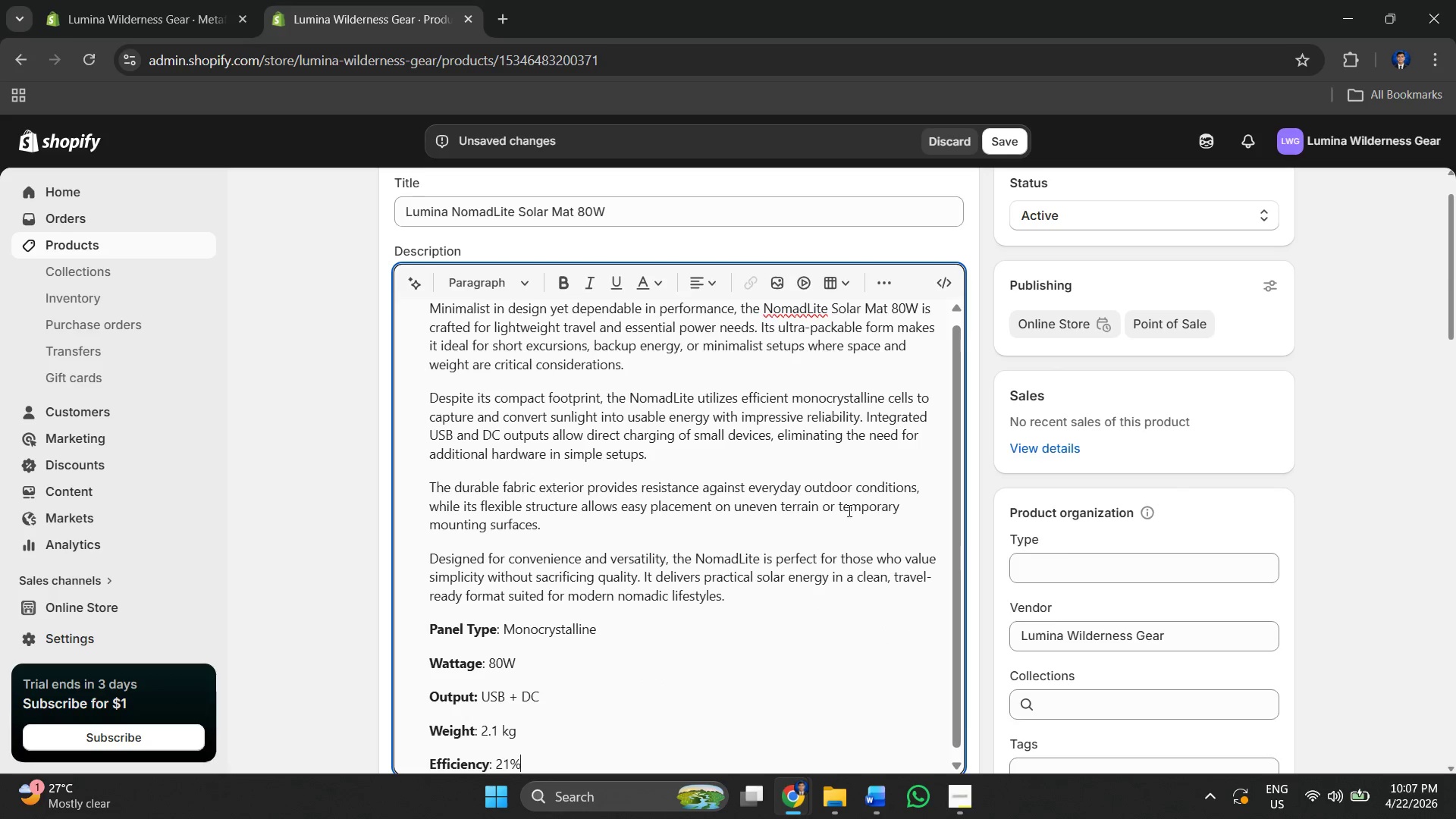 
scroll: coordinate [901, 391], scroll_direction: down, amount: 5.0
 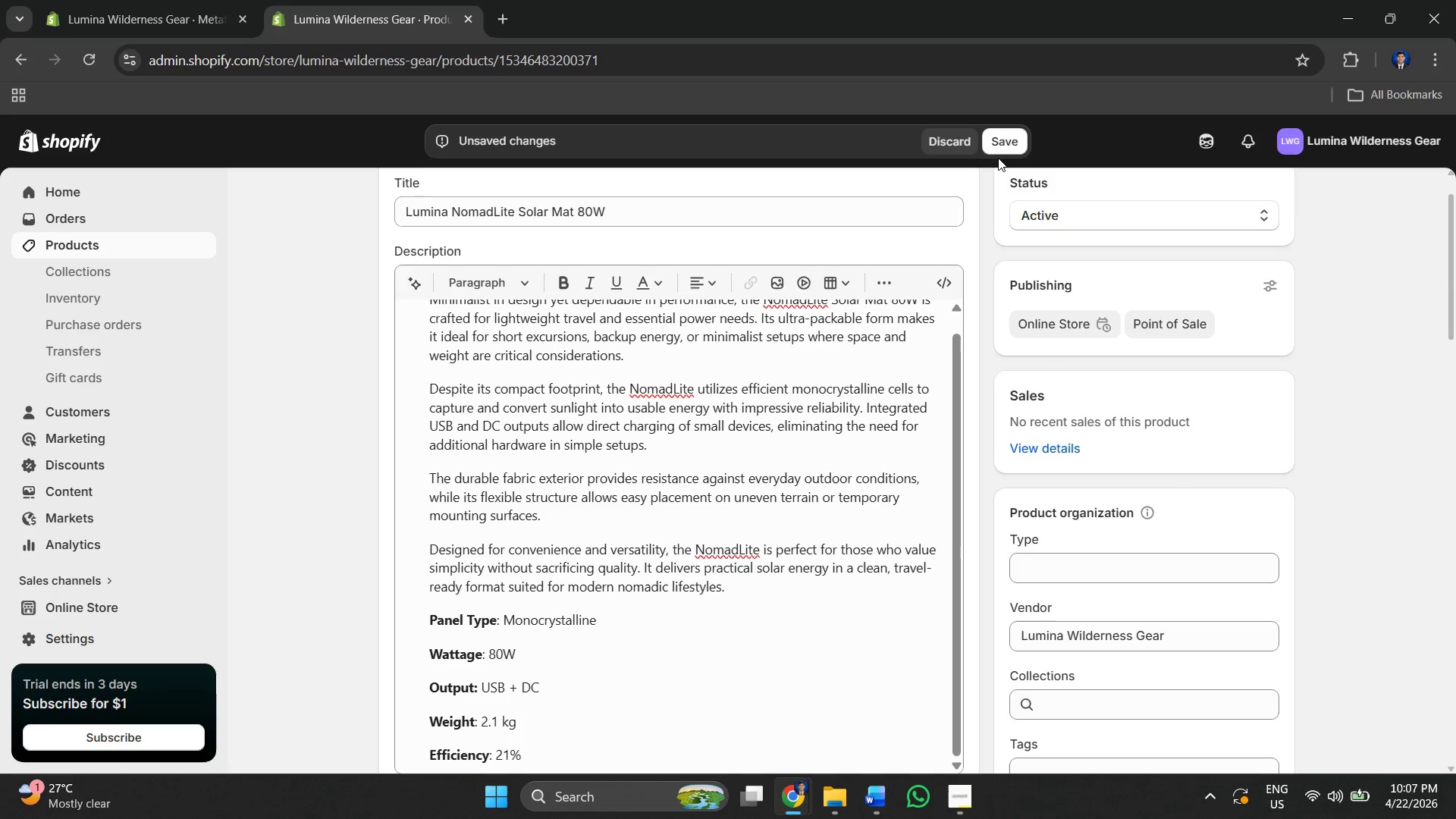 
left_click([1007, 146])
 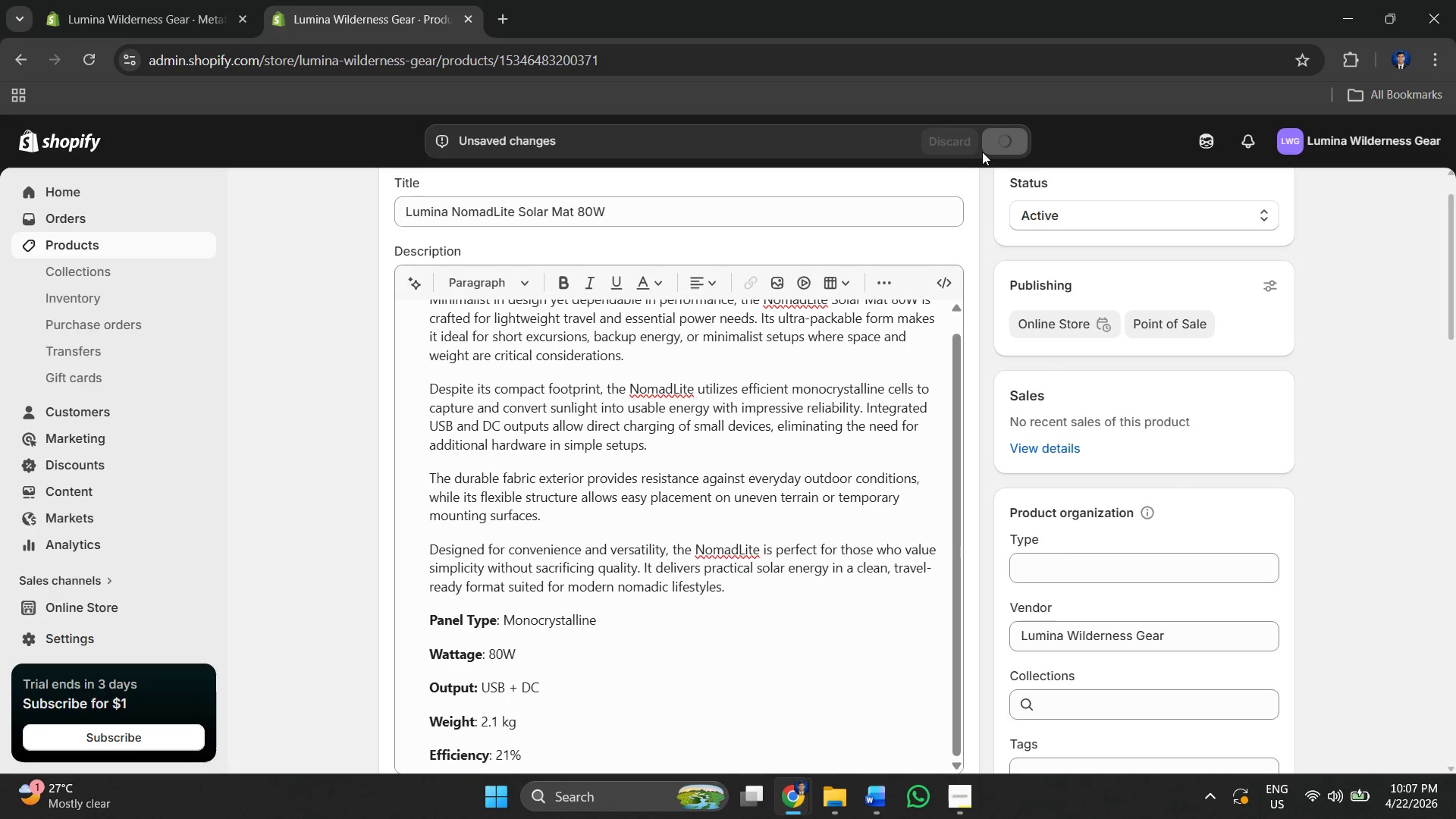 
scroll: coordinate [928, 209], scroll_direction: down, amount: 3.0
 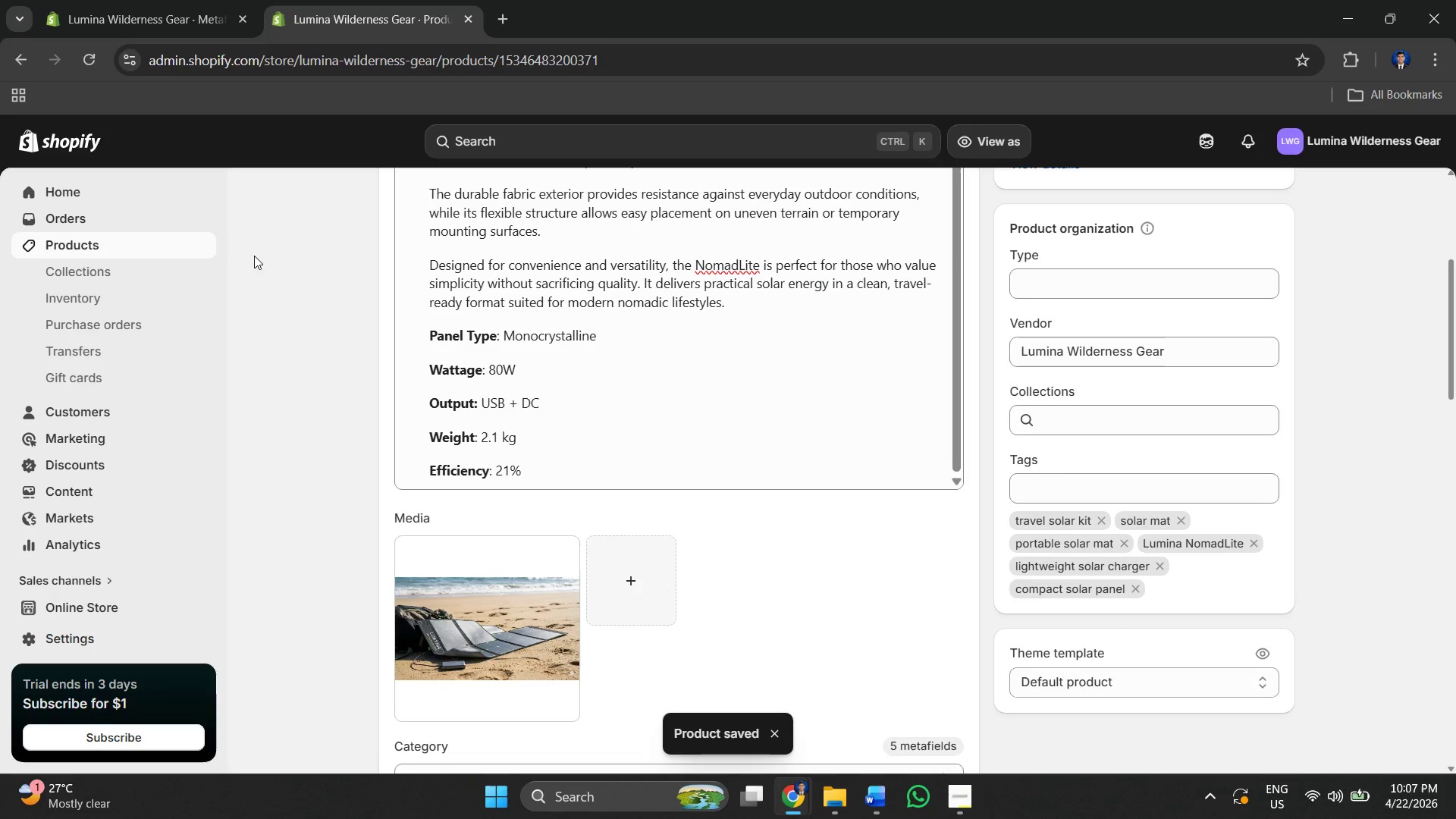 
left_click([140, 253])
 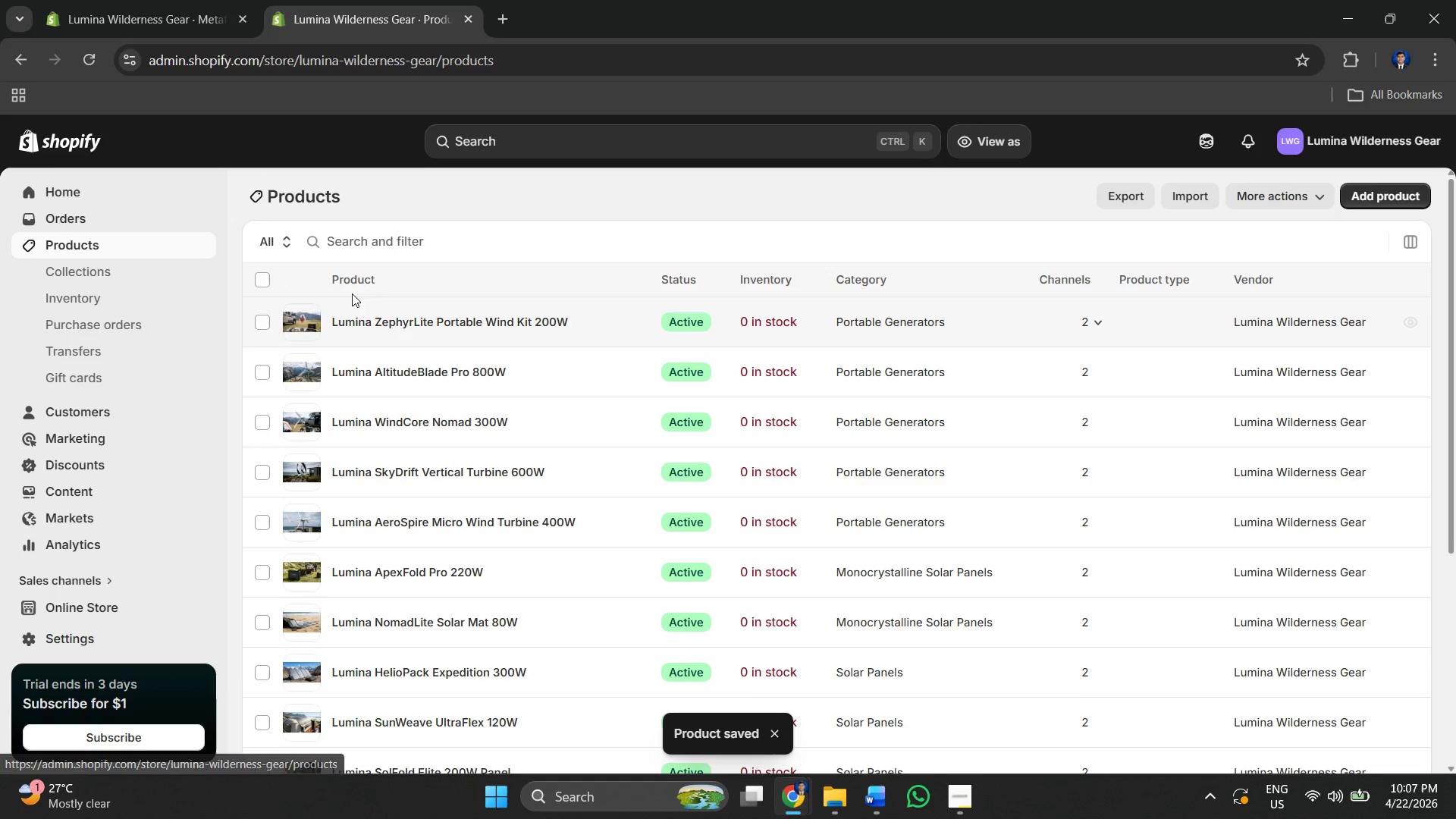 
scroll: coordinate [524, 420], scroll_direction: down, amount: 4.0
 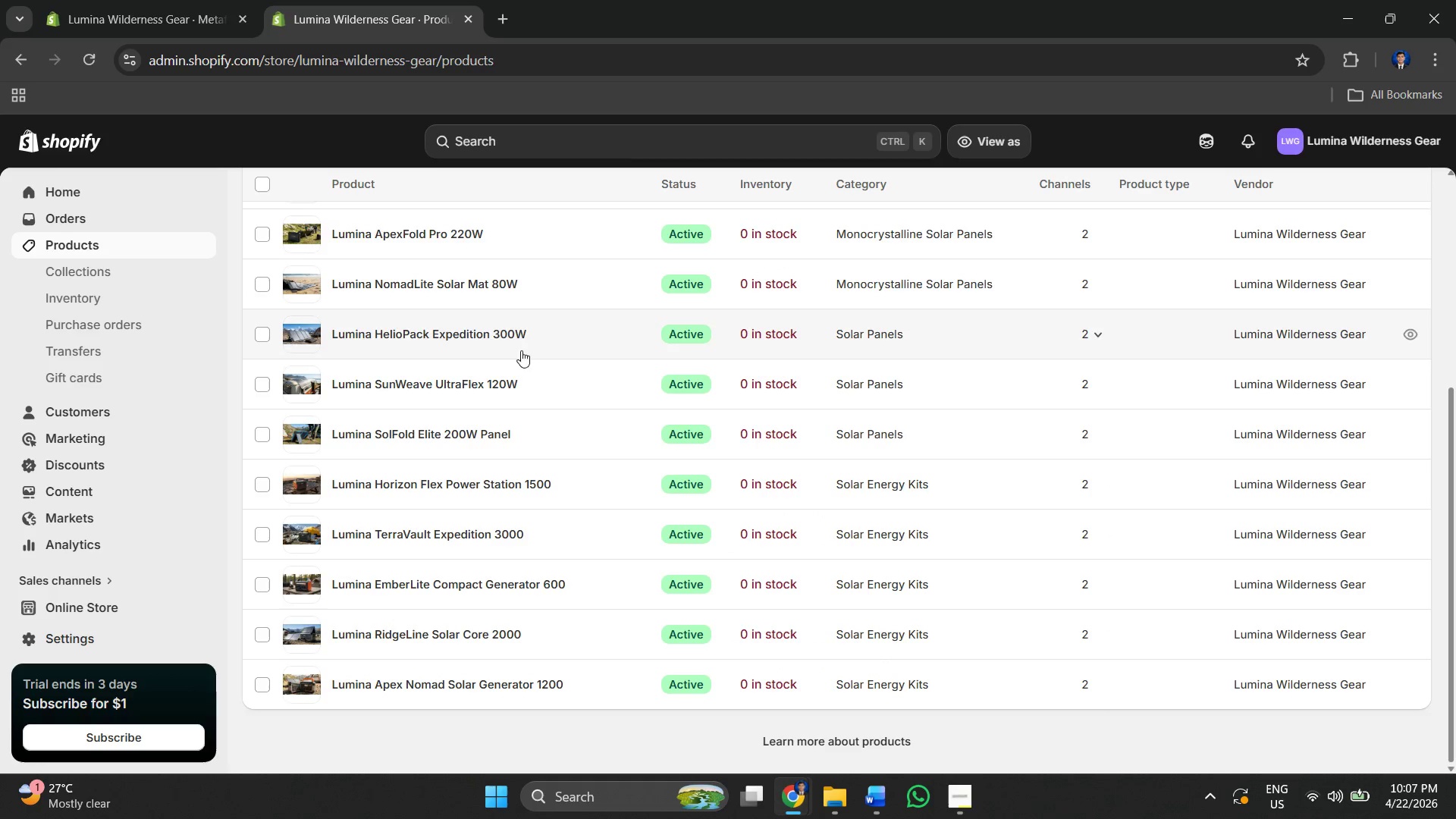 
scroll: coordinate [467, 327], scroll_direction: up, amount: 1.0
 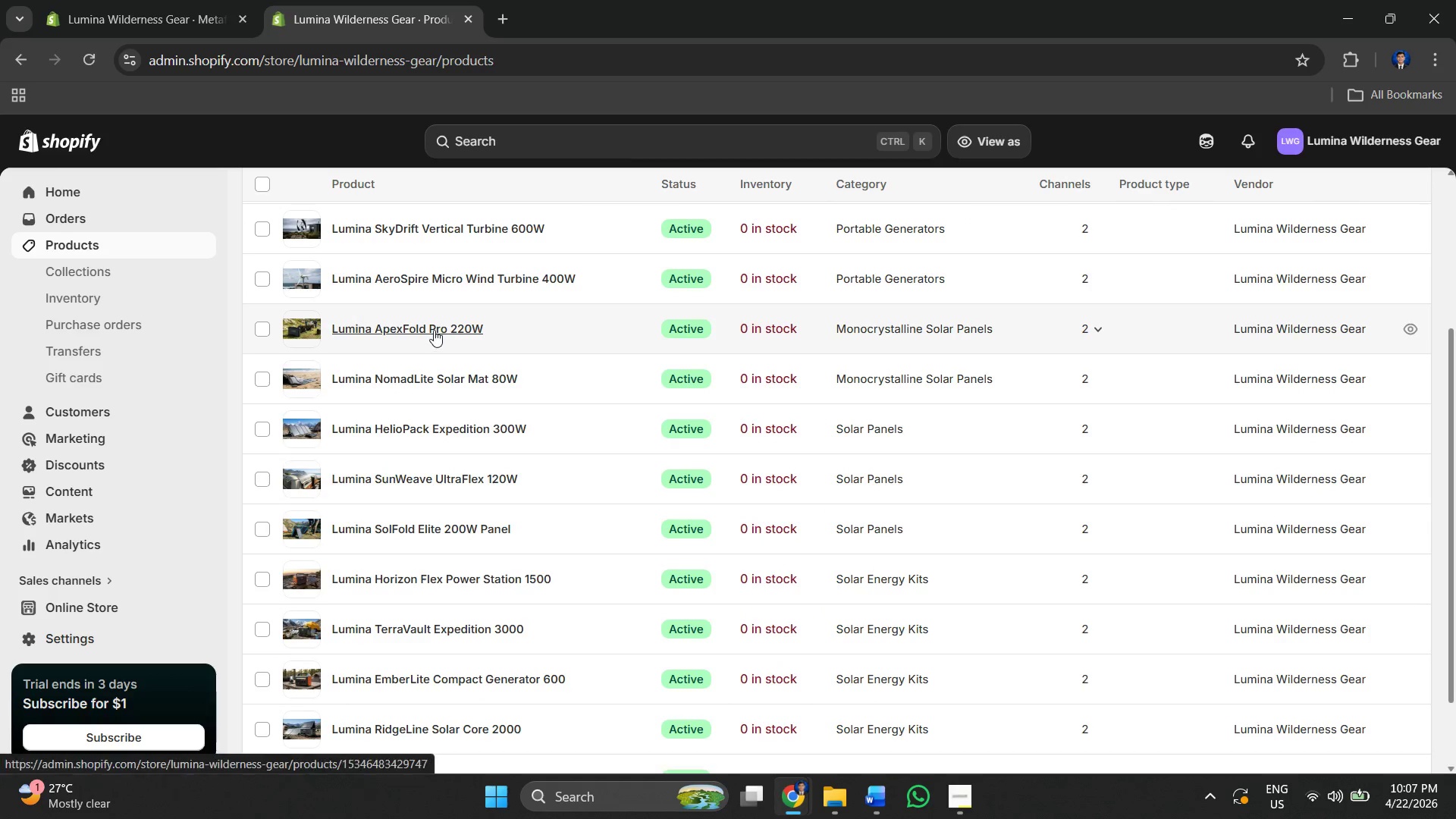 
left_click([433, 329])
 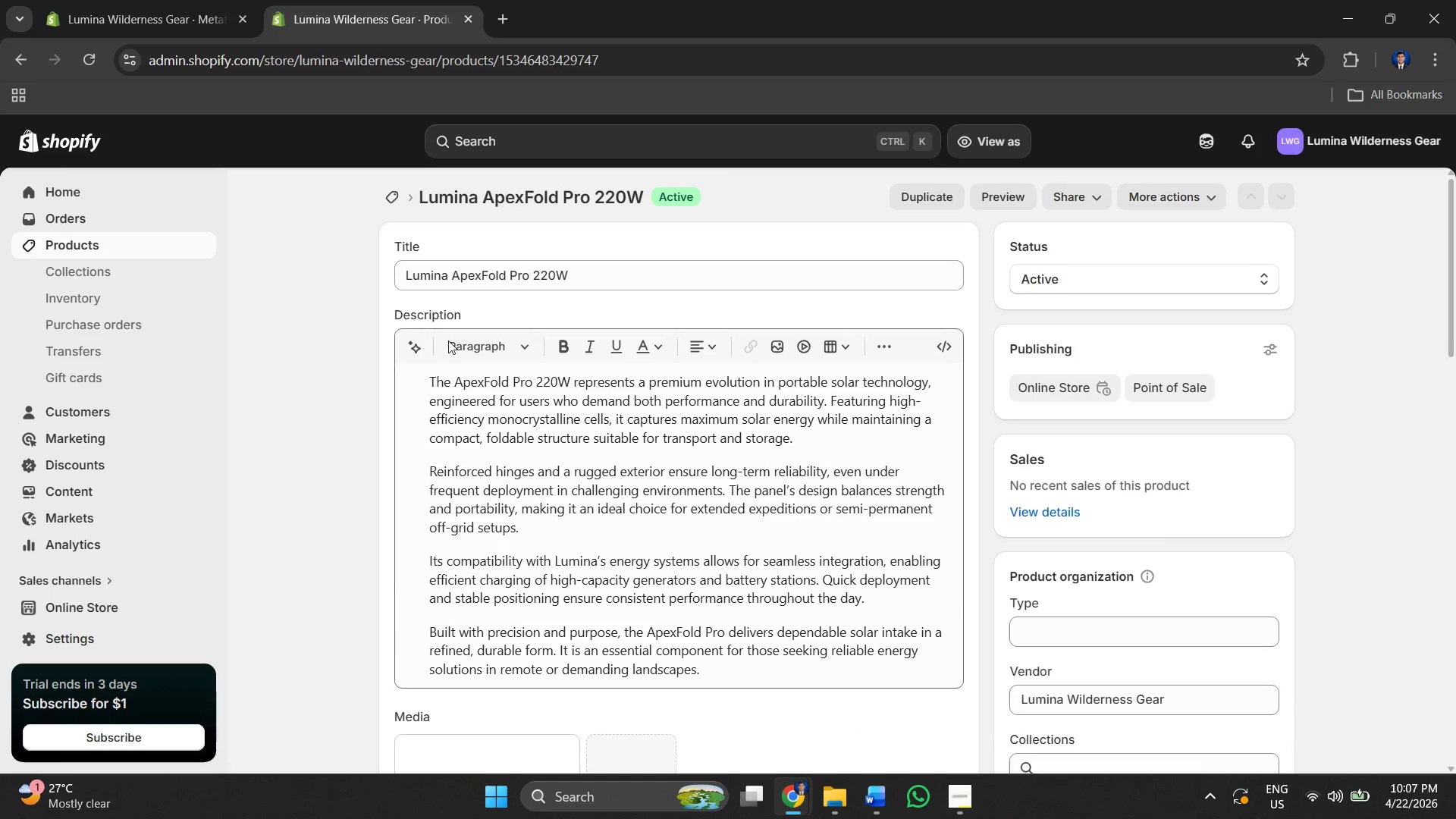 
scroll: coordinate [869, 437], scroll_direction: none, amount: 0.0
 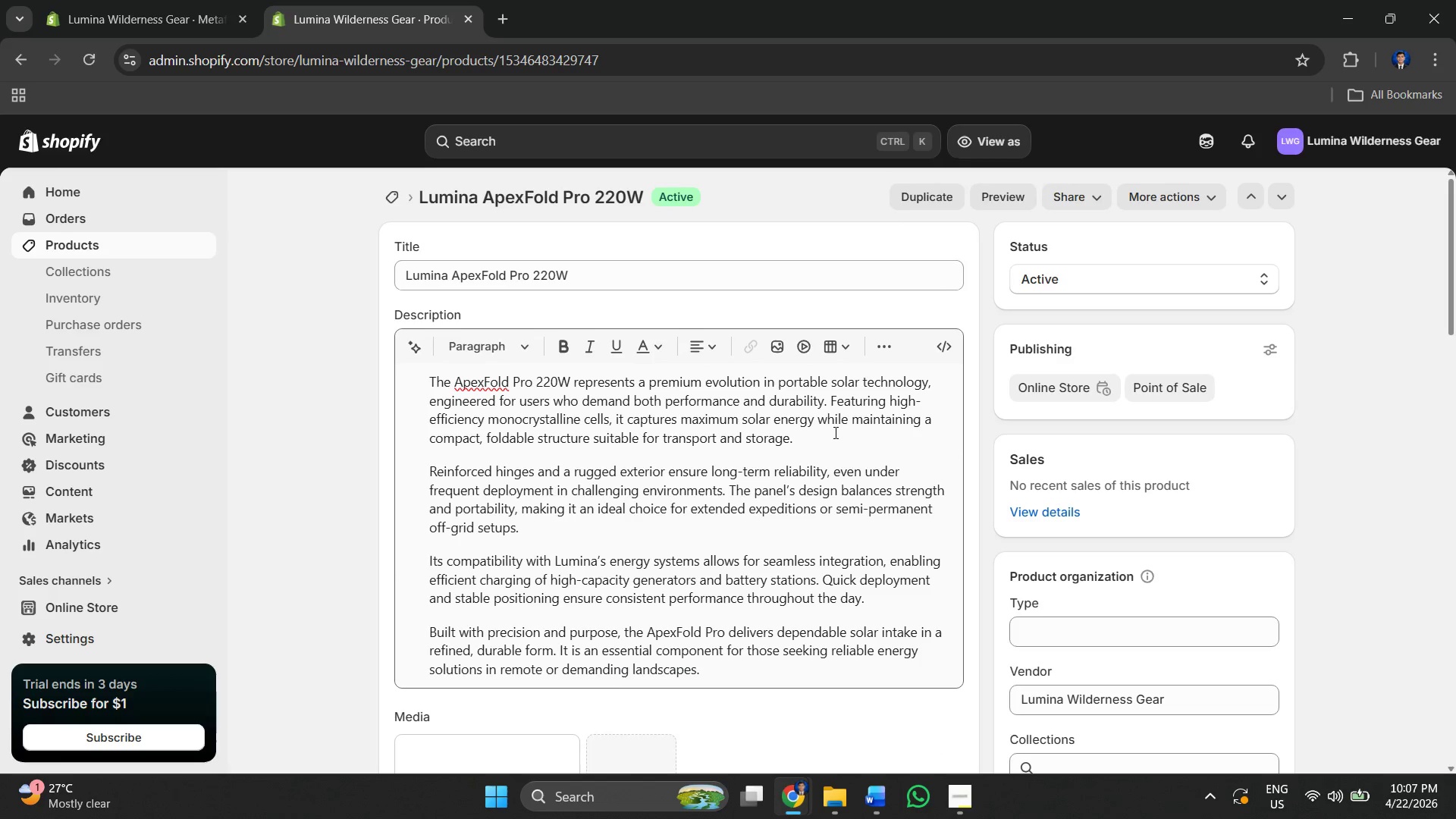 
scroll: coordinate [869, 321], scroll_direction: down, amount: 7.0
 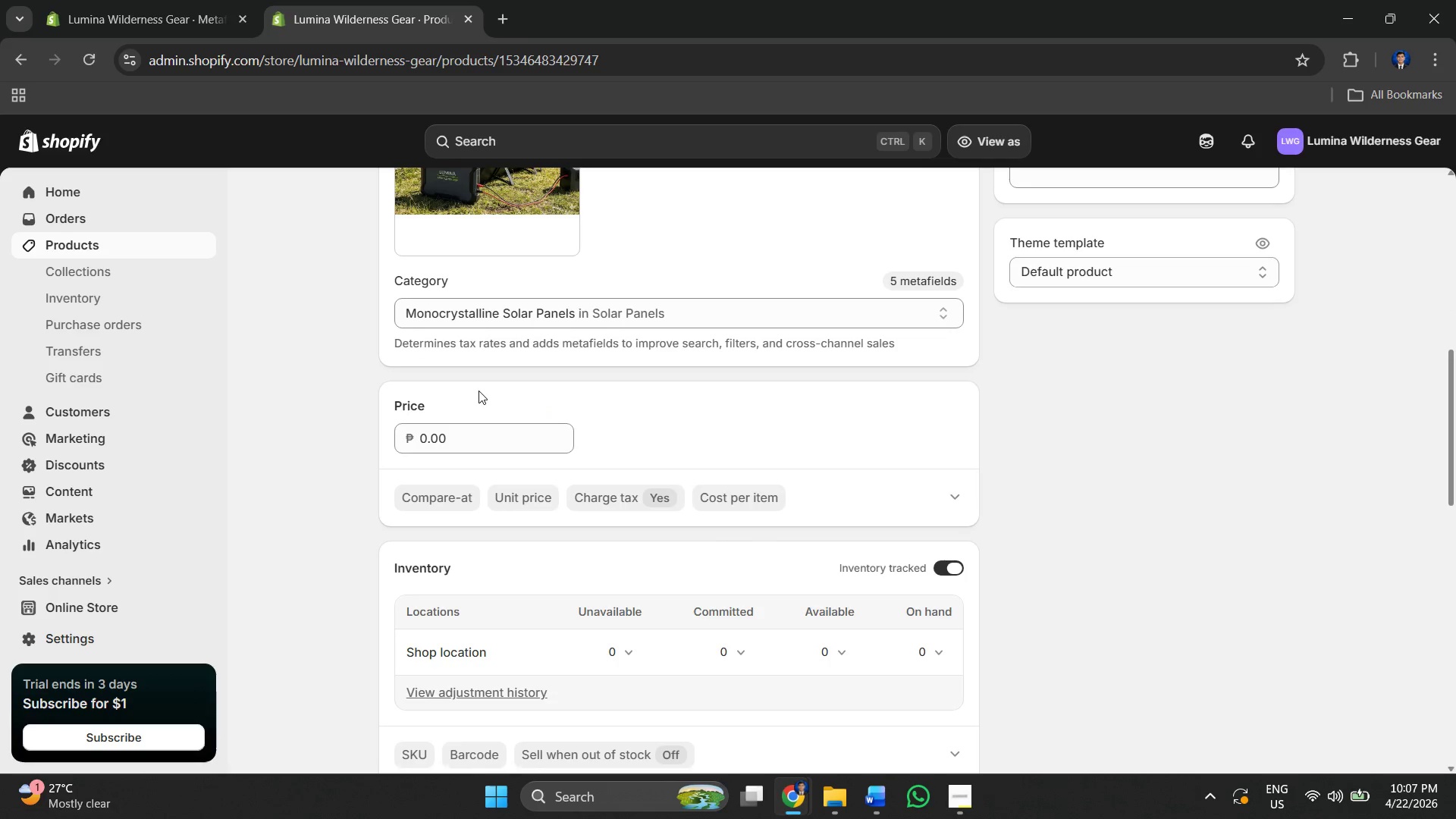 
key(Alt+AltLeft)
 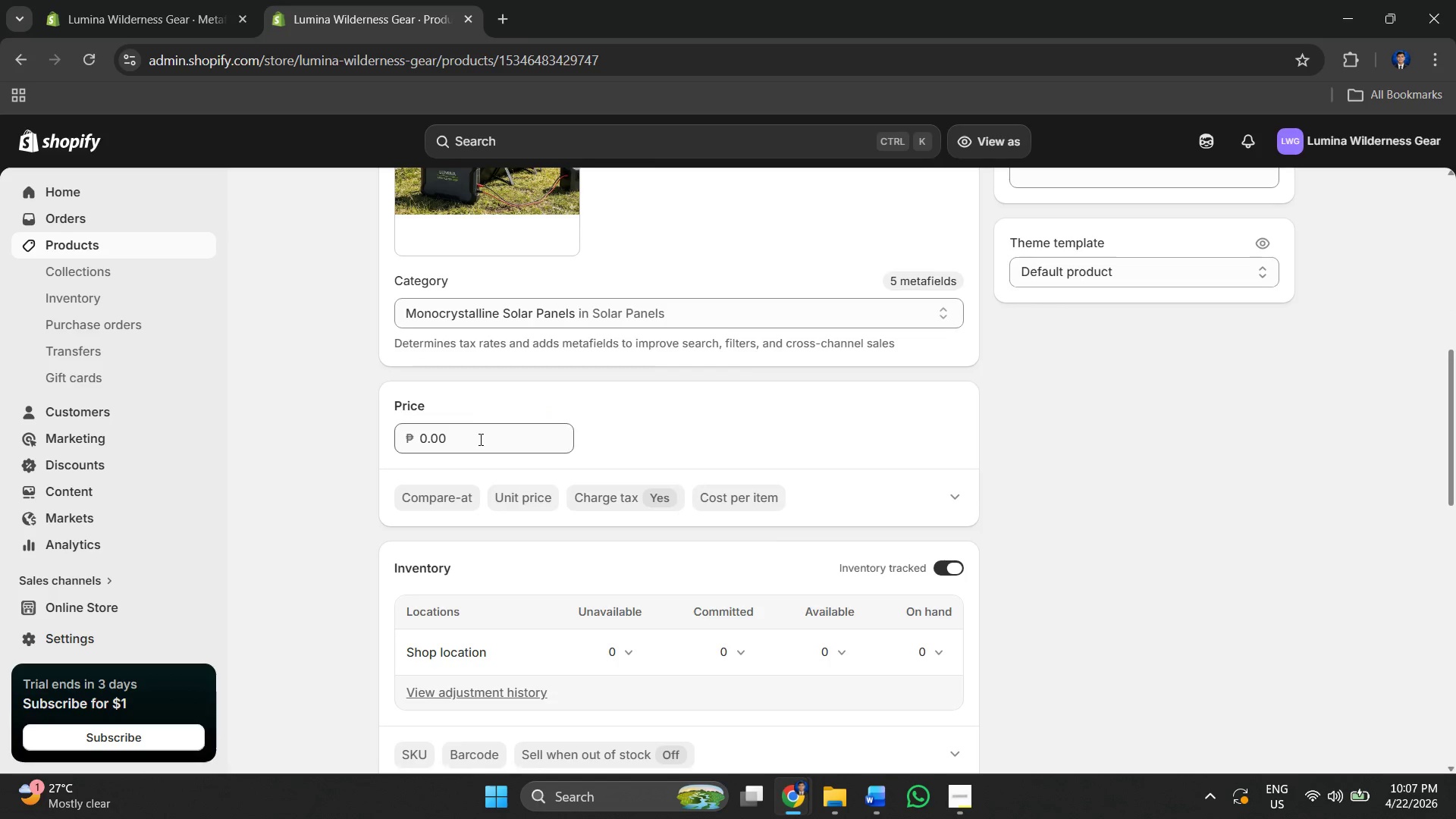 
key(Alt+Tab)
 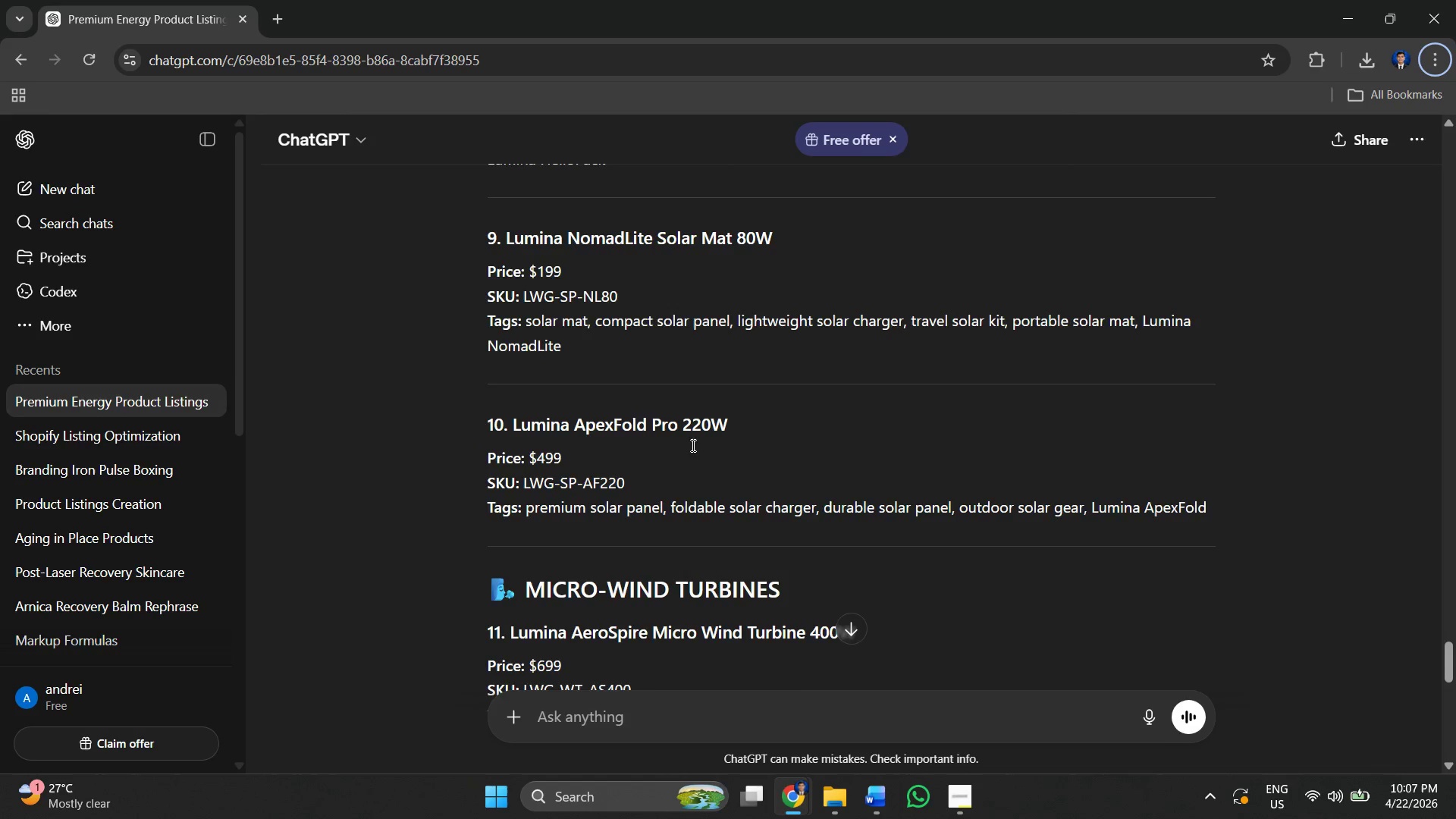 
scroll: coordinate [694, 464], scroll_direction: down, amount: 1.0
 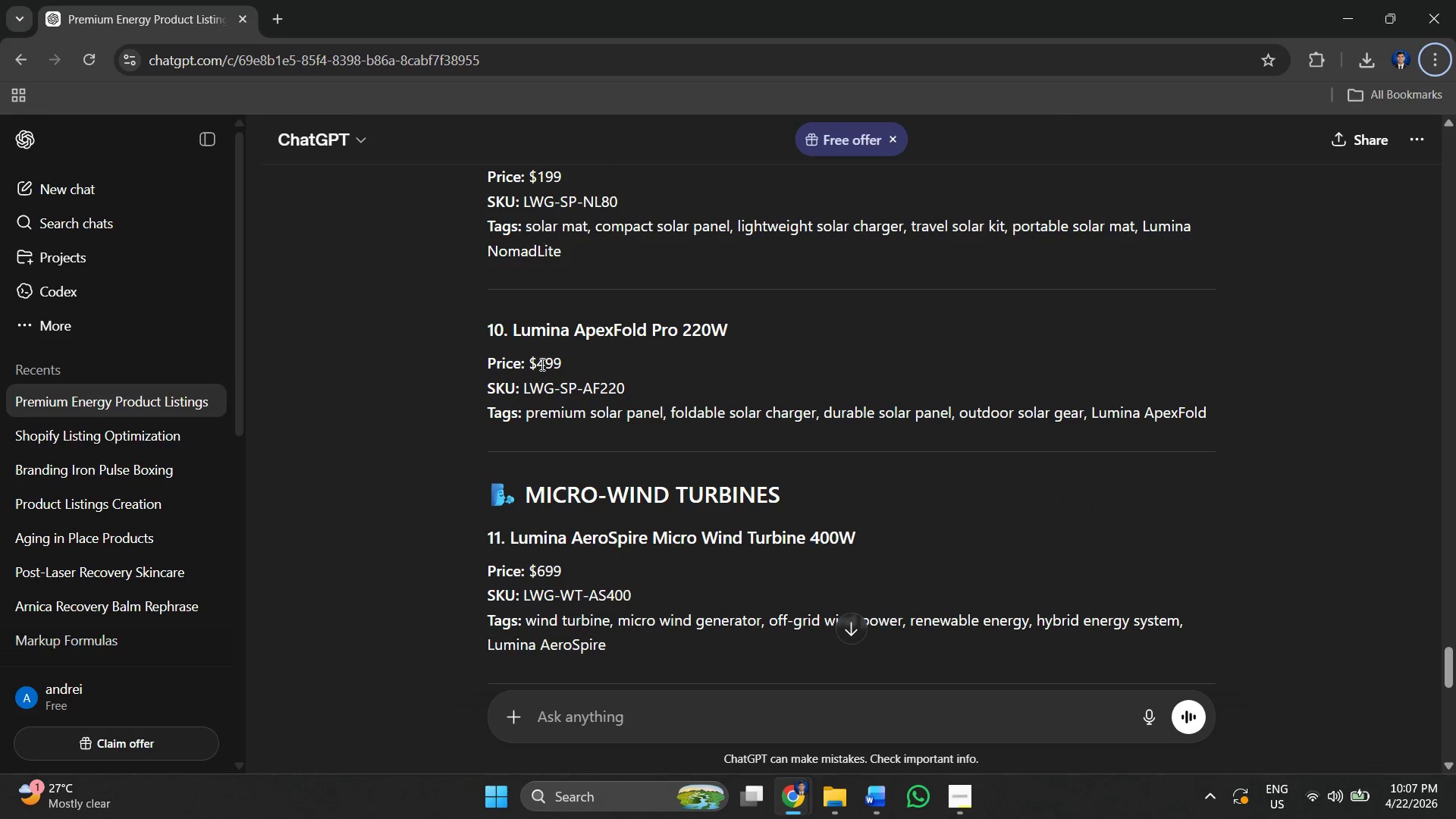 
left_click_drag(start_coordinate=[539, 360], to_coordinate=[565, 362])
 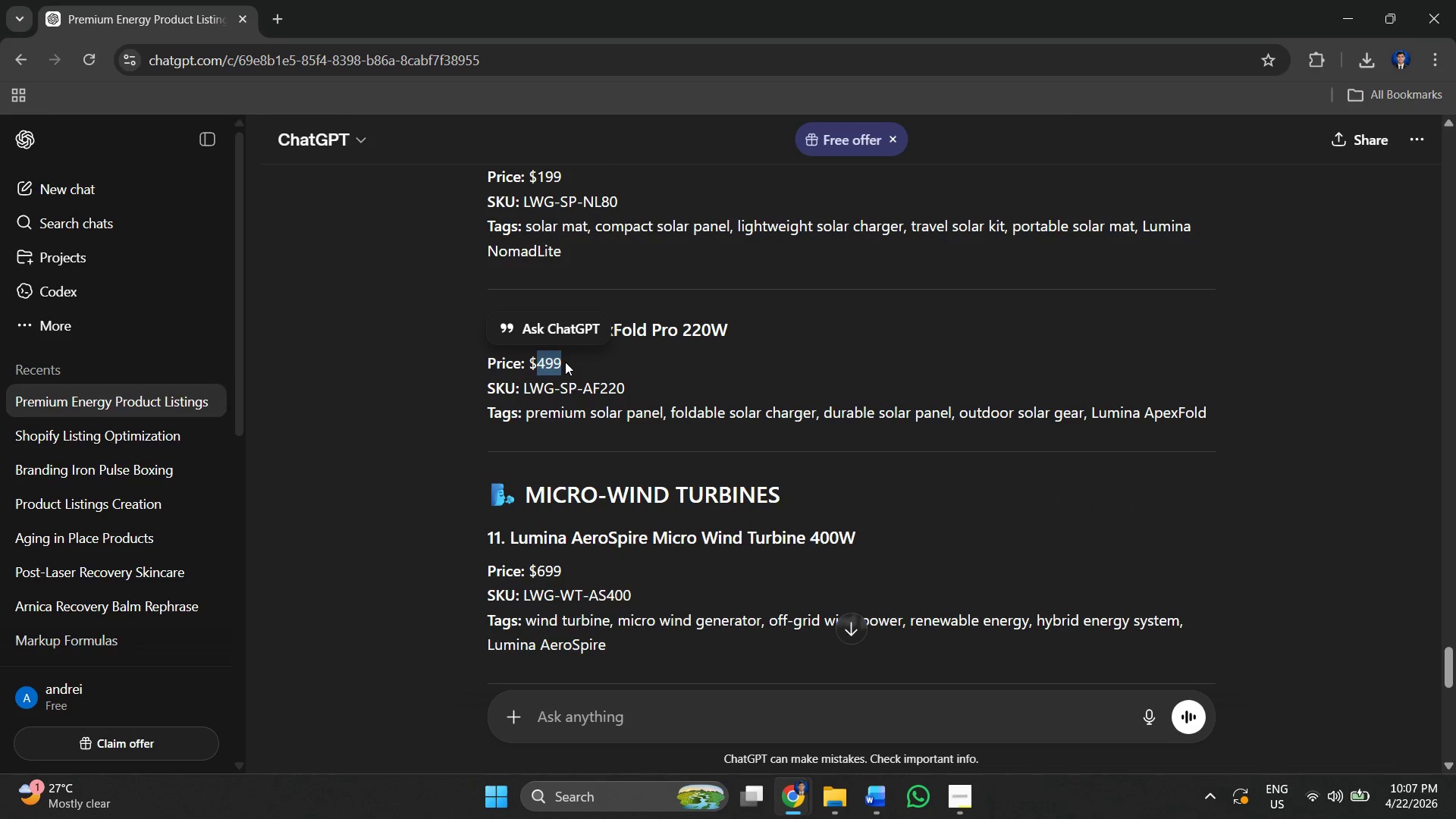 
key(Control+C)
 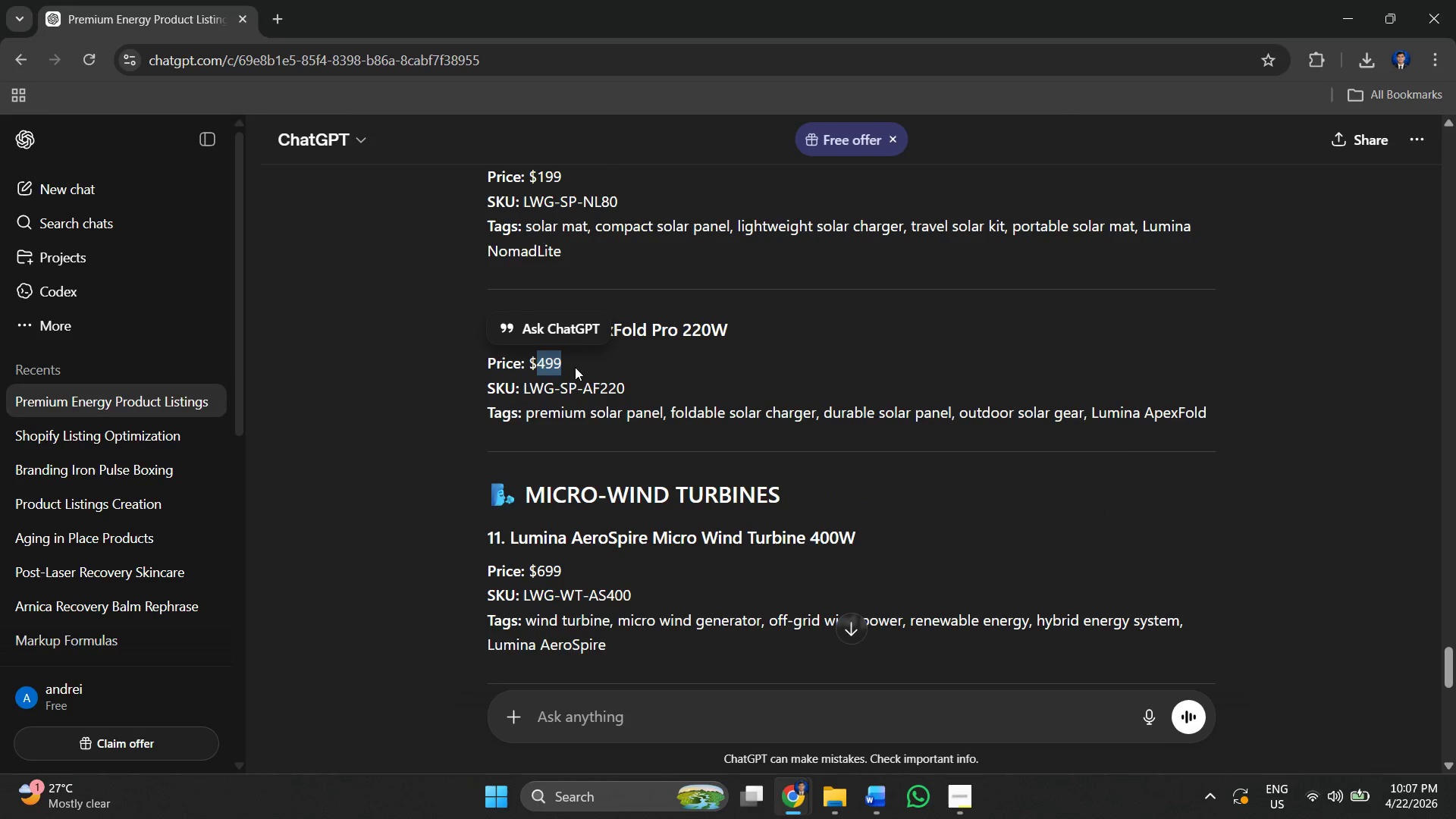 
key(Alt+AltLeft)
 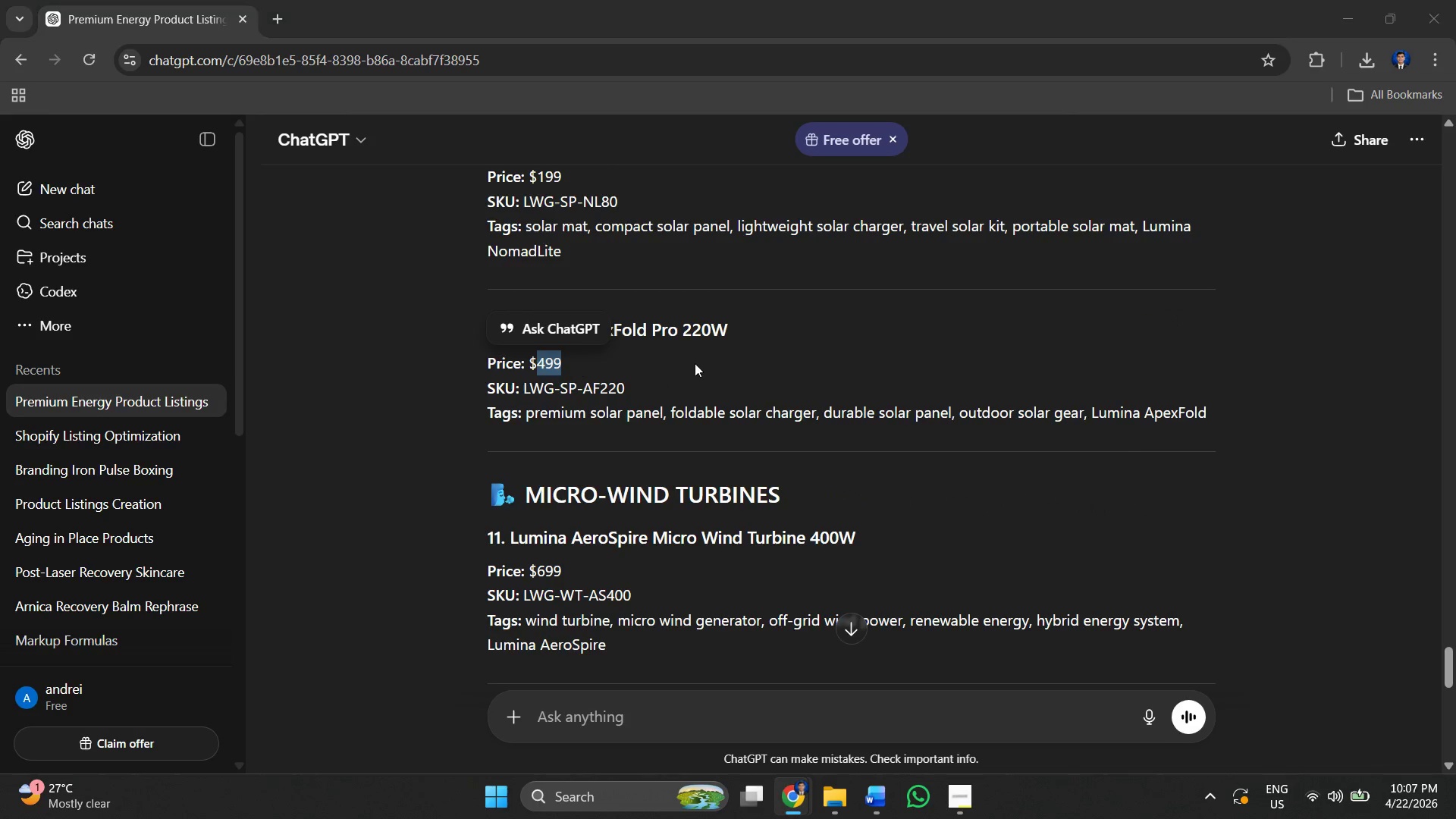 
key(Alt+Tab)
 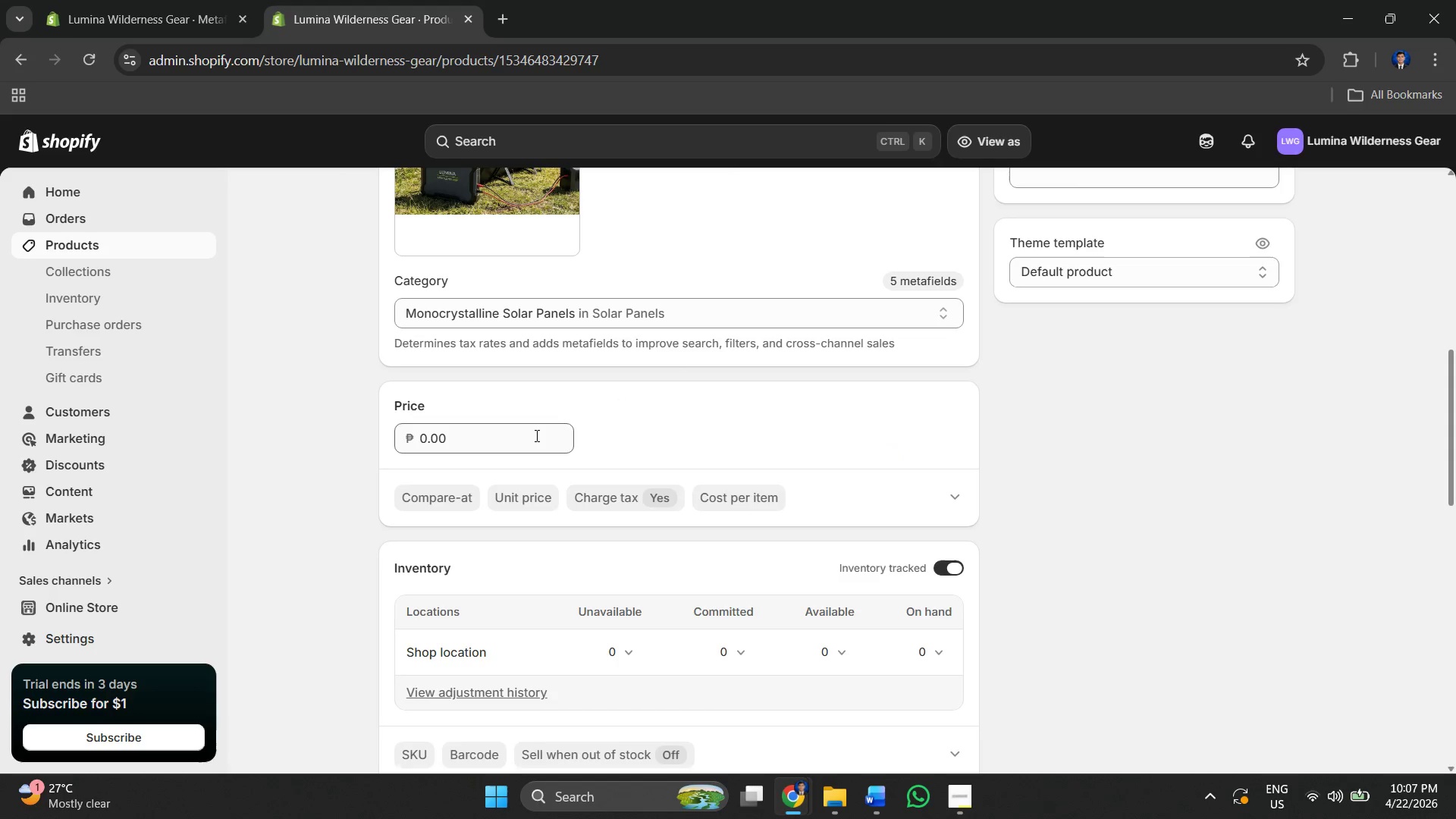 
left_click([490, 447])
 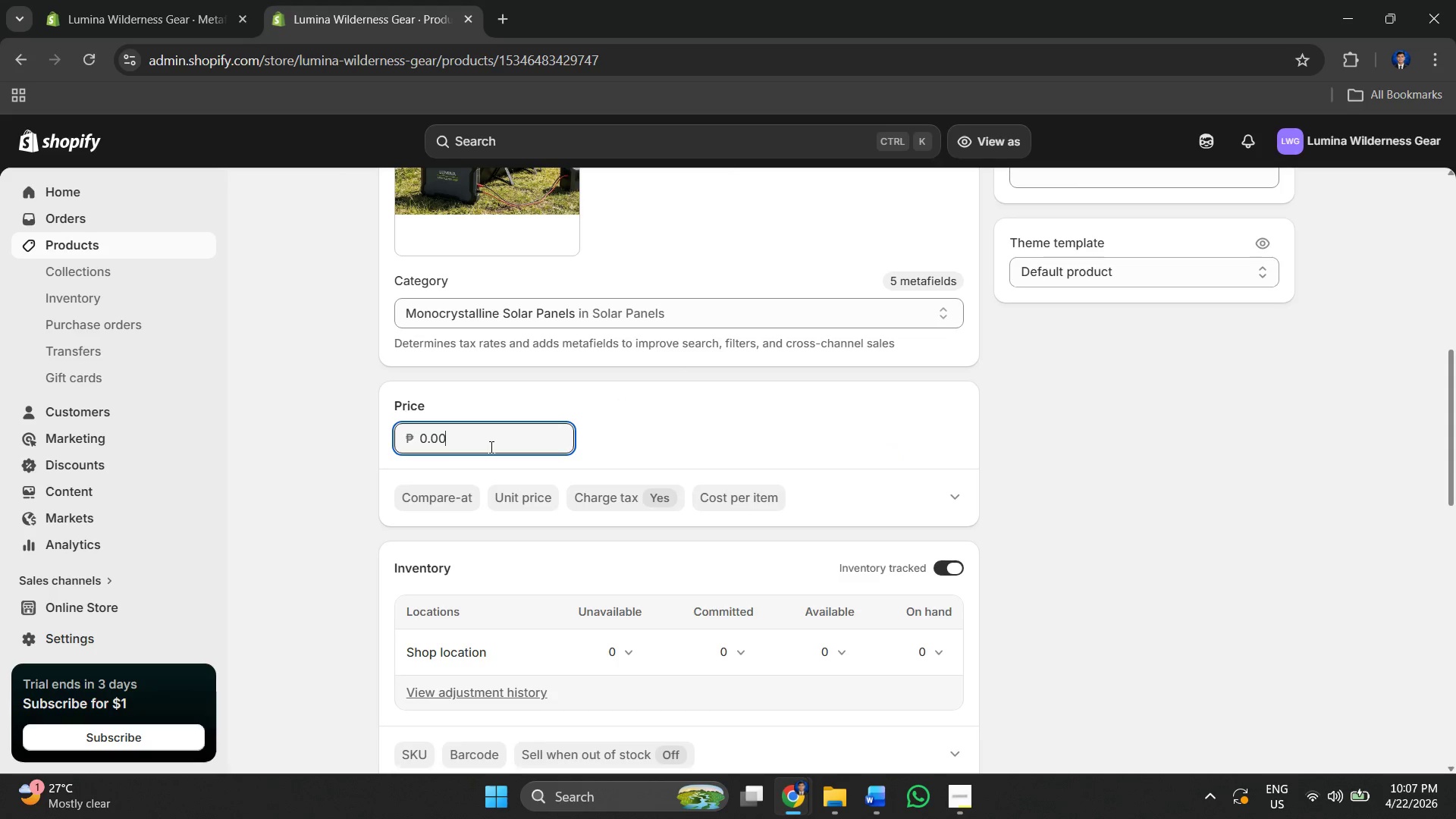 
key(Control+A)
 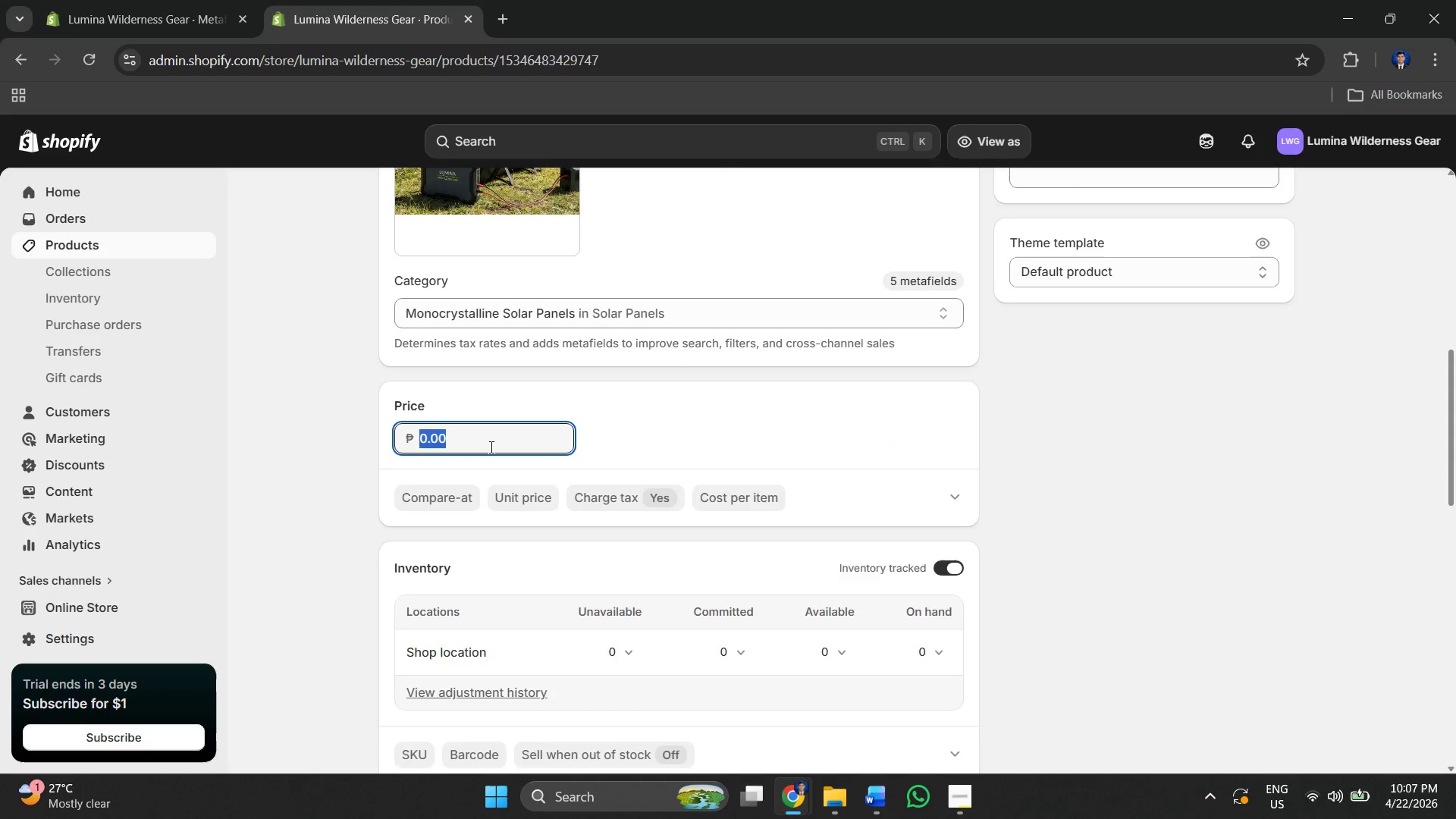 
key(Control+V)
 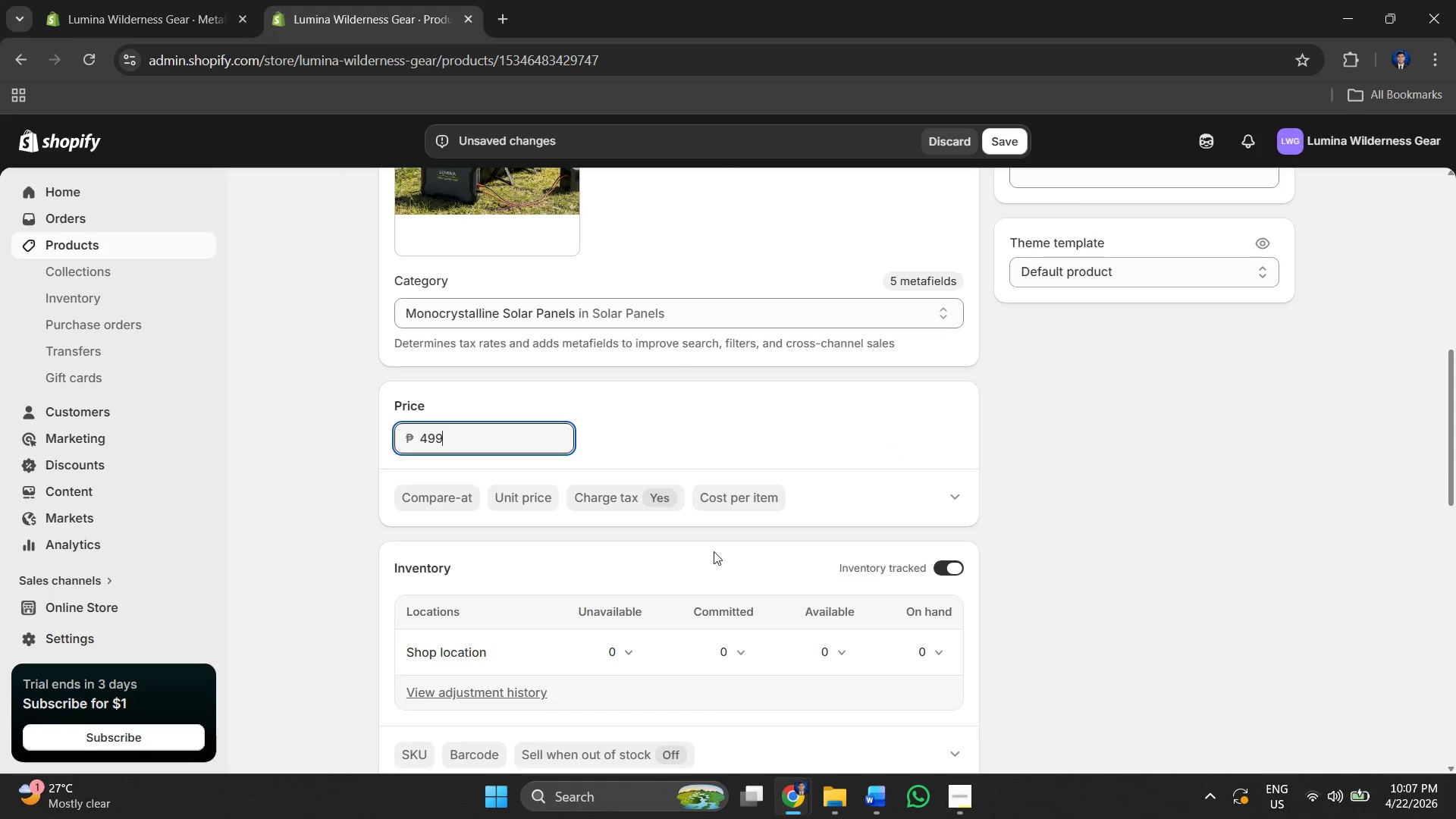 
scroll: coordinate [689, 537], scroll_direction: down, amount: 3.0
 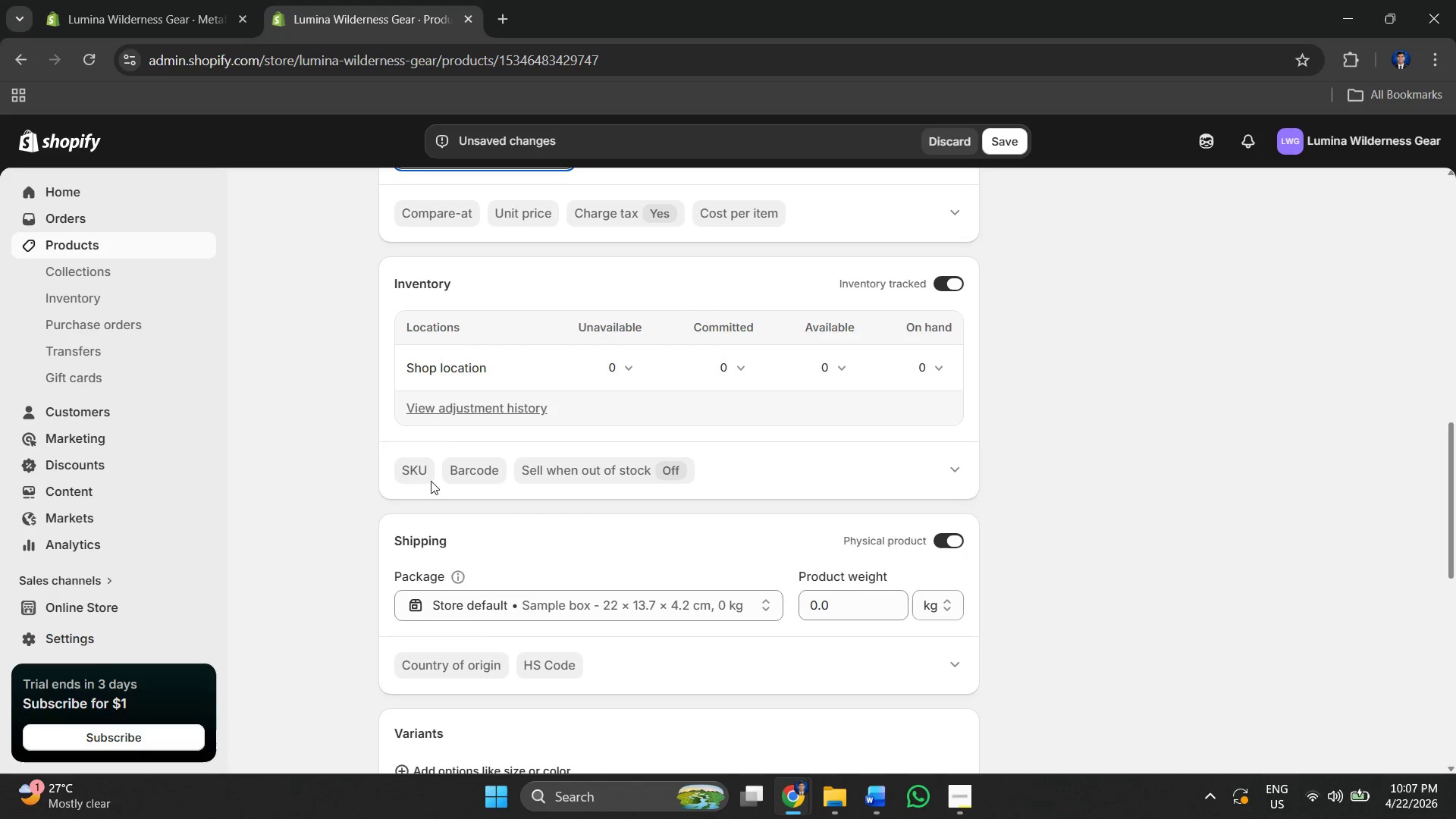 
left_click([423, 476])
 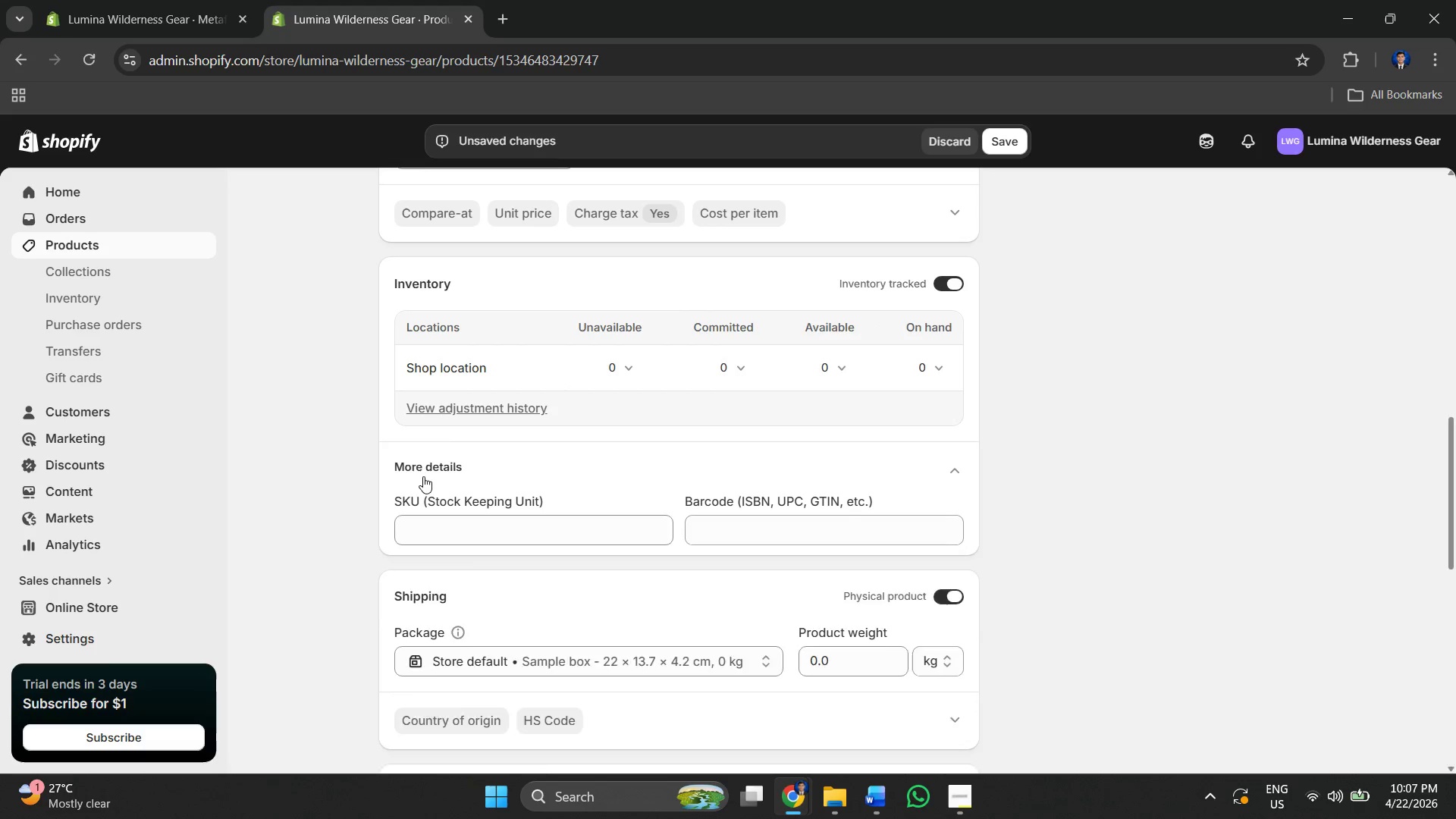 
key(Alt+AltLeft)
 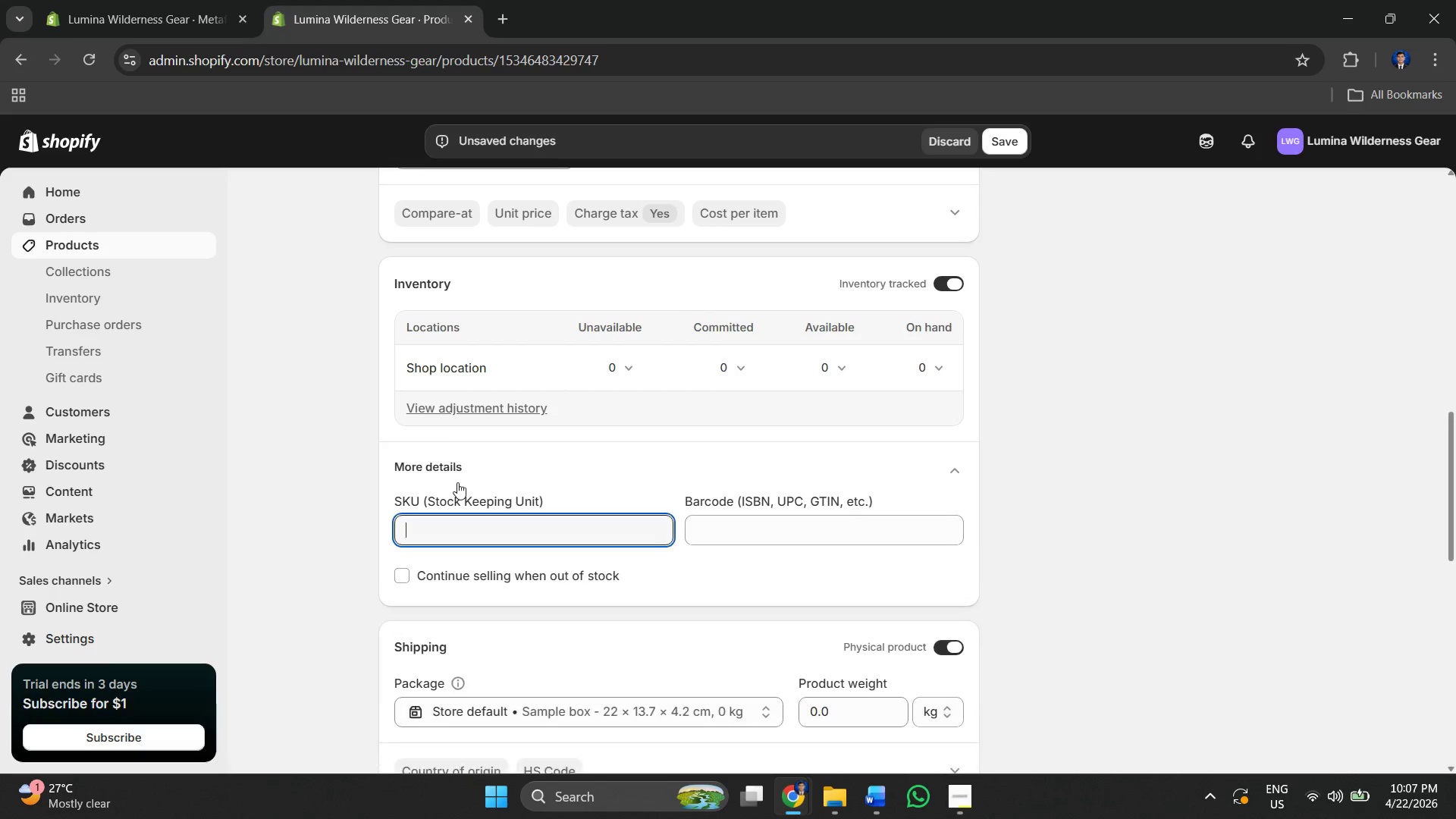 
key(Alt+Tab)
 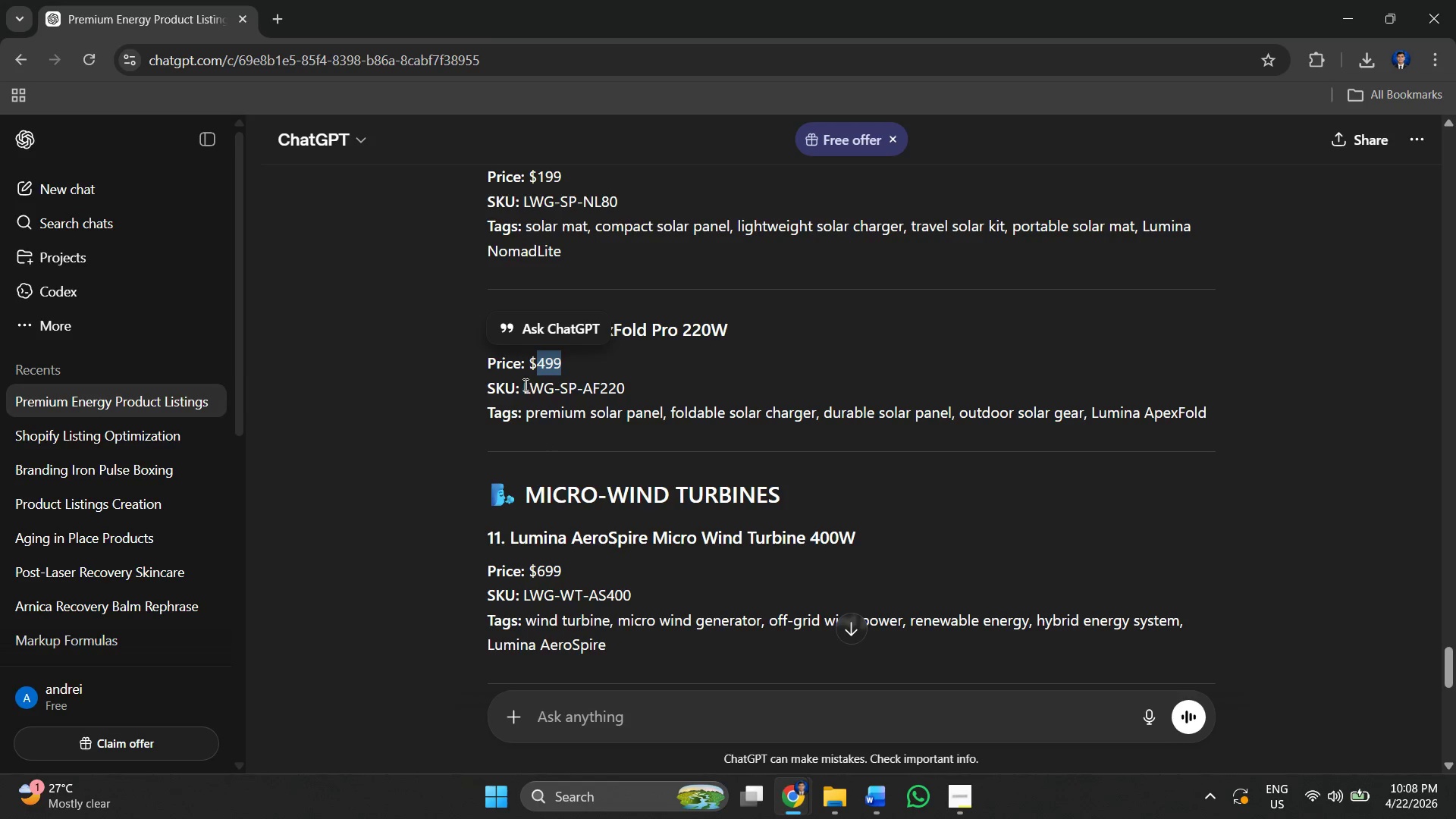 
left_click_drag(start_coordinate=[521, 384], to_coordinate=[642, 390])
 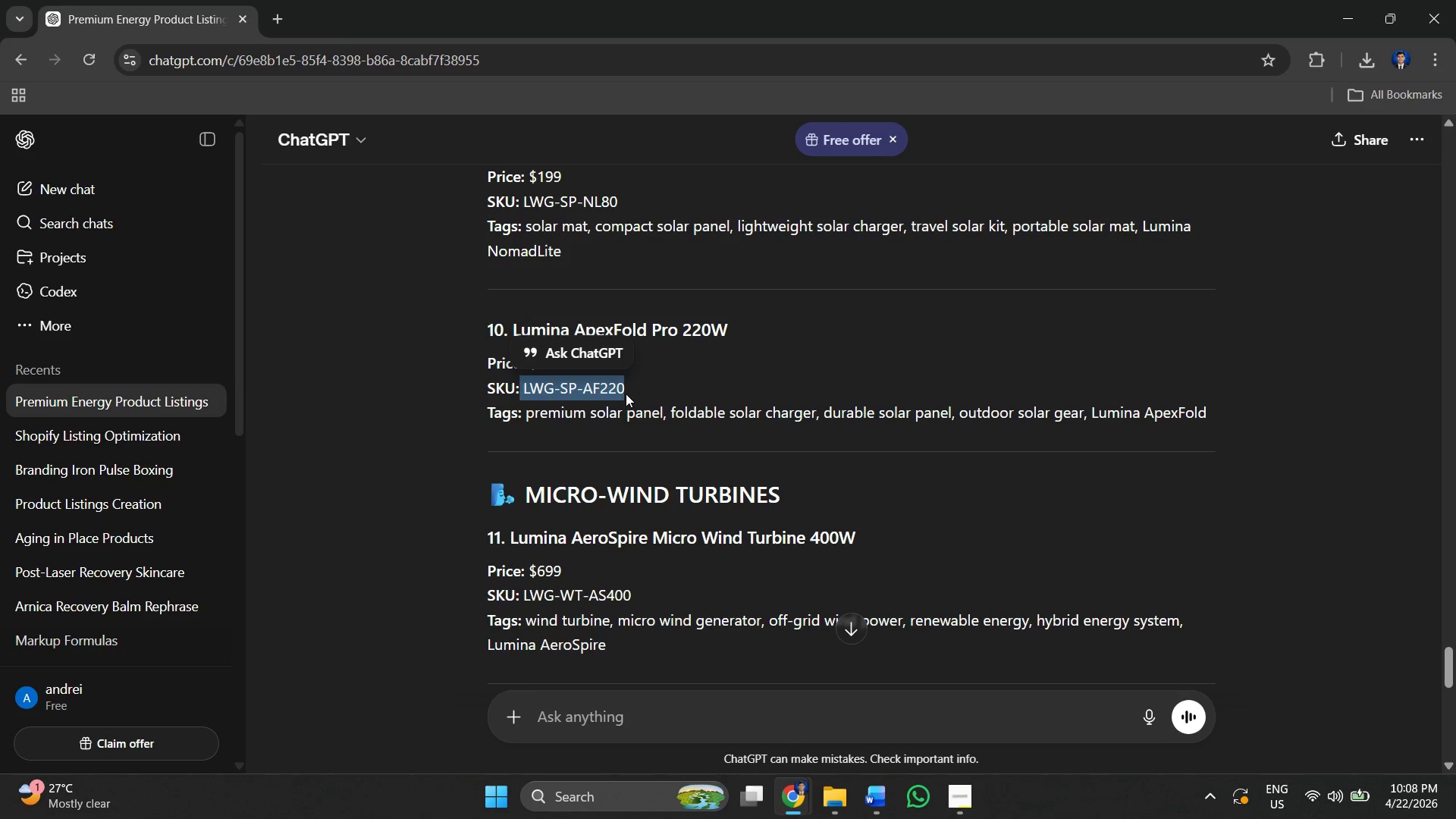 
left_click([626, 394])
 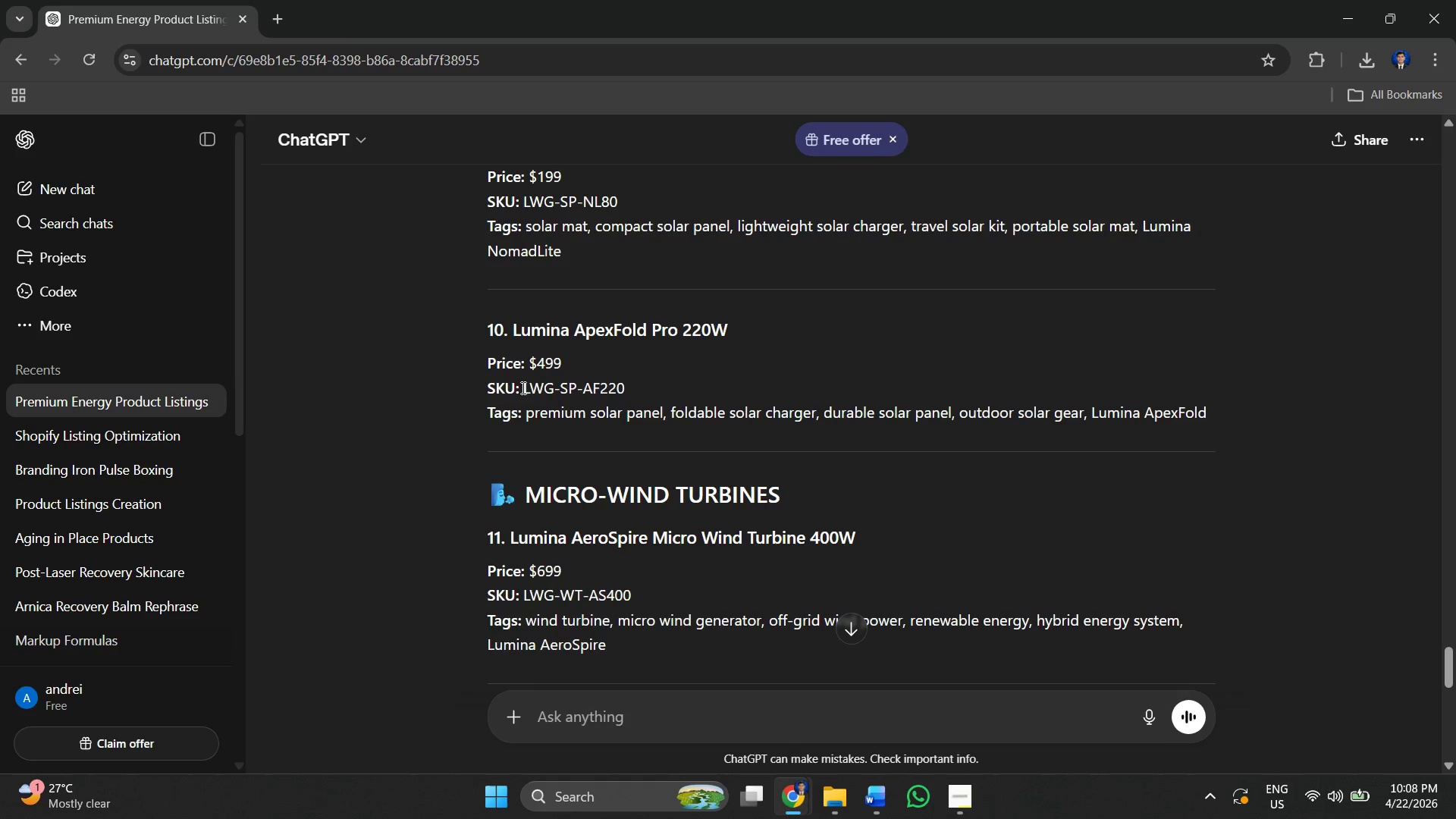 
left_click_drag(start_coordinate=[522, 388], to_coordinate=[646, 391])
 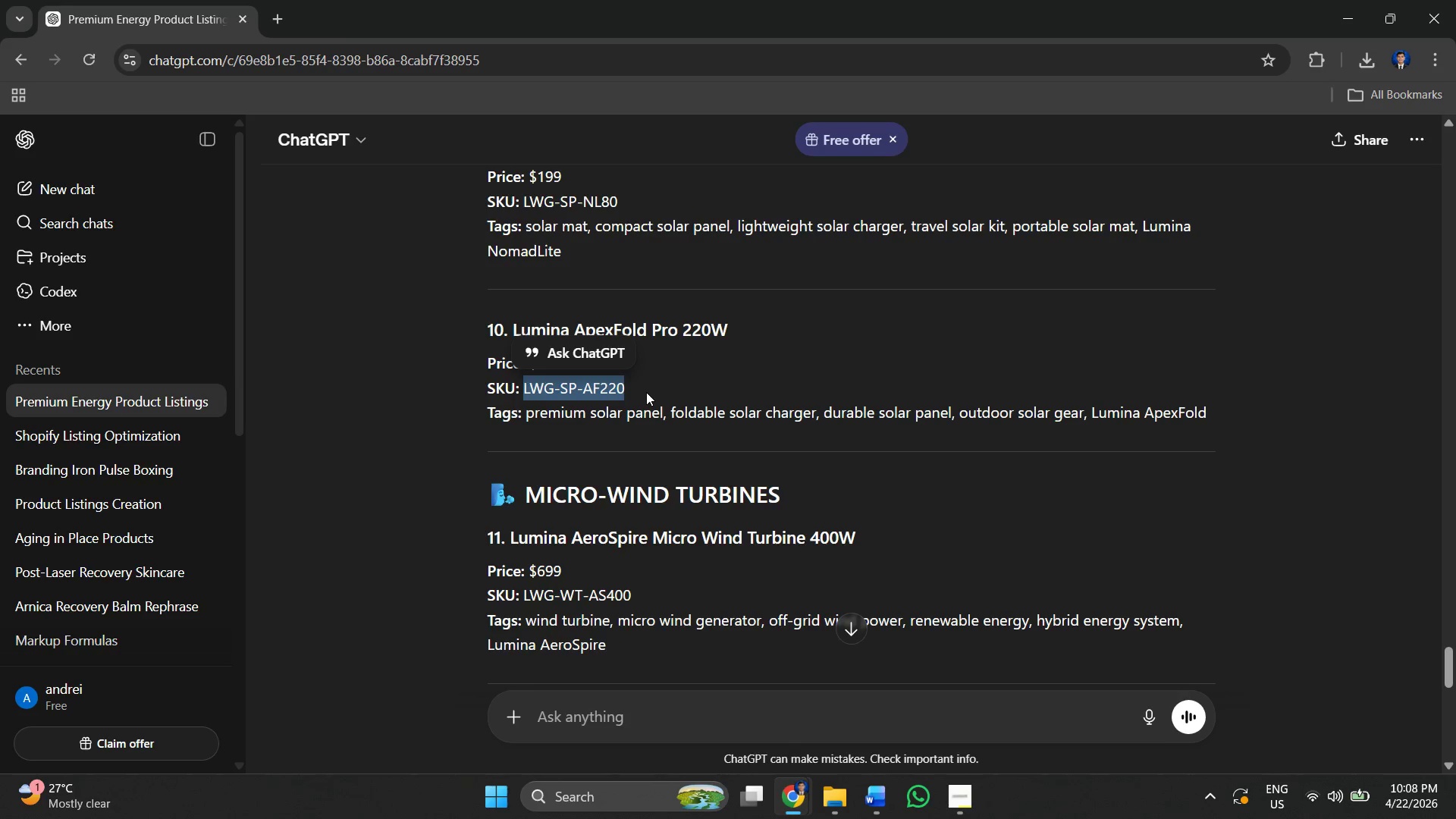 
key(Control+C)
 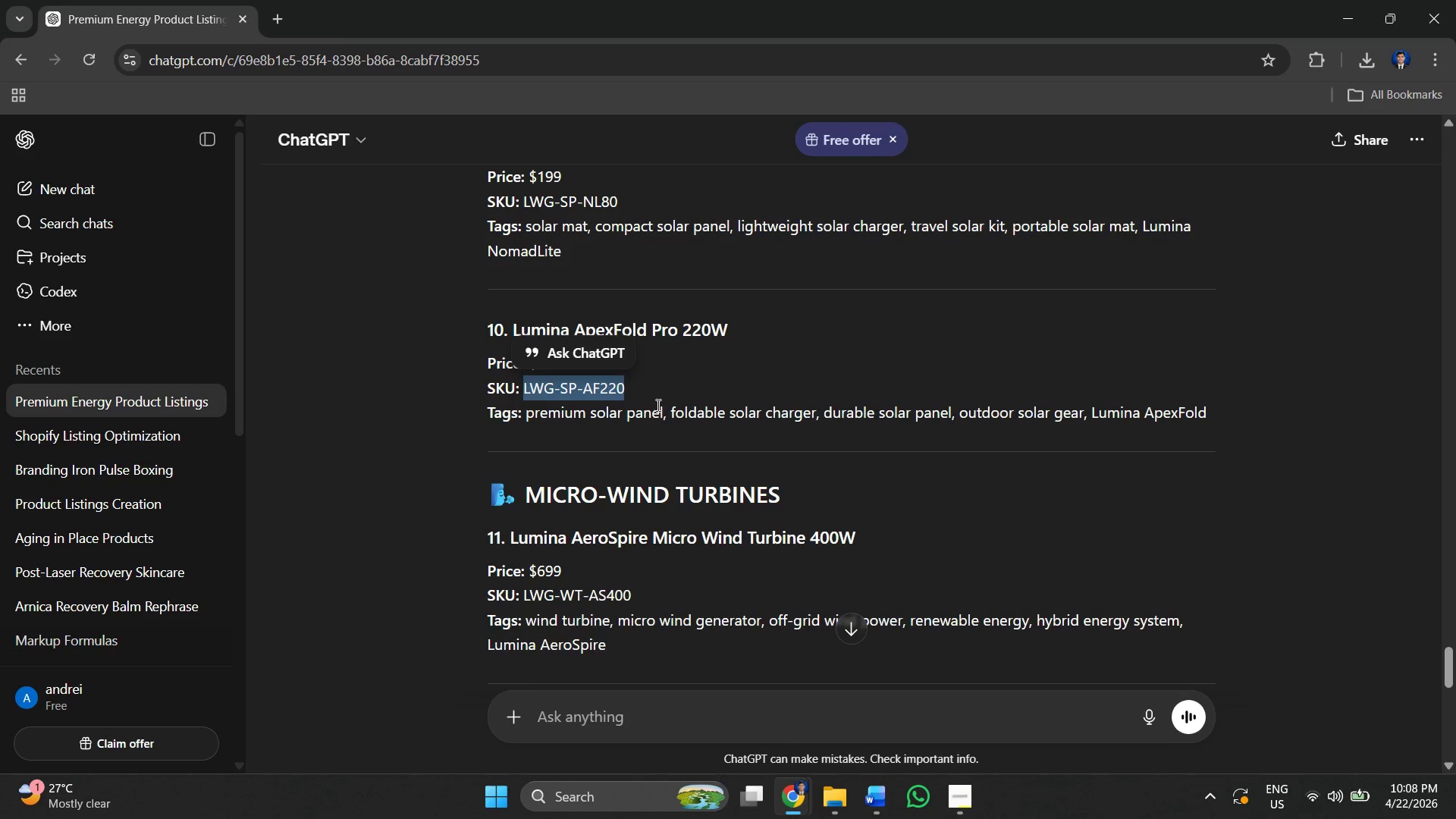 
key(Alt+Tab)
 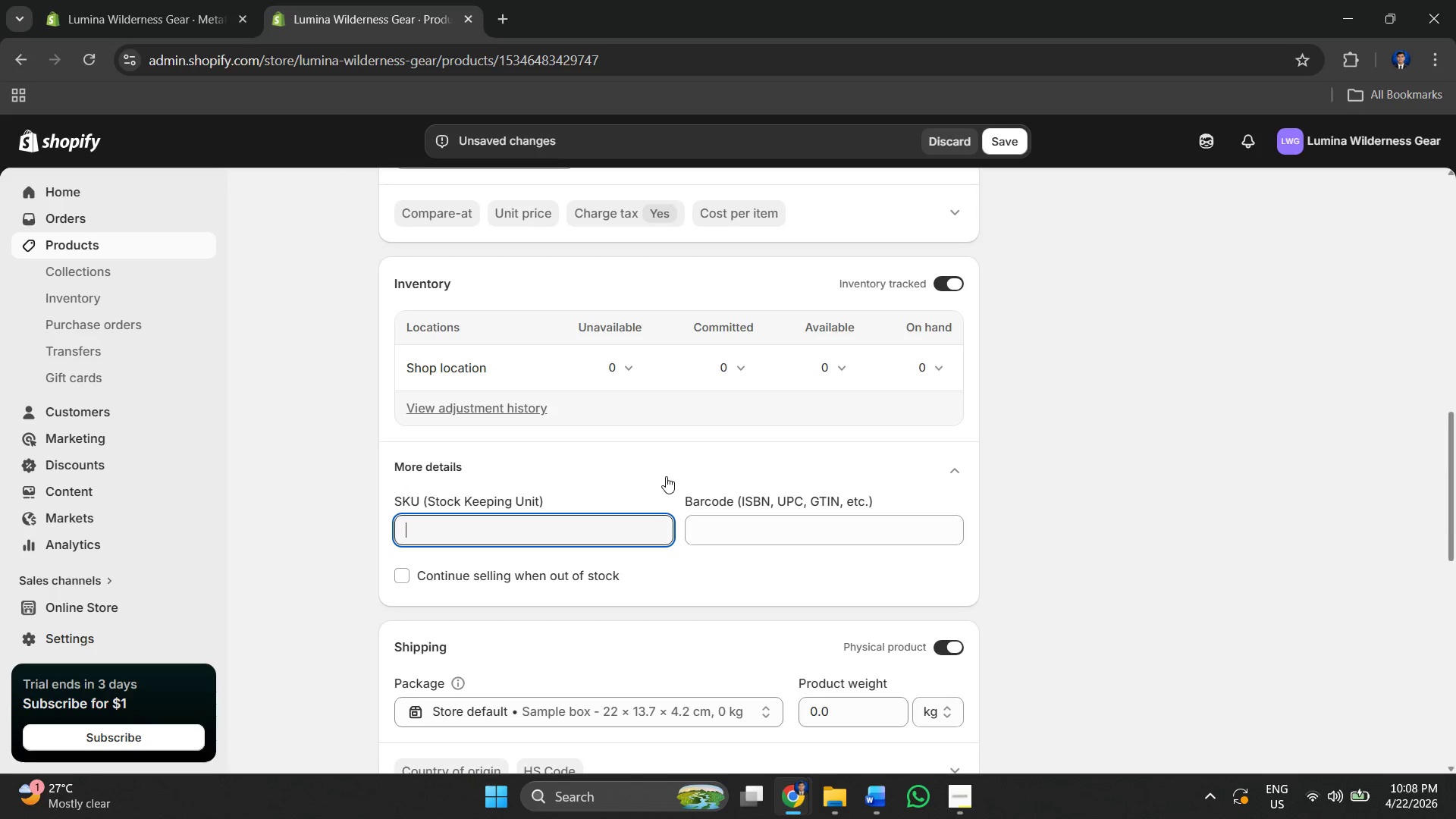 
key(Control+V)
 